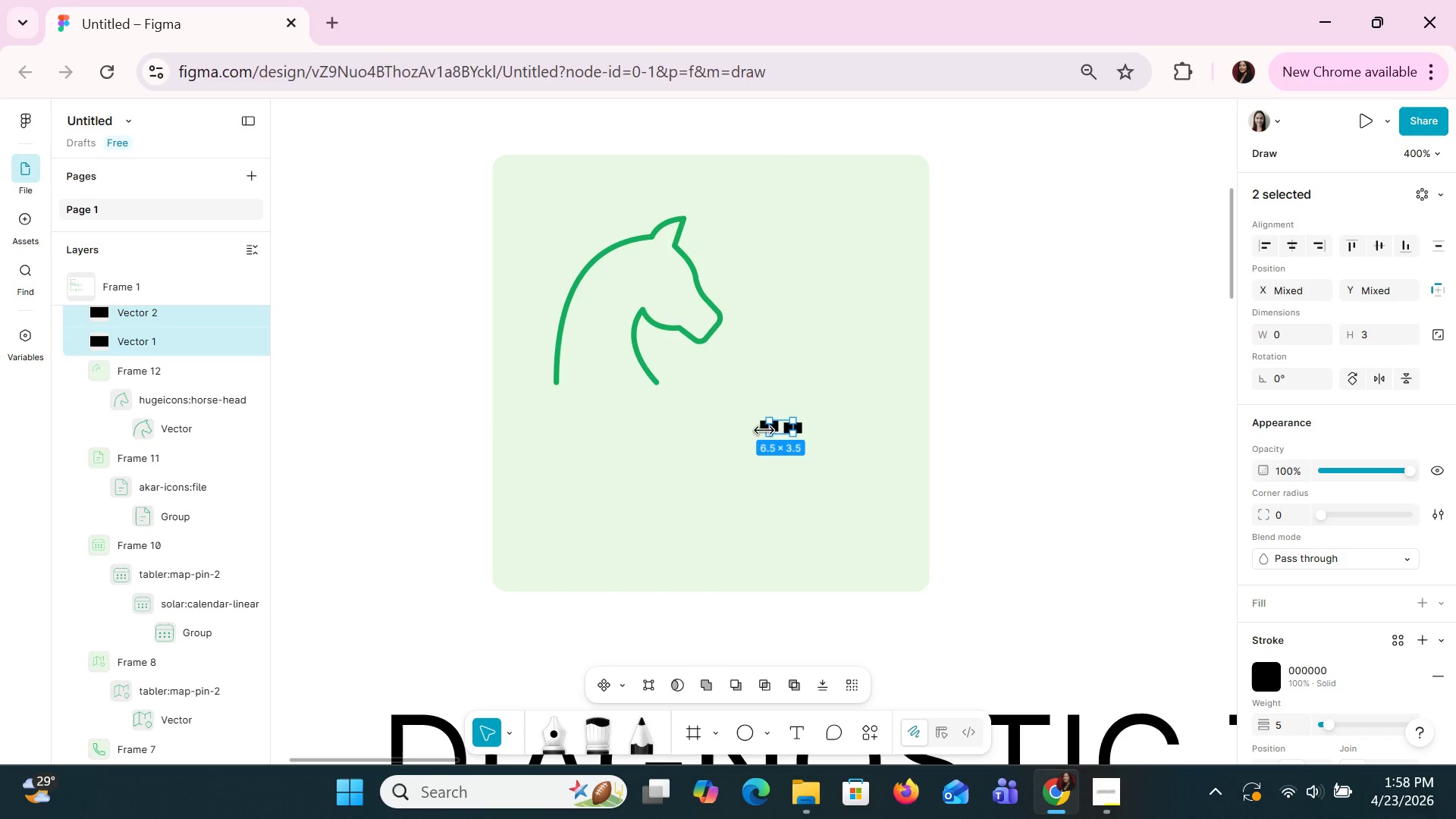 
key(Shift+ShiftLeft)
 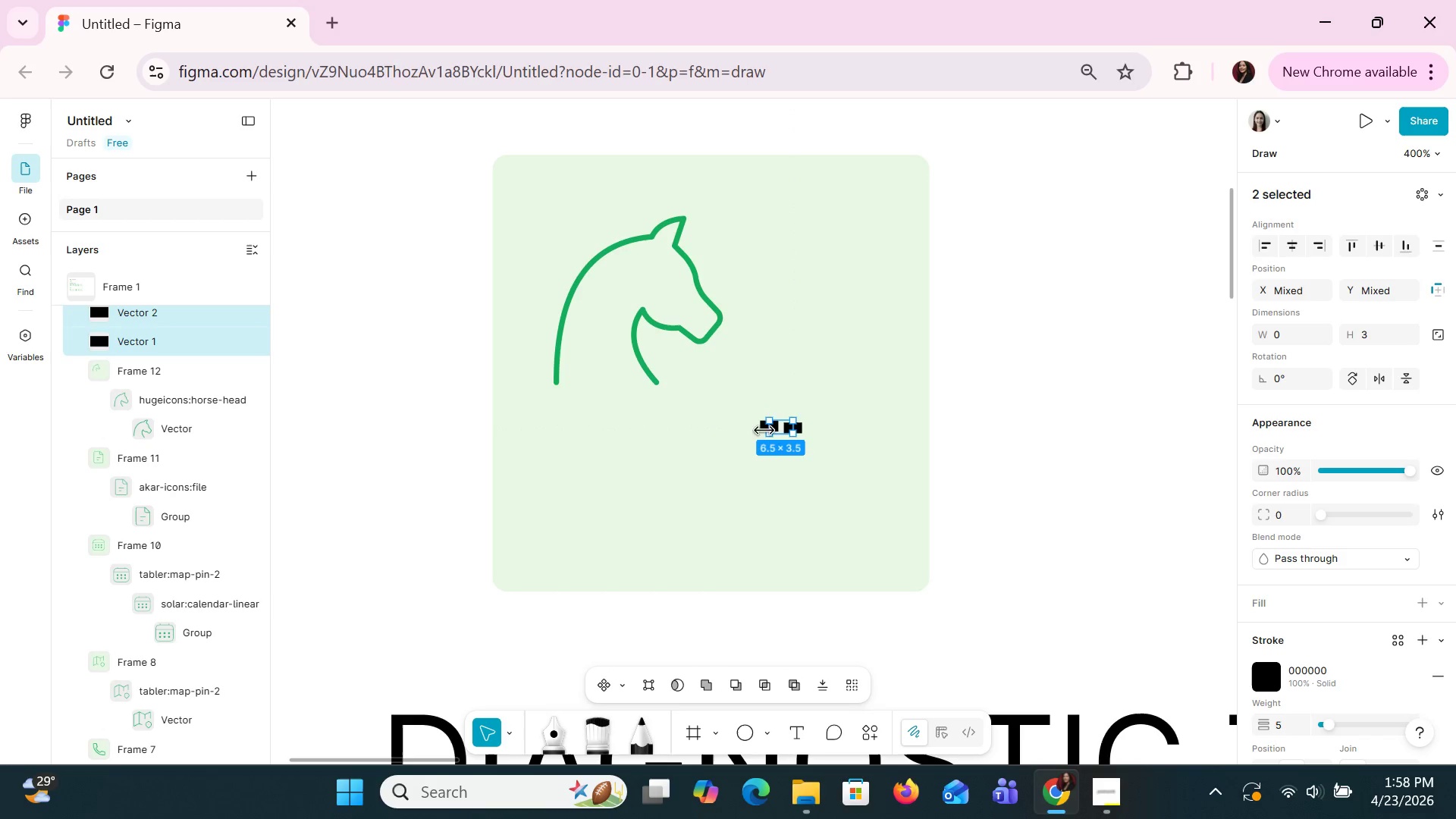 
key(Shift+ShiftLeft)
 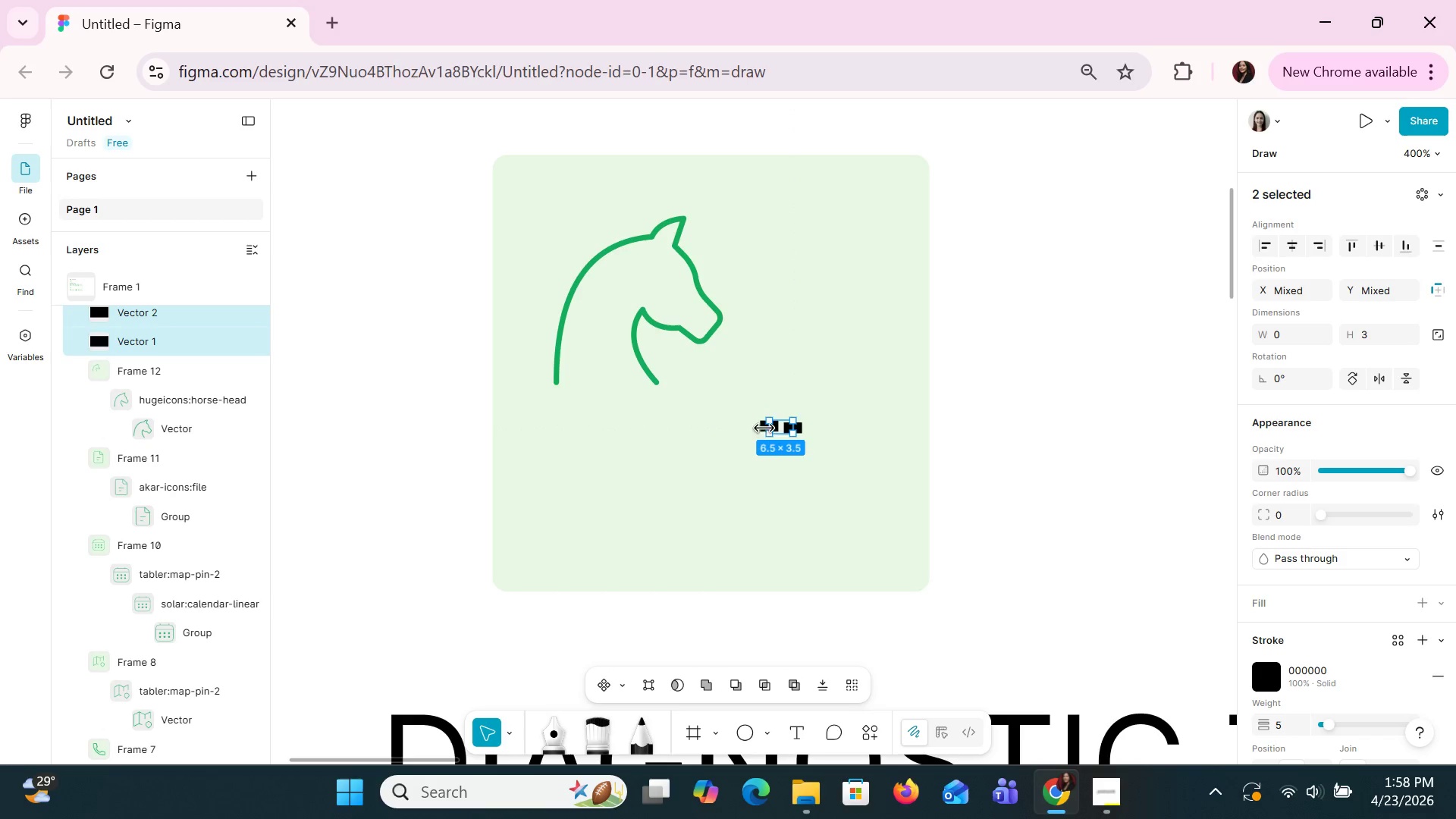 
left_click_drag(start_coordinate=[784, 428], to_coordinate=[790, 392])
 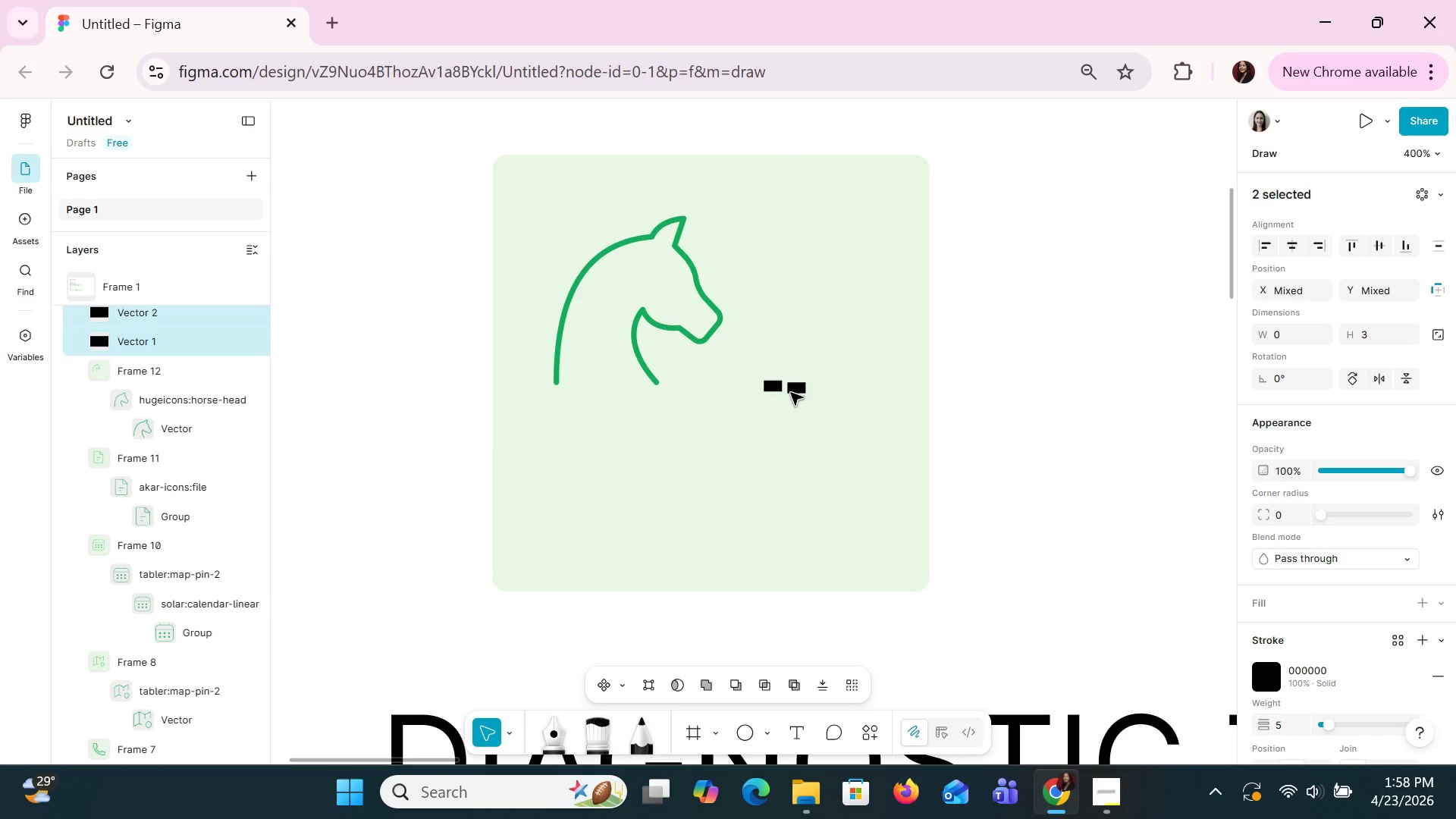 
key(Control+C)
 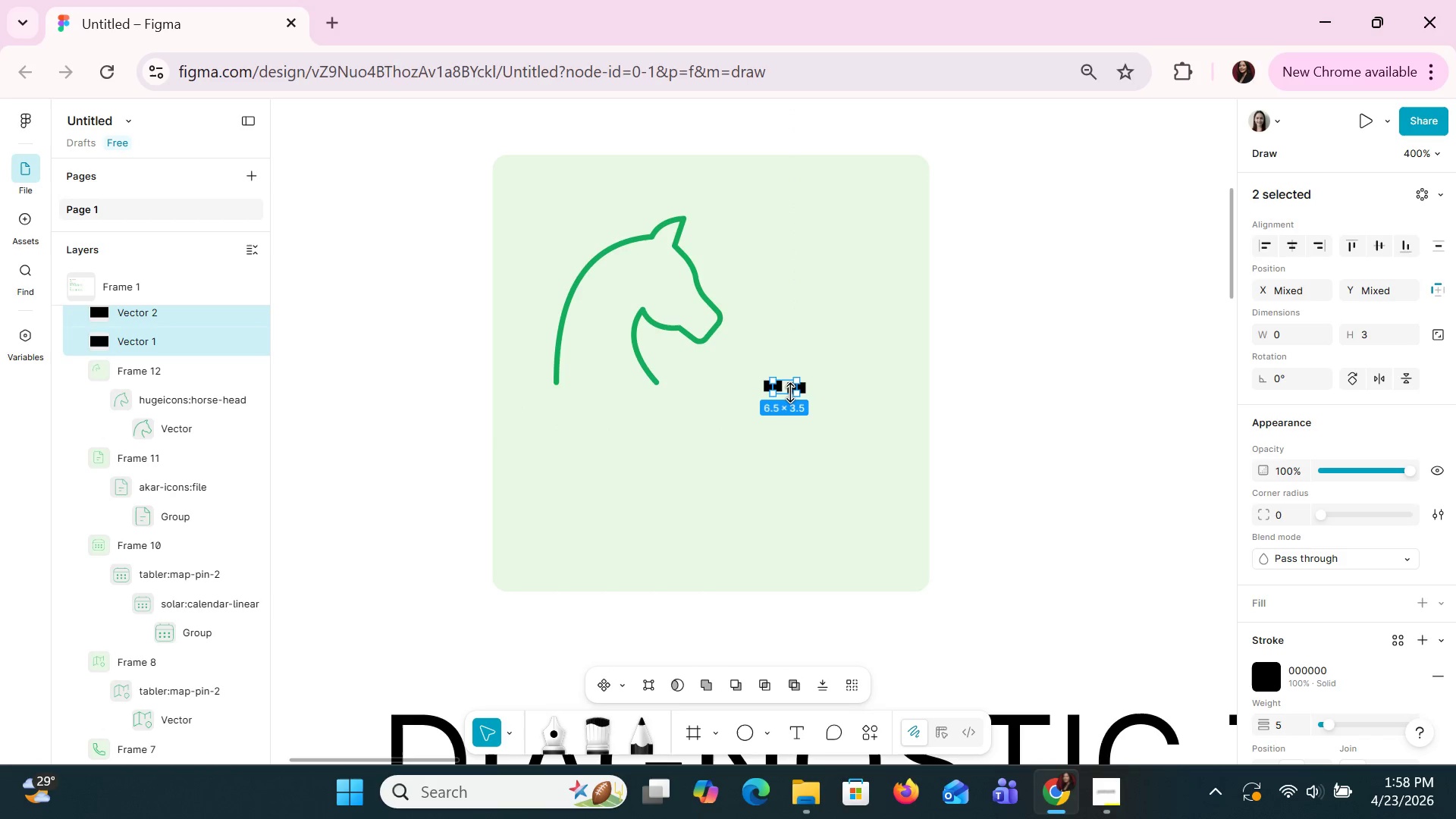 
key(Control+V)
 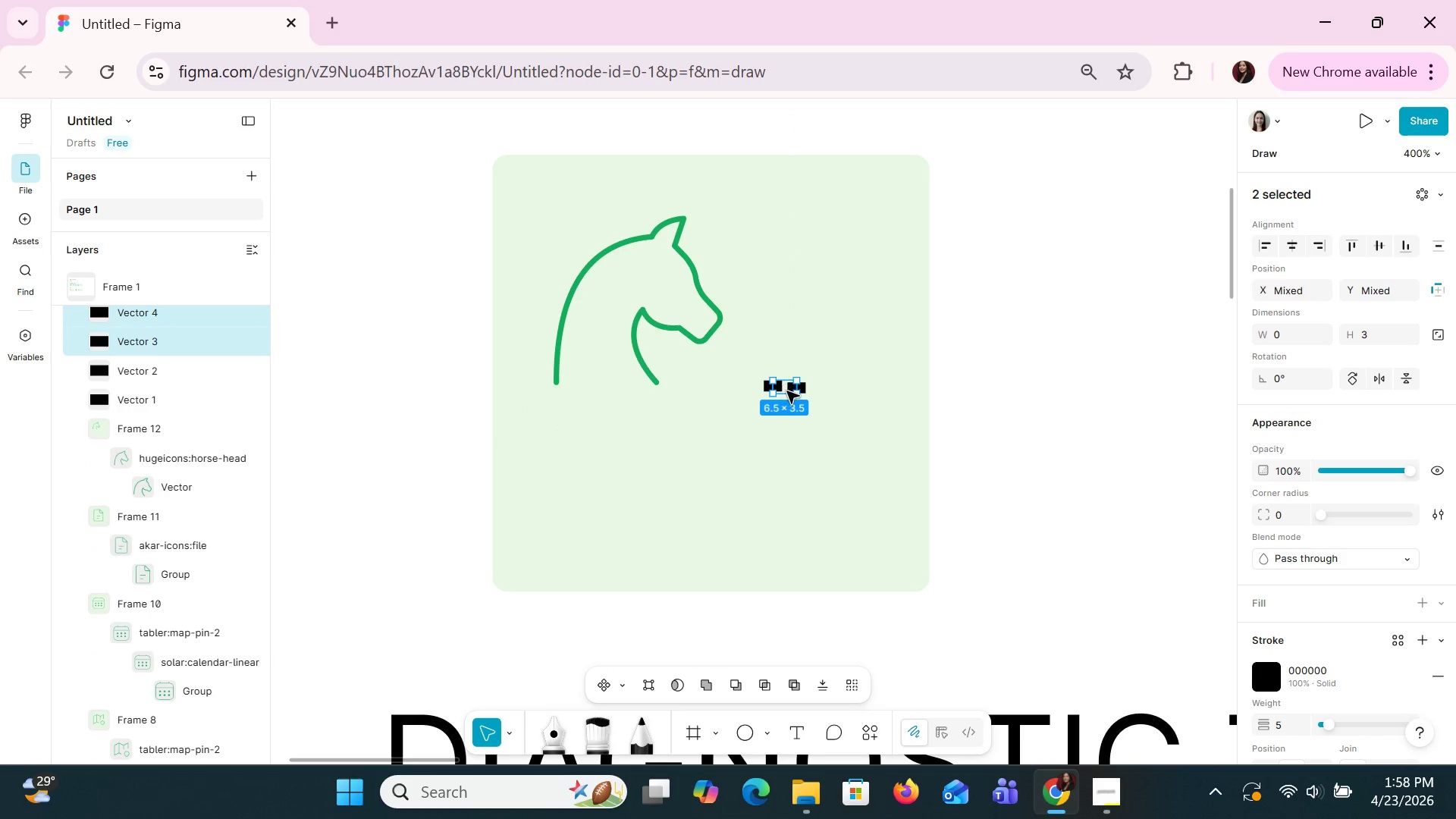 
left_click_drag(start_coordinate=[786, 391], to_coordinate=[831, 397])
 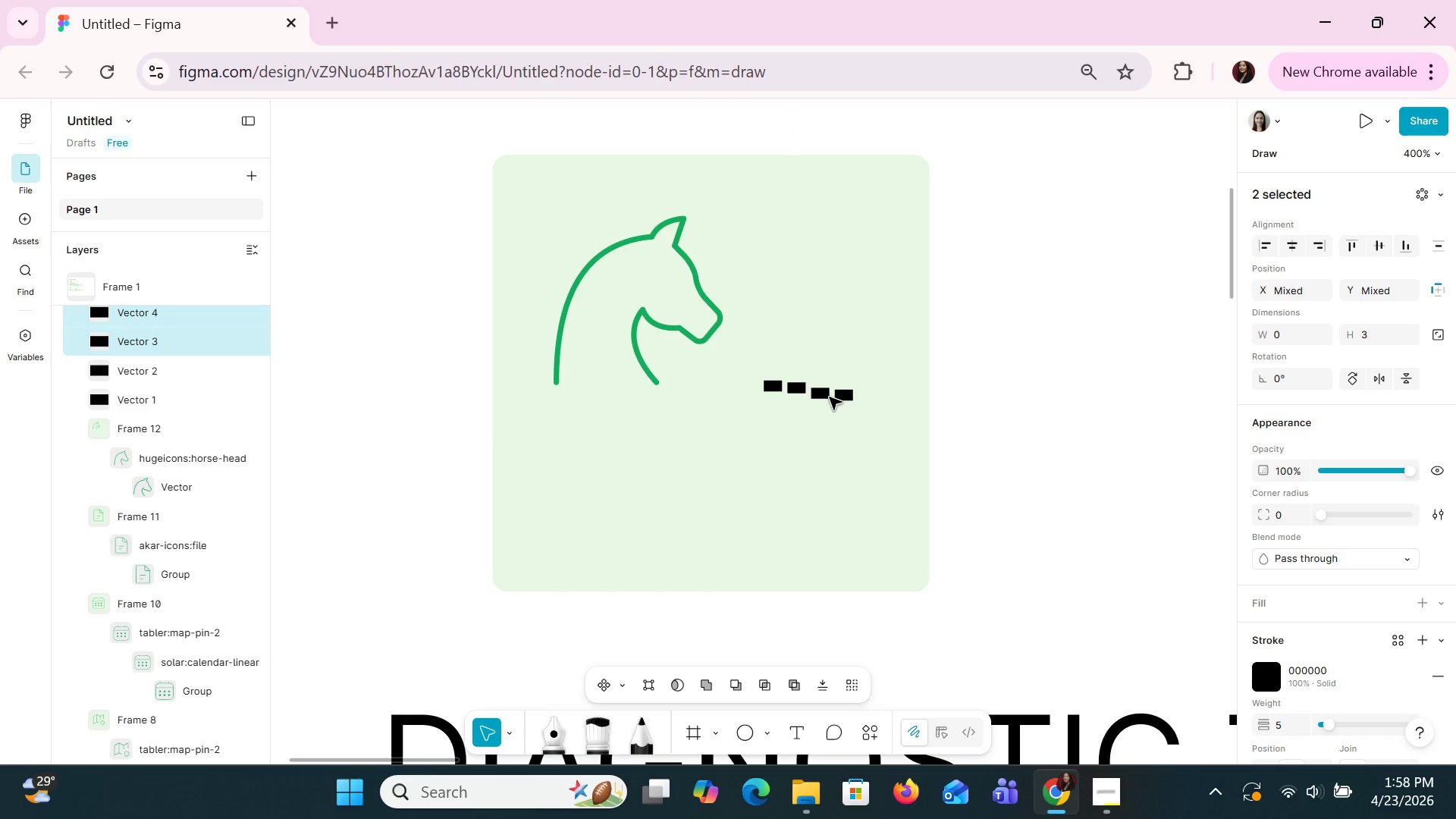 
key(Control+C)
 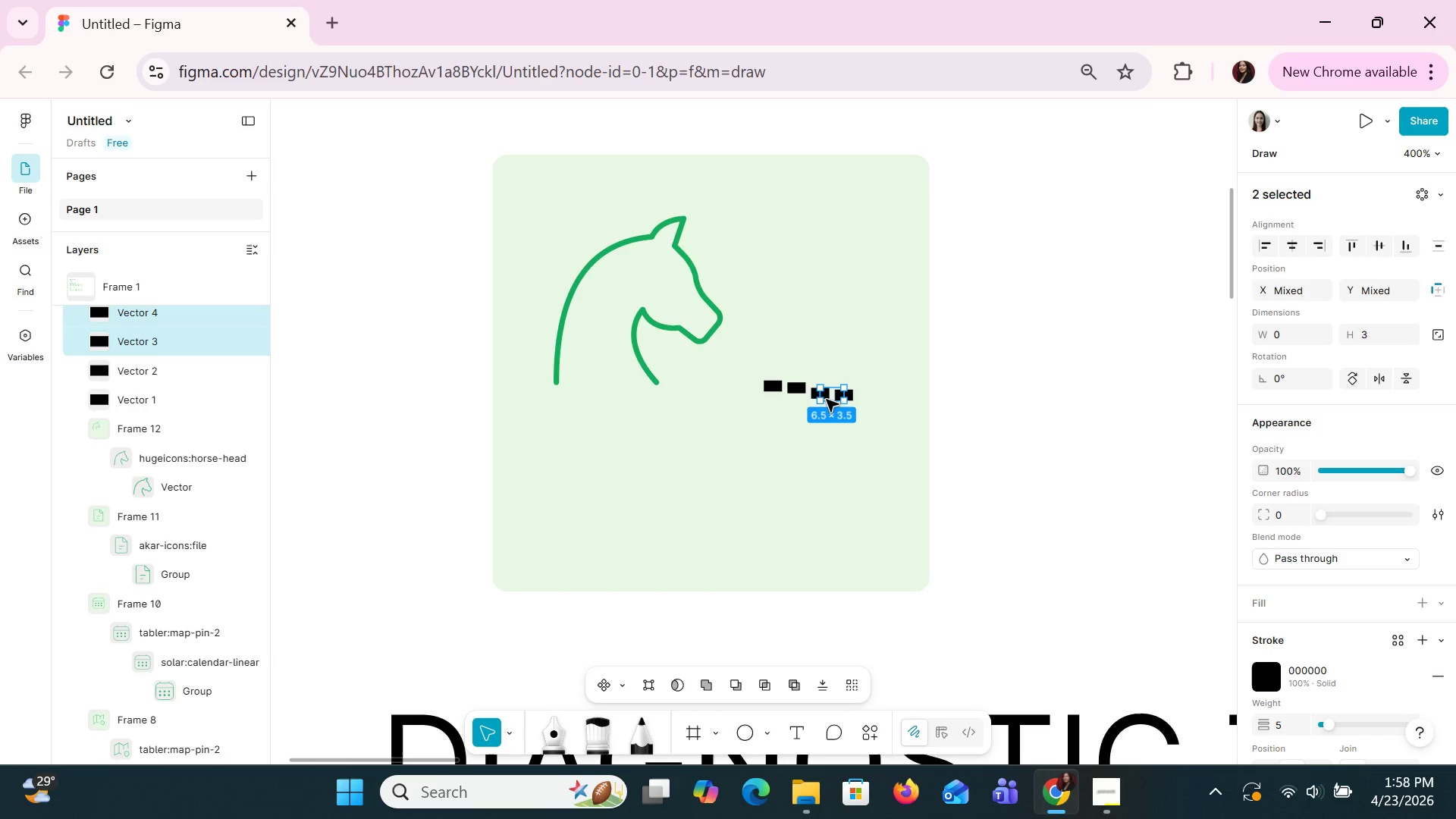 
key(Control+V)
 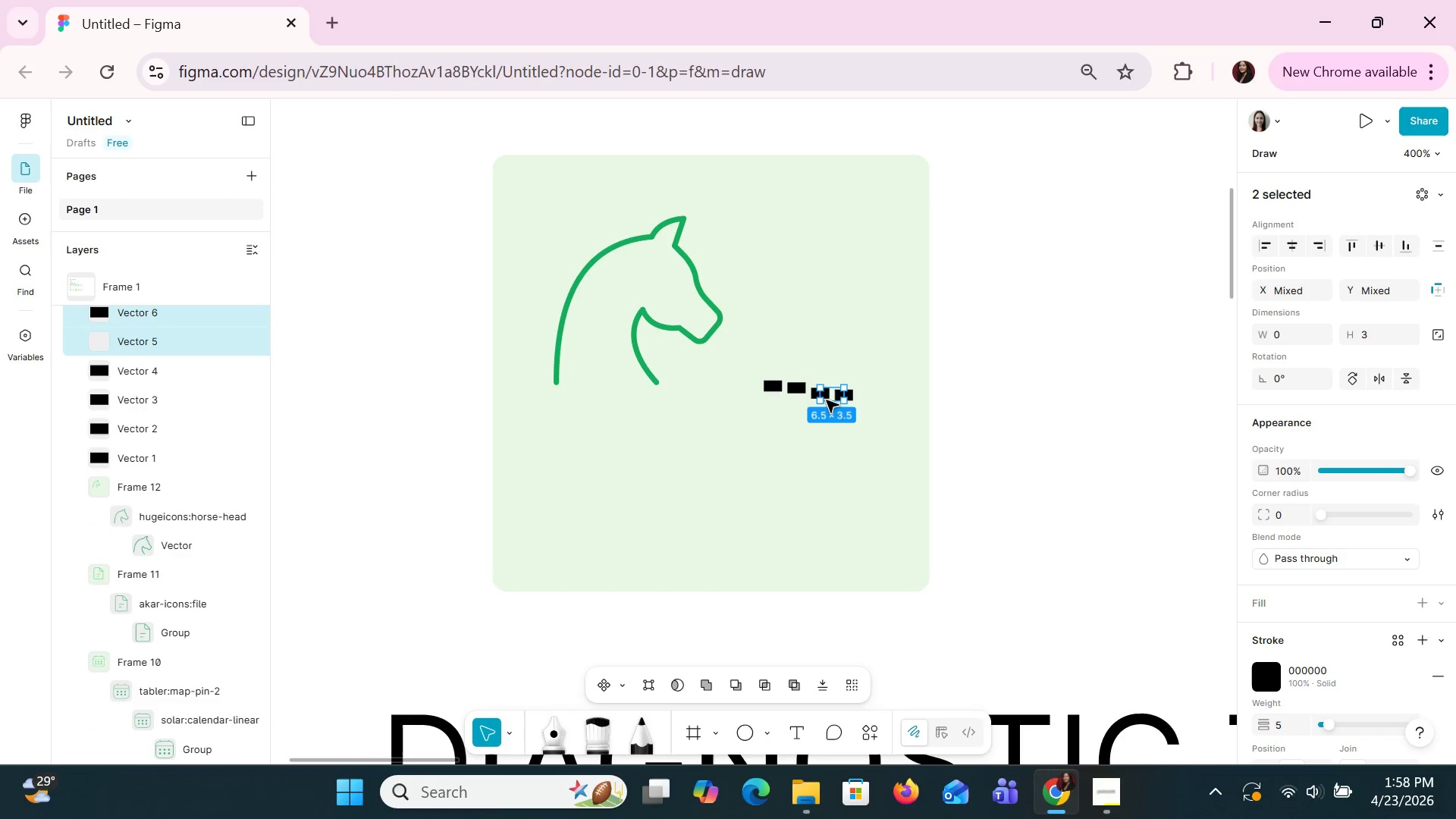 
left_click_drag(start_coordinate=[826, 400], to_coordinate=[785, 422])
 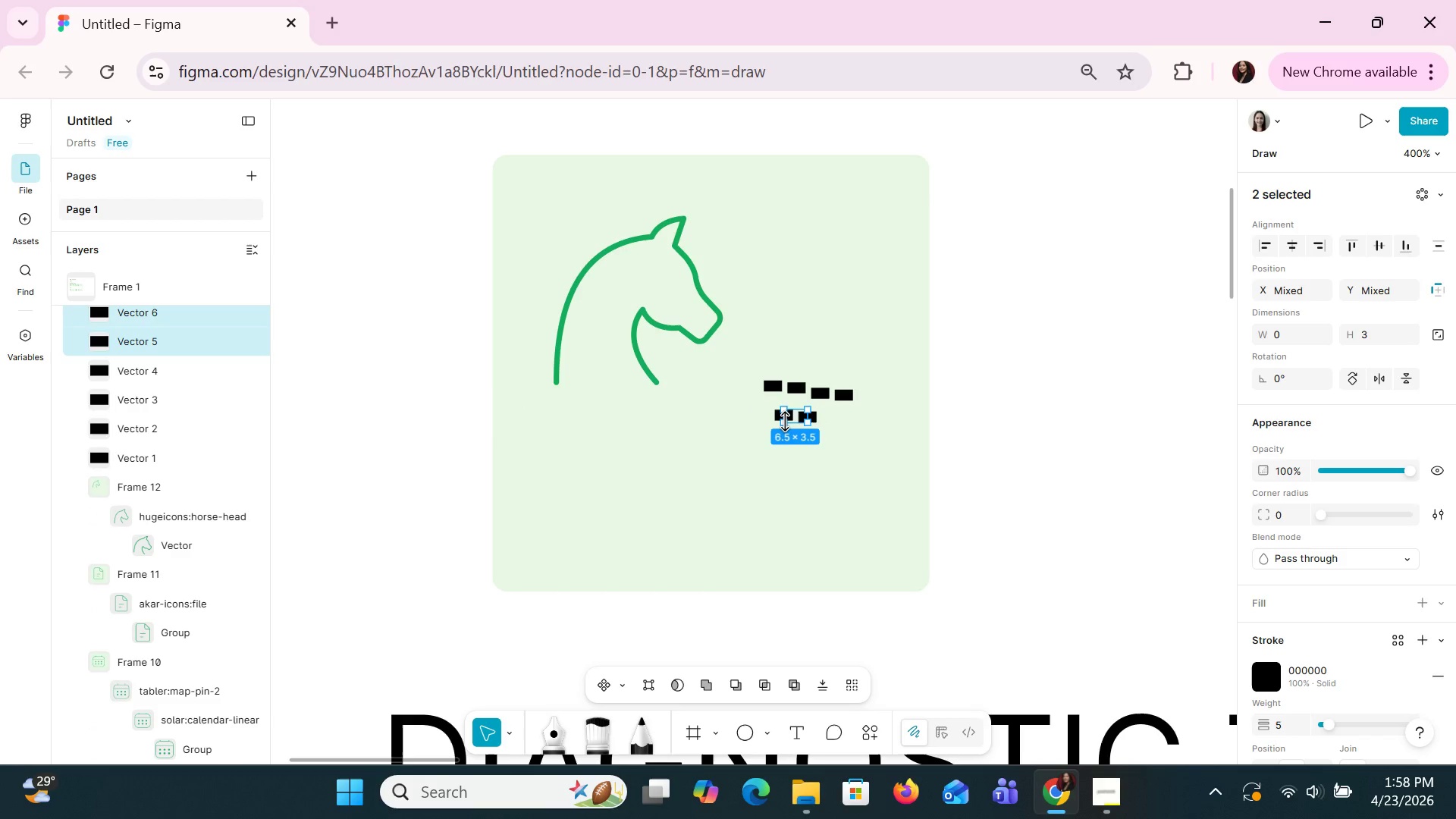 
key(Control+C)
 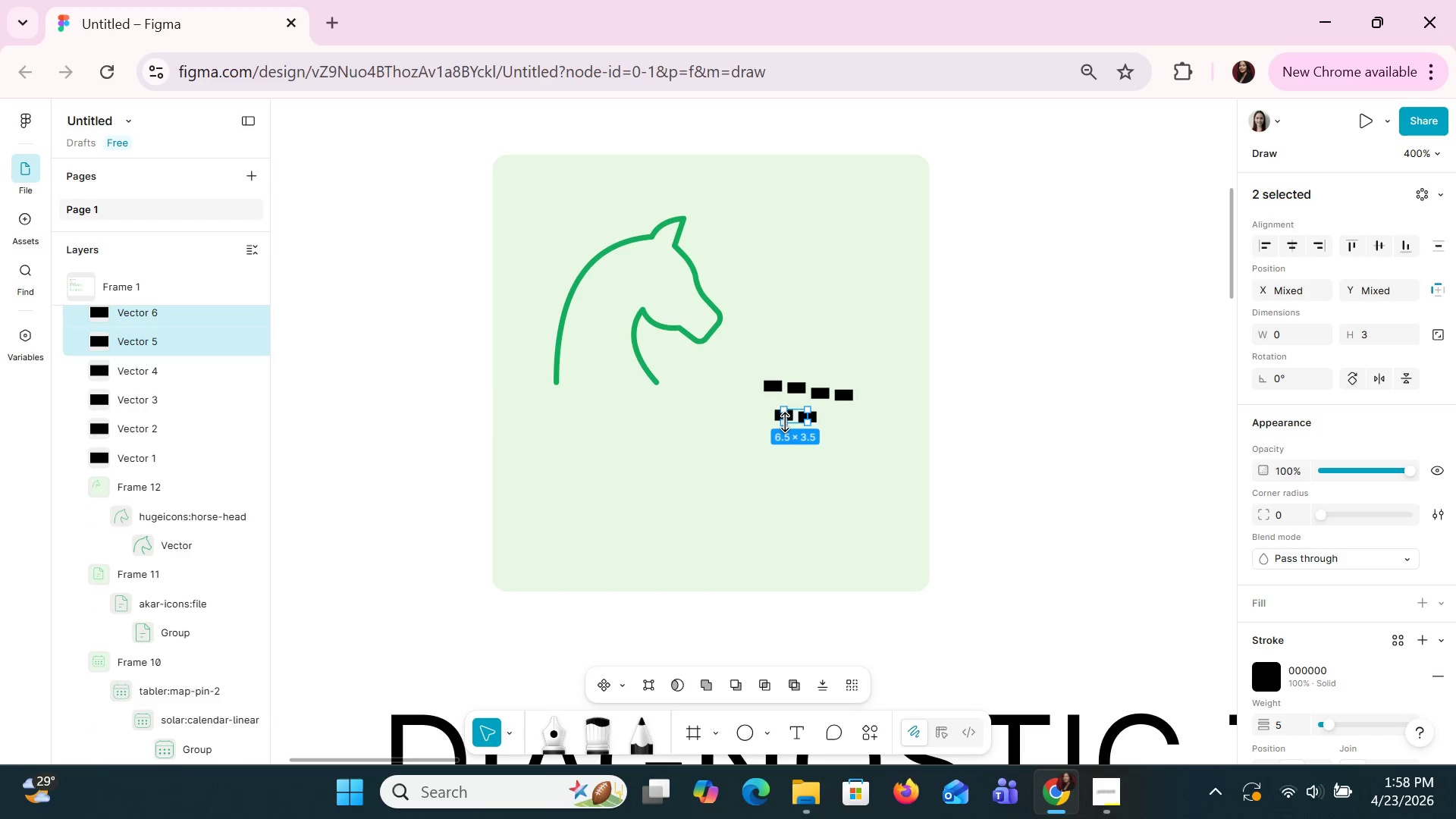 
key(Control+V)
 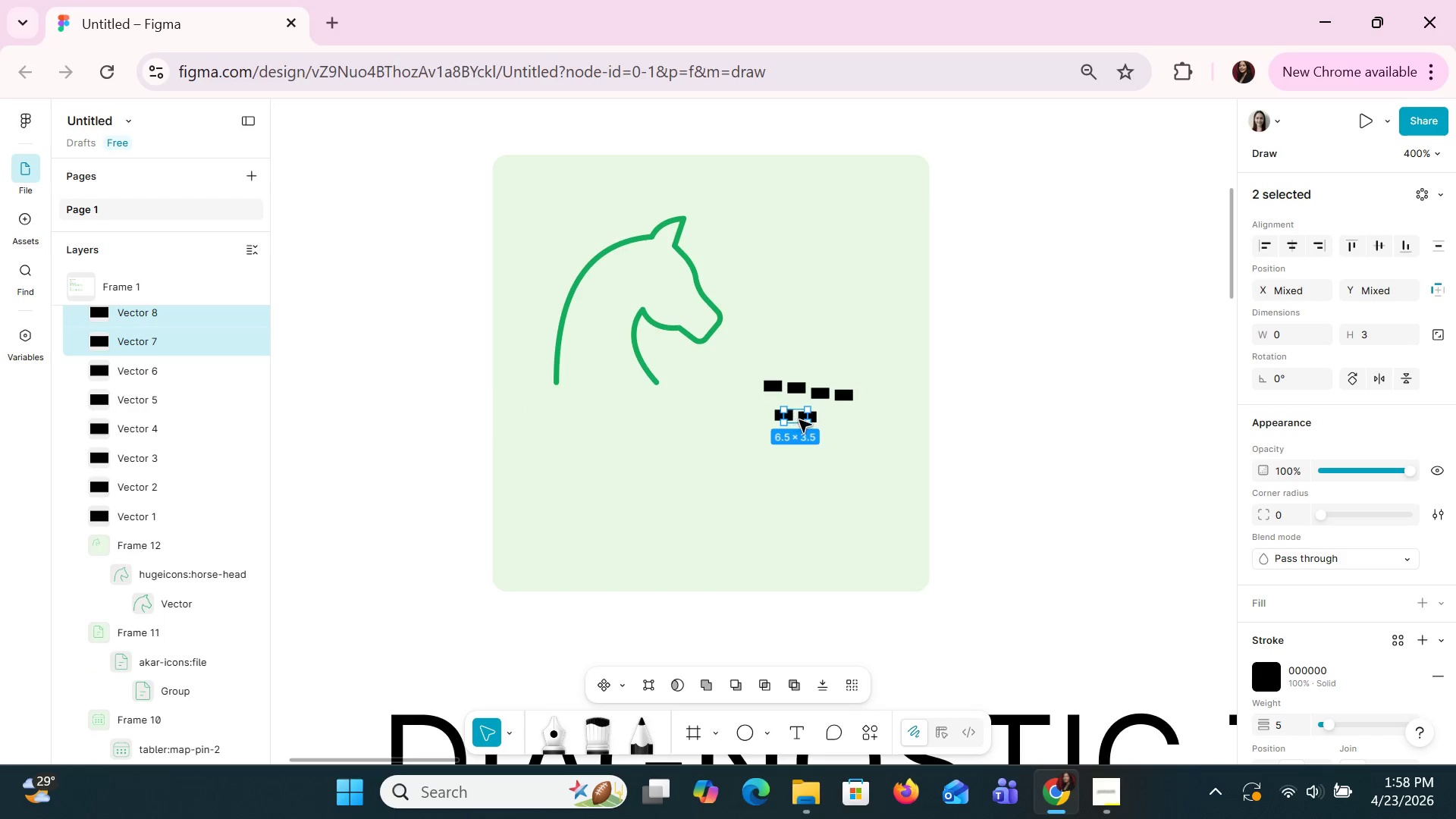 
left_click_drag(start_coordinate=[799, 418], to_coordinate=[846, 419])
 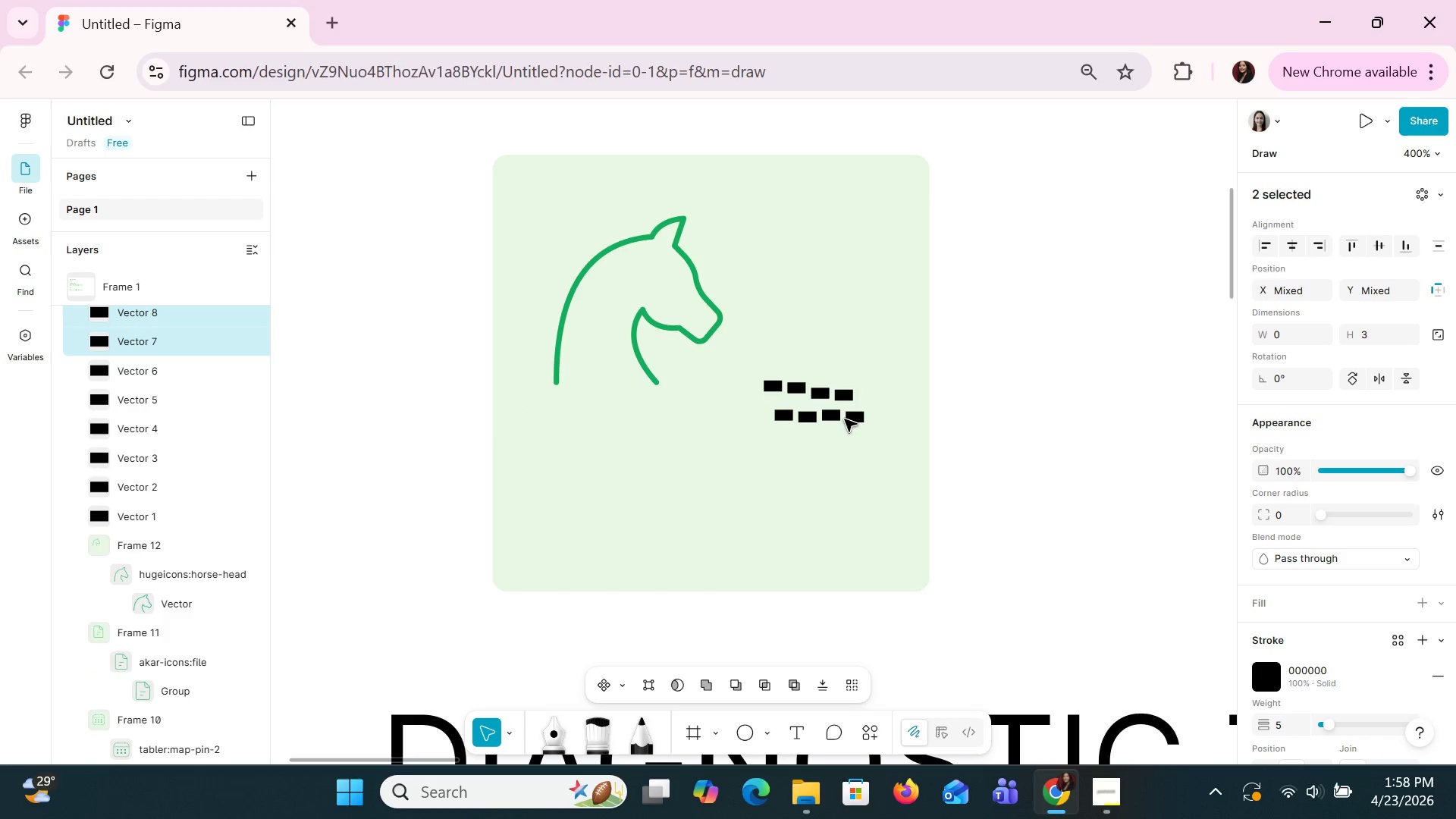 
key(Control+C)
 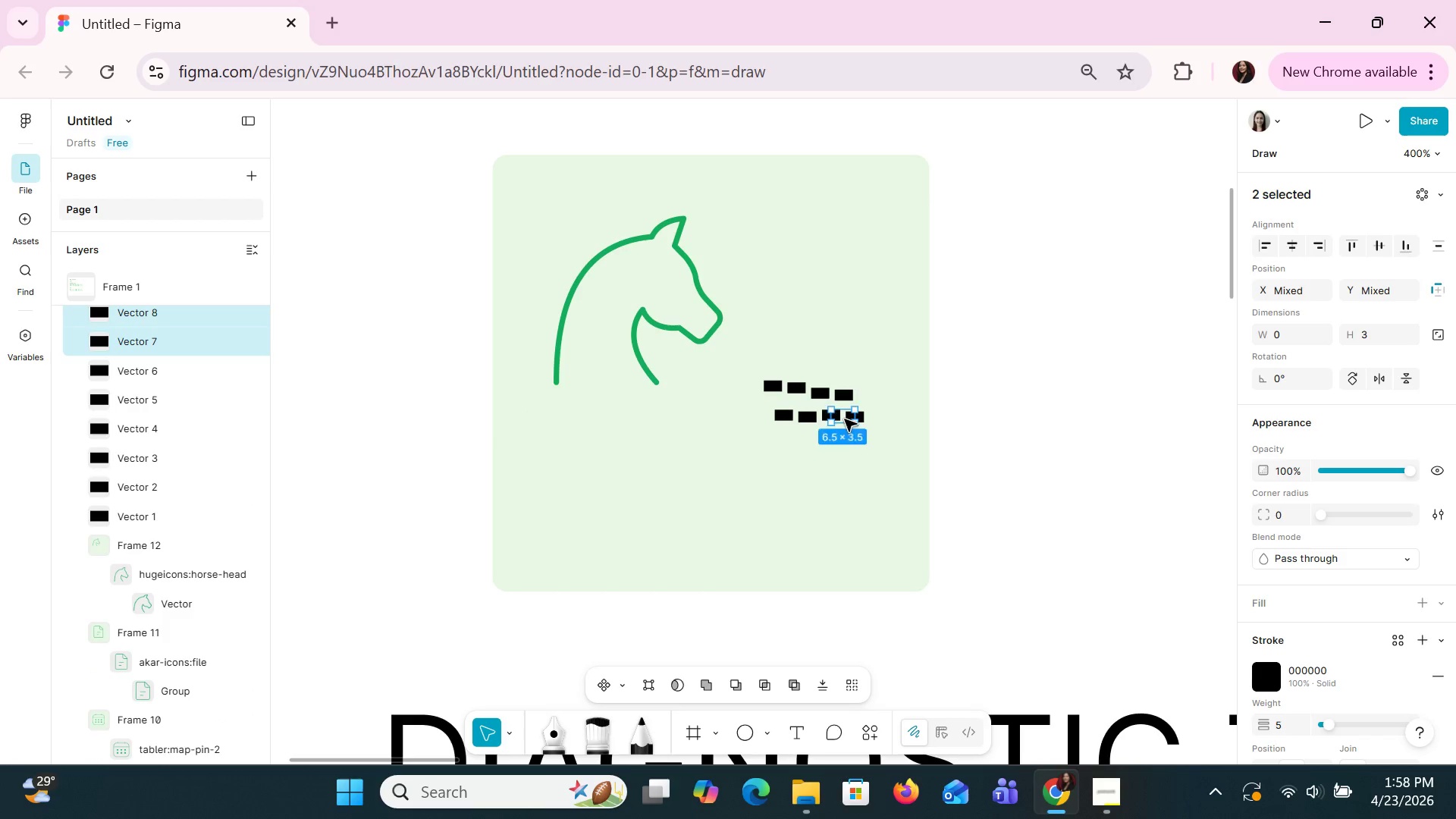 
key(Control+V)
 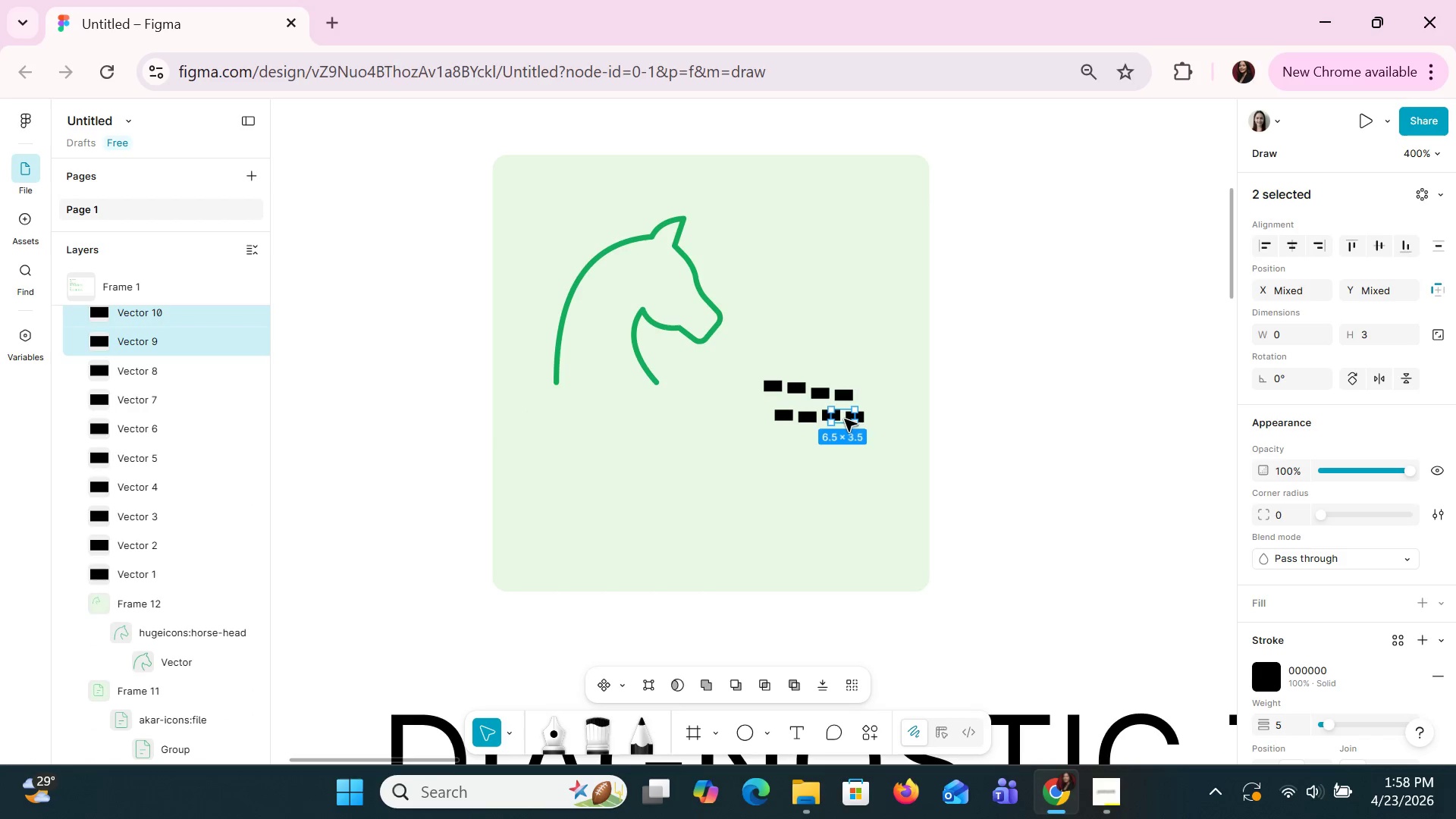 
left_click_drag(start_coordinate=[844, 419], to_coordinate=[742, 419])
 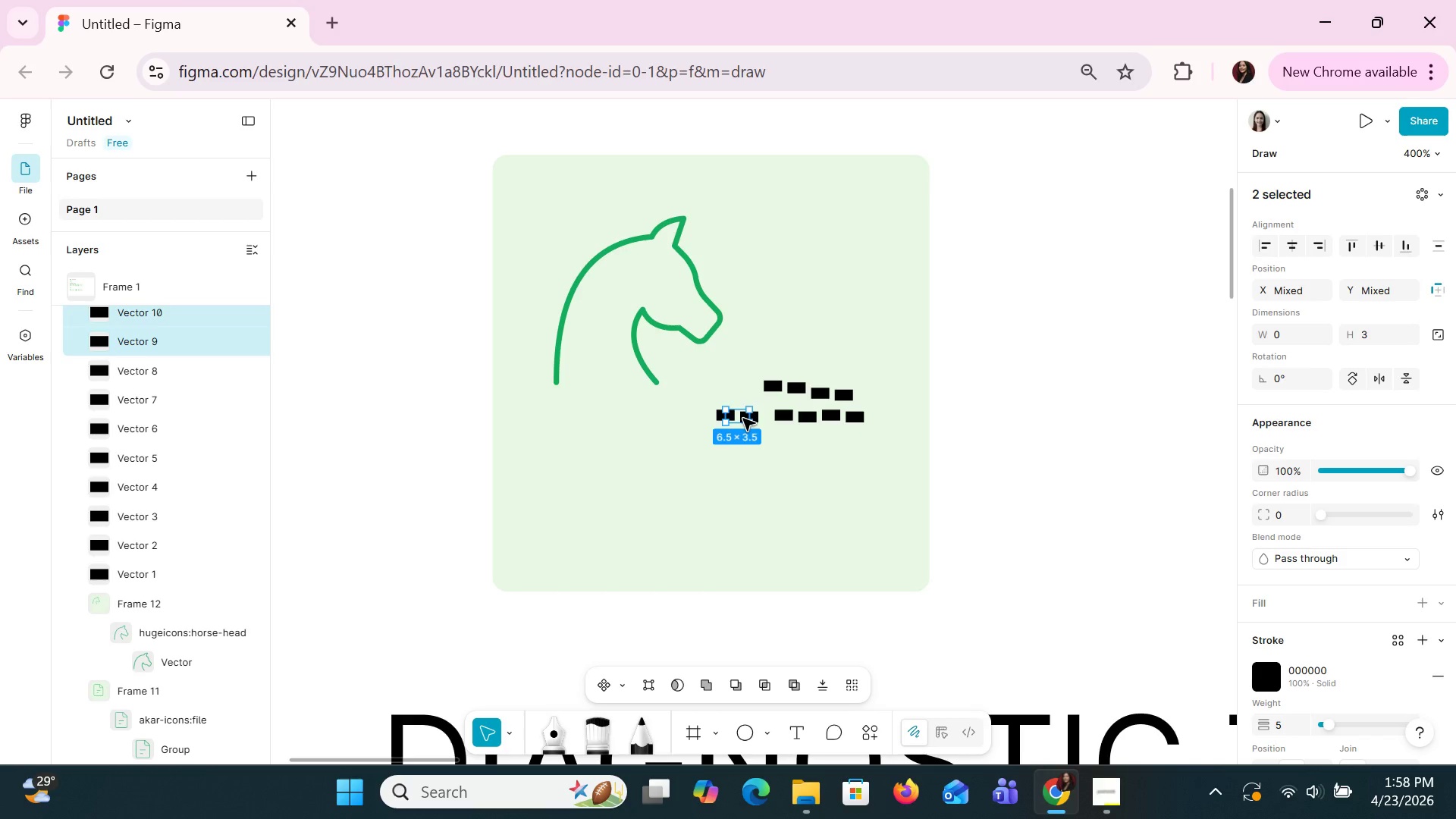 
key(Control+Z)
 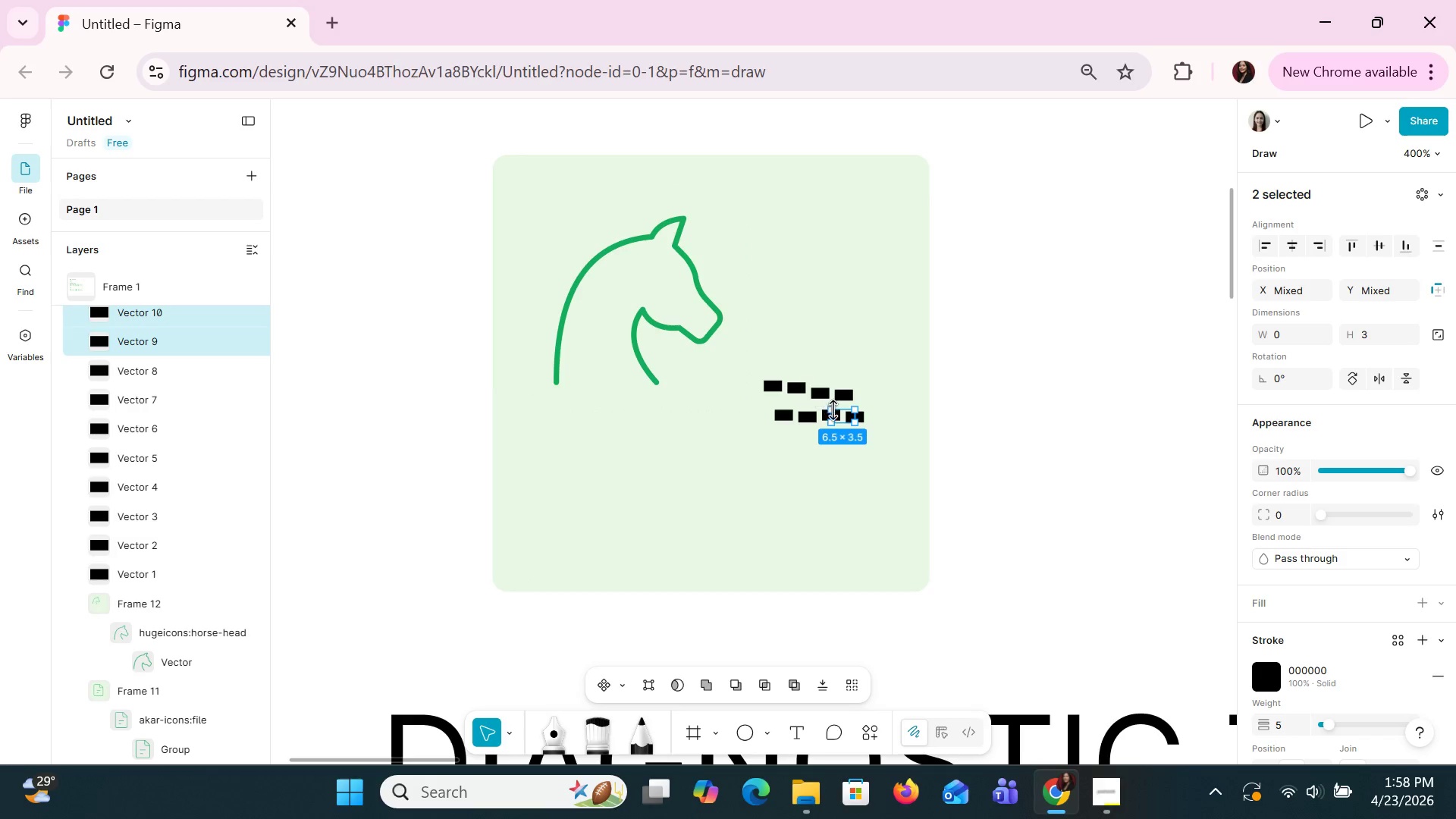 
left_click_drag(start_coordinate=[840, 413], to_coordinate=[748, 413])
 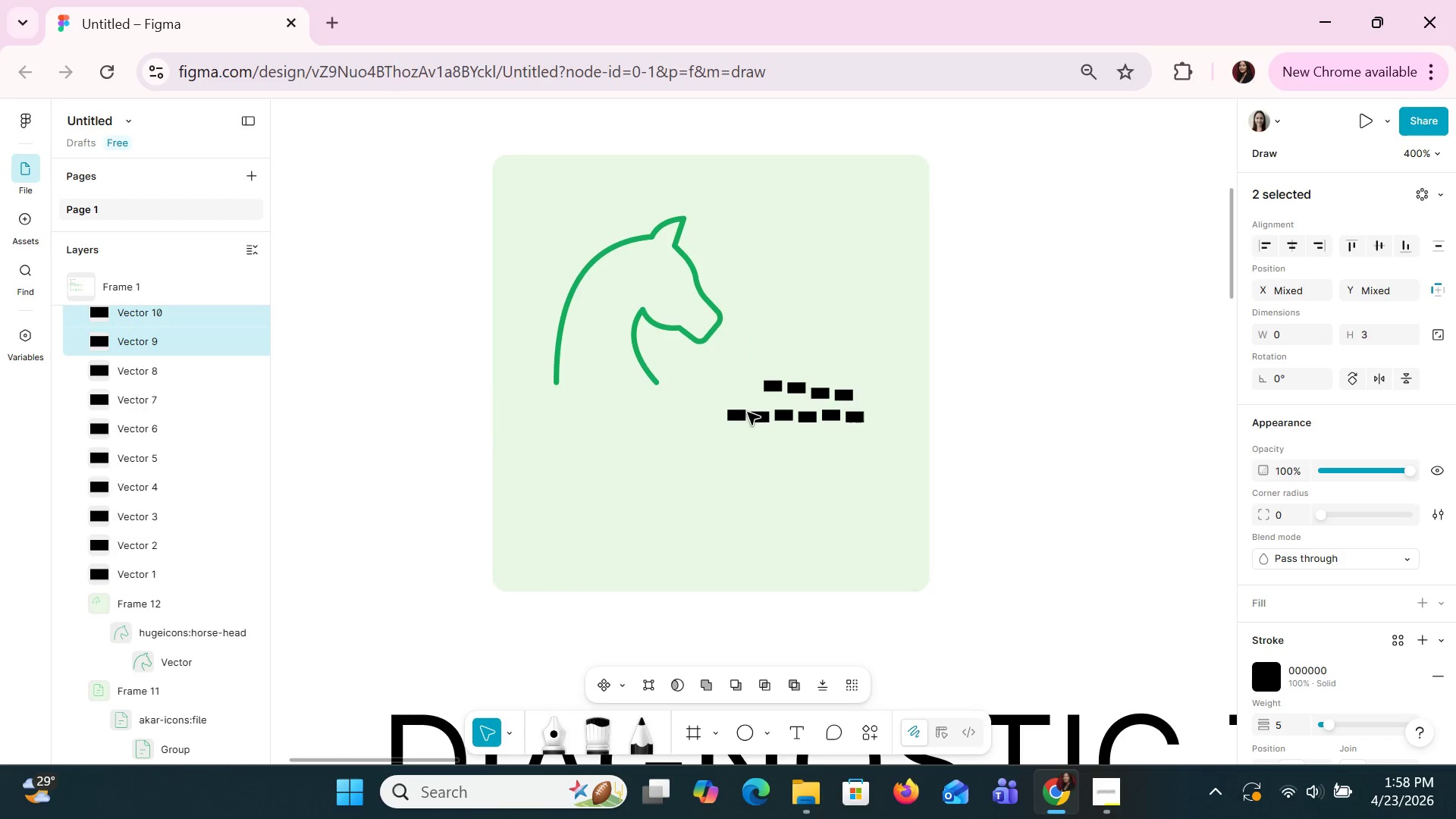 
key(Control+C)
 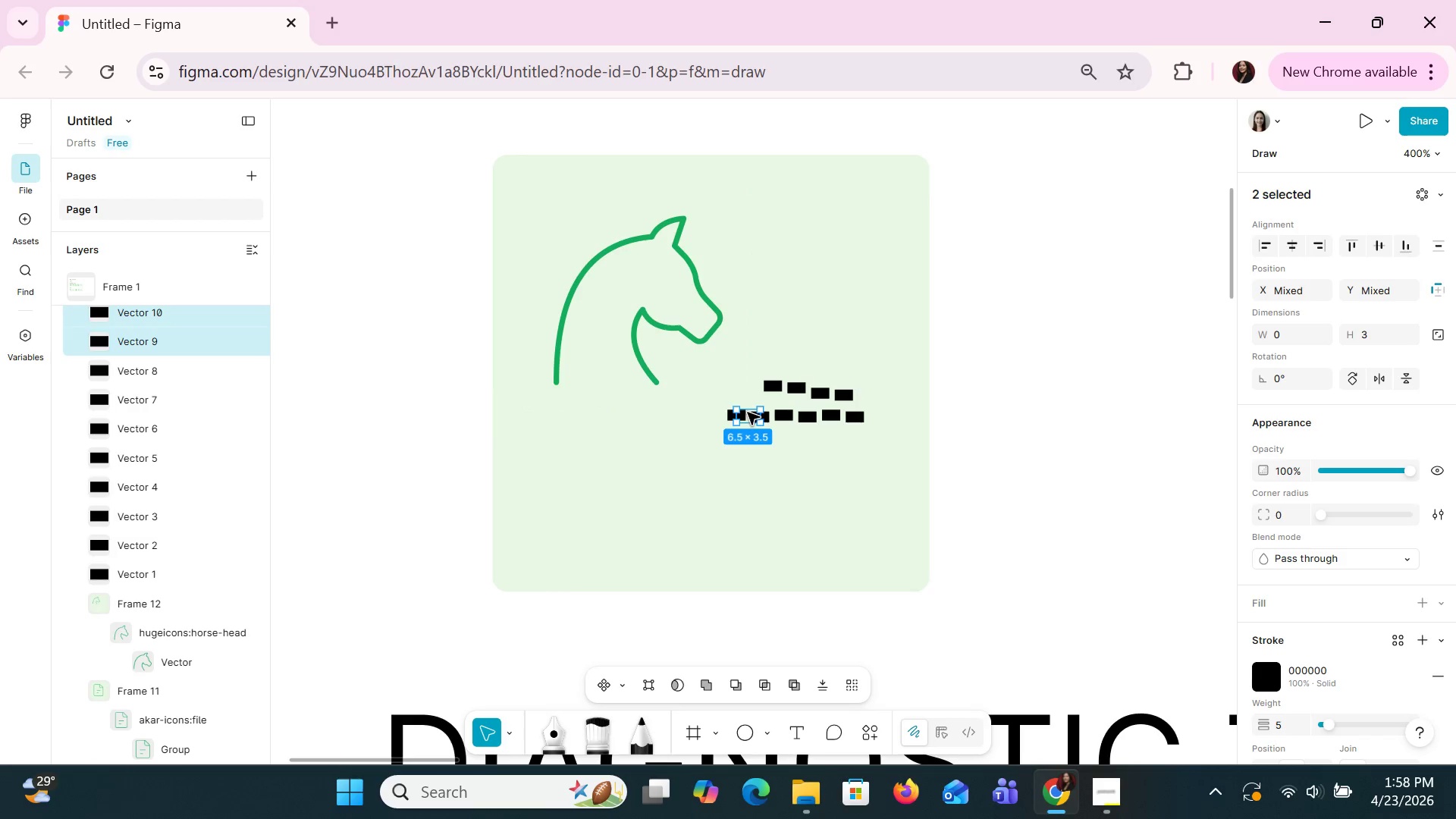 
key(Control+V)
 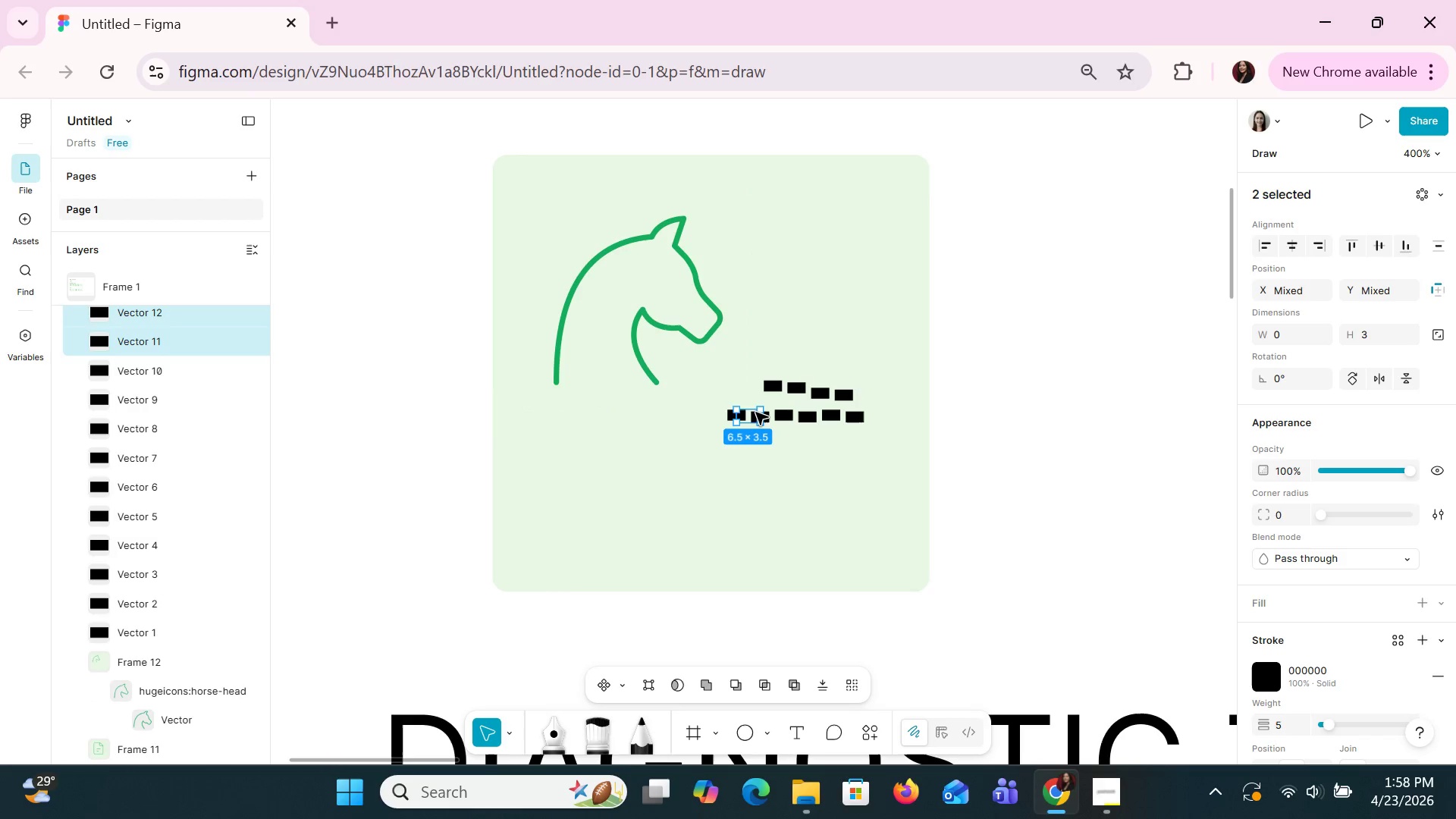 
left_click_drag(start_coordinate=[755, 412], to_coordinate=[711, 418])
 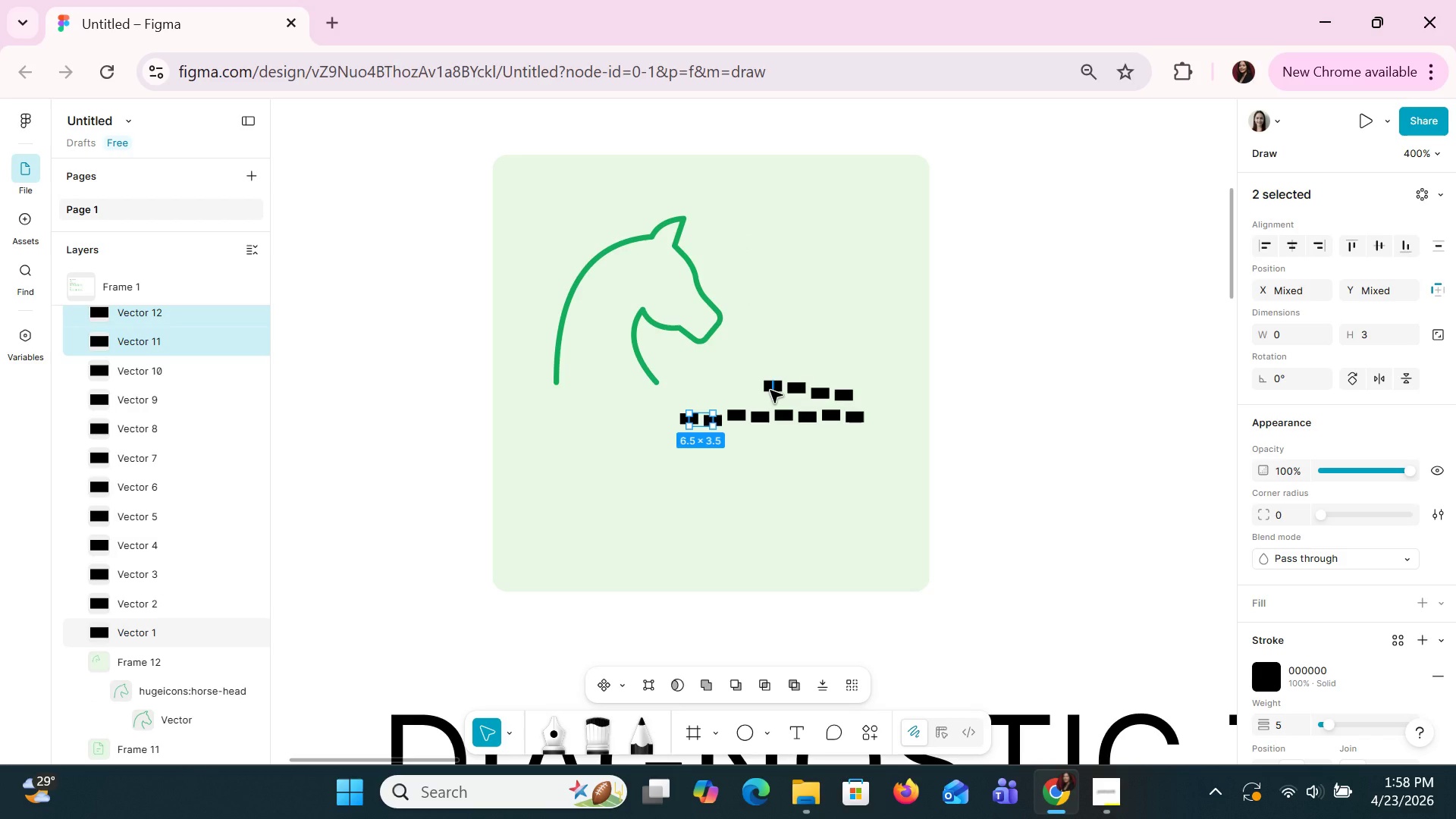 
wait(7.0)
 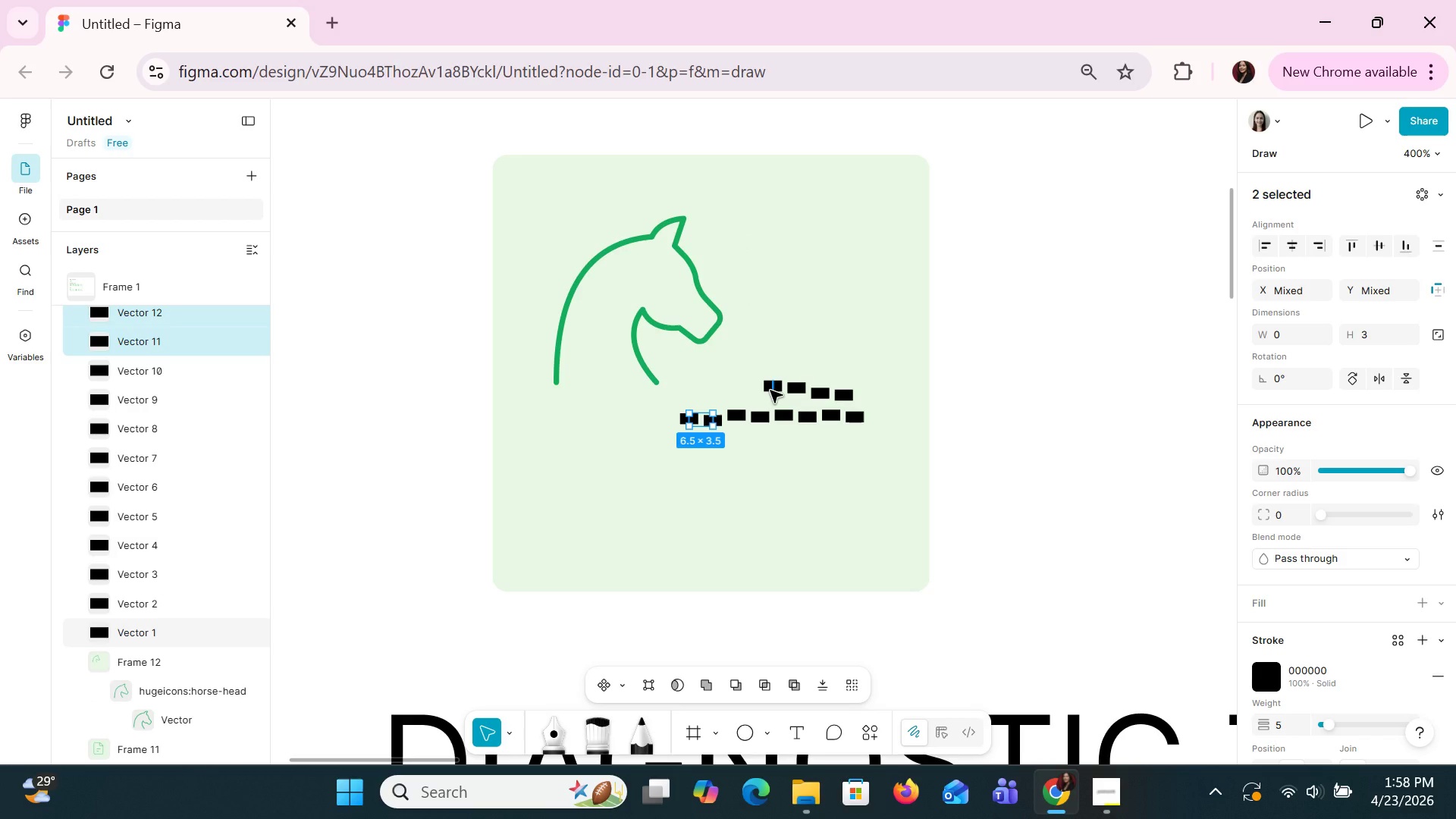 
left_click([809, 487])
 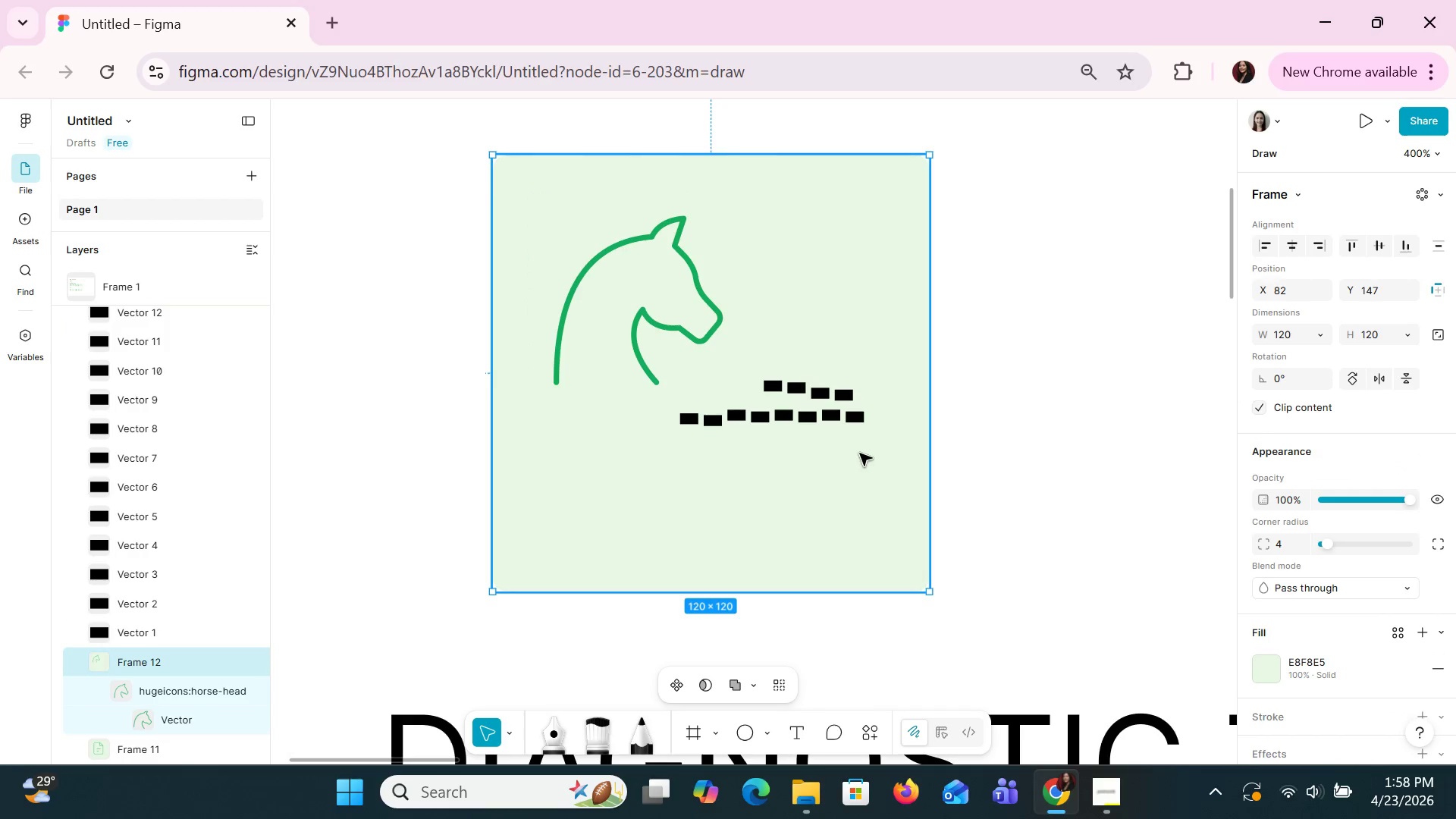 
left_click_drag(start_coordinate=[859, 453], to_coordinate=[686, 406])
 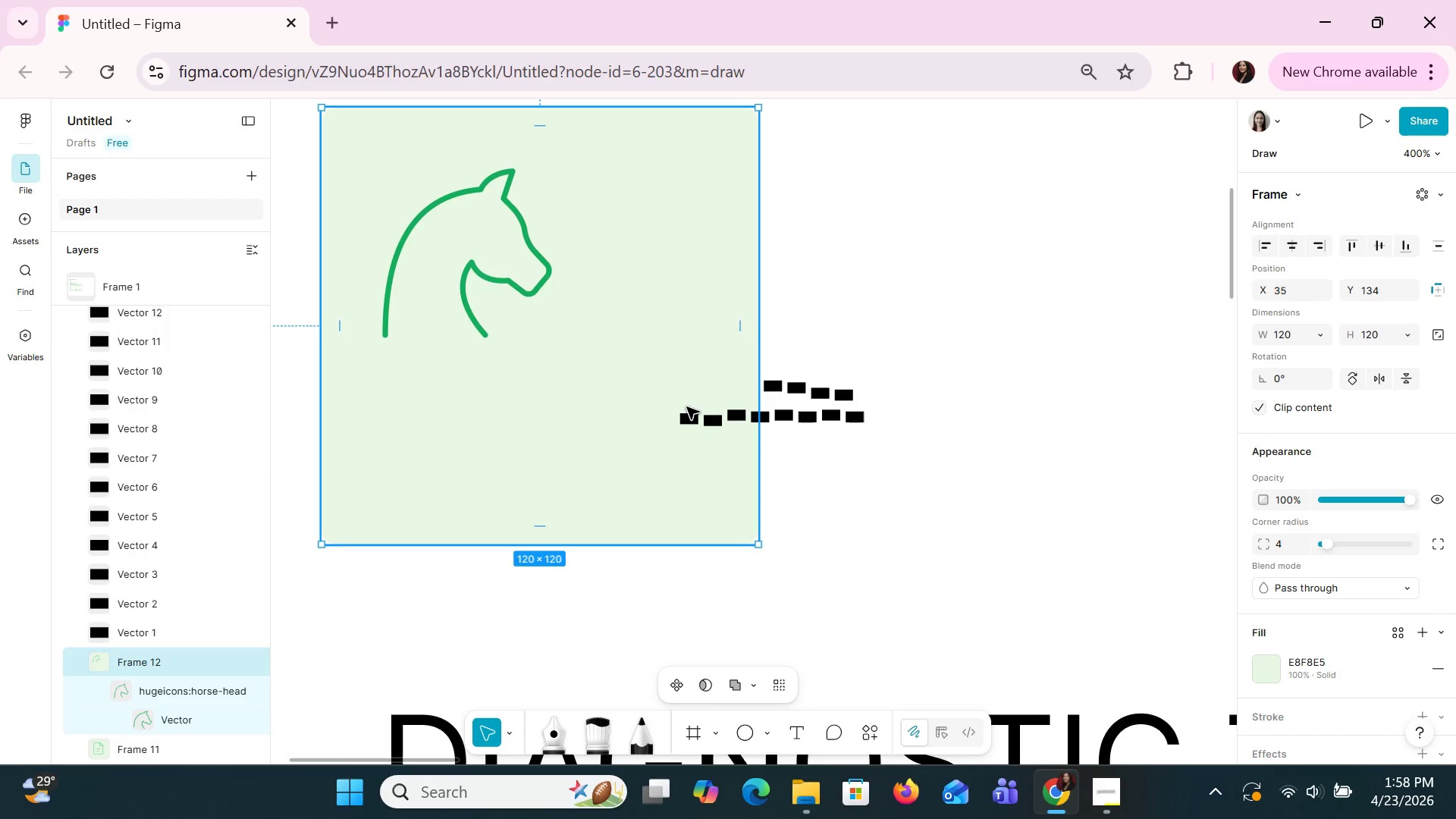 
key(Control+Z)
 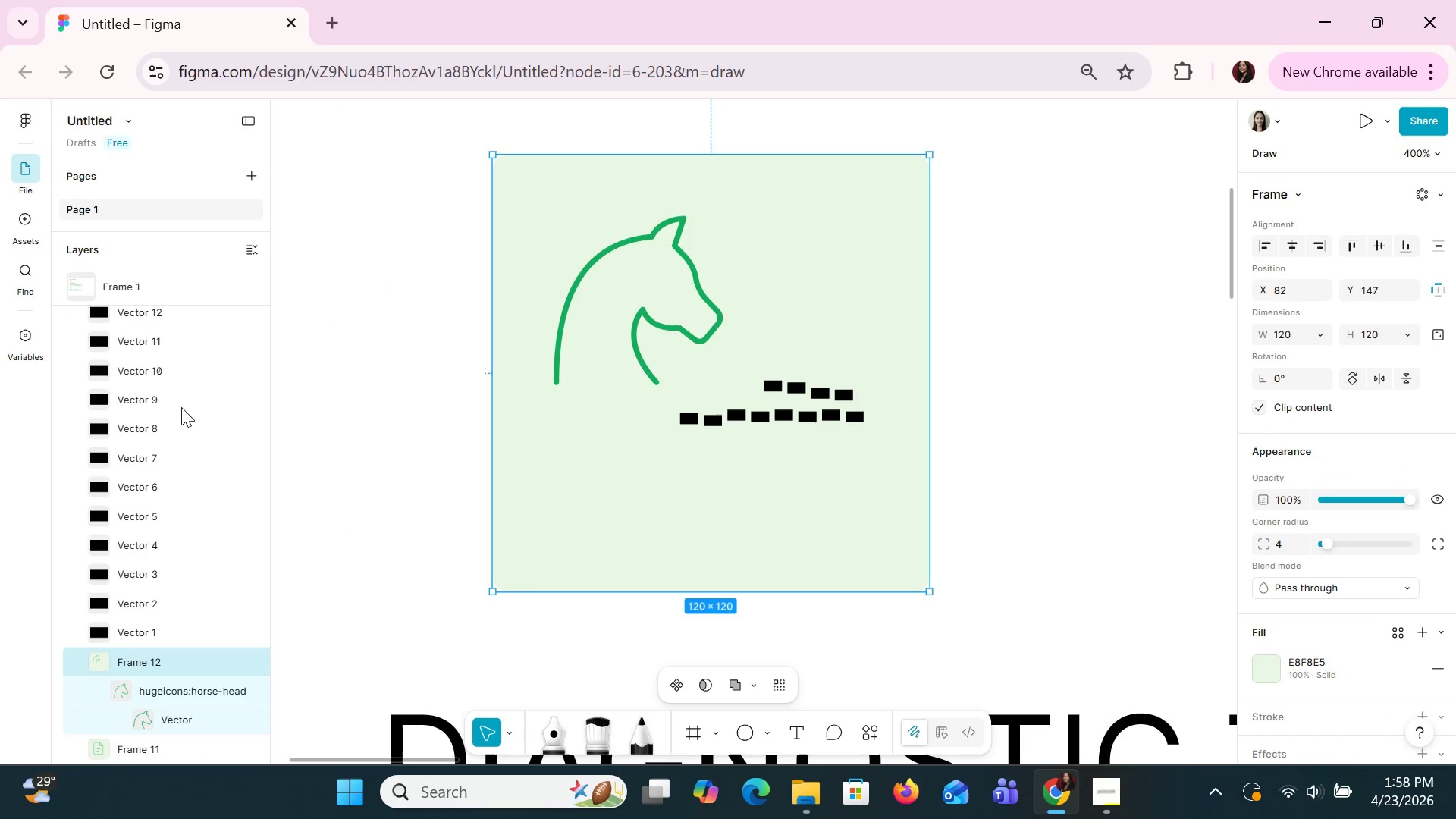 
left_click([122, 347])
 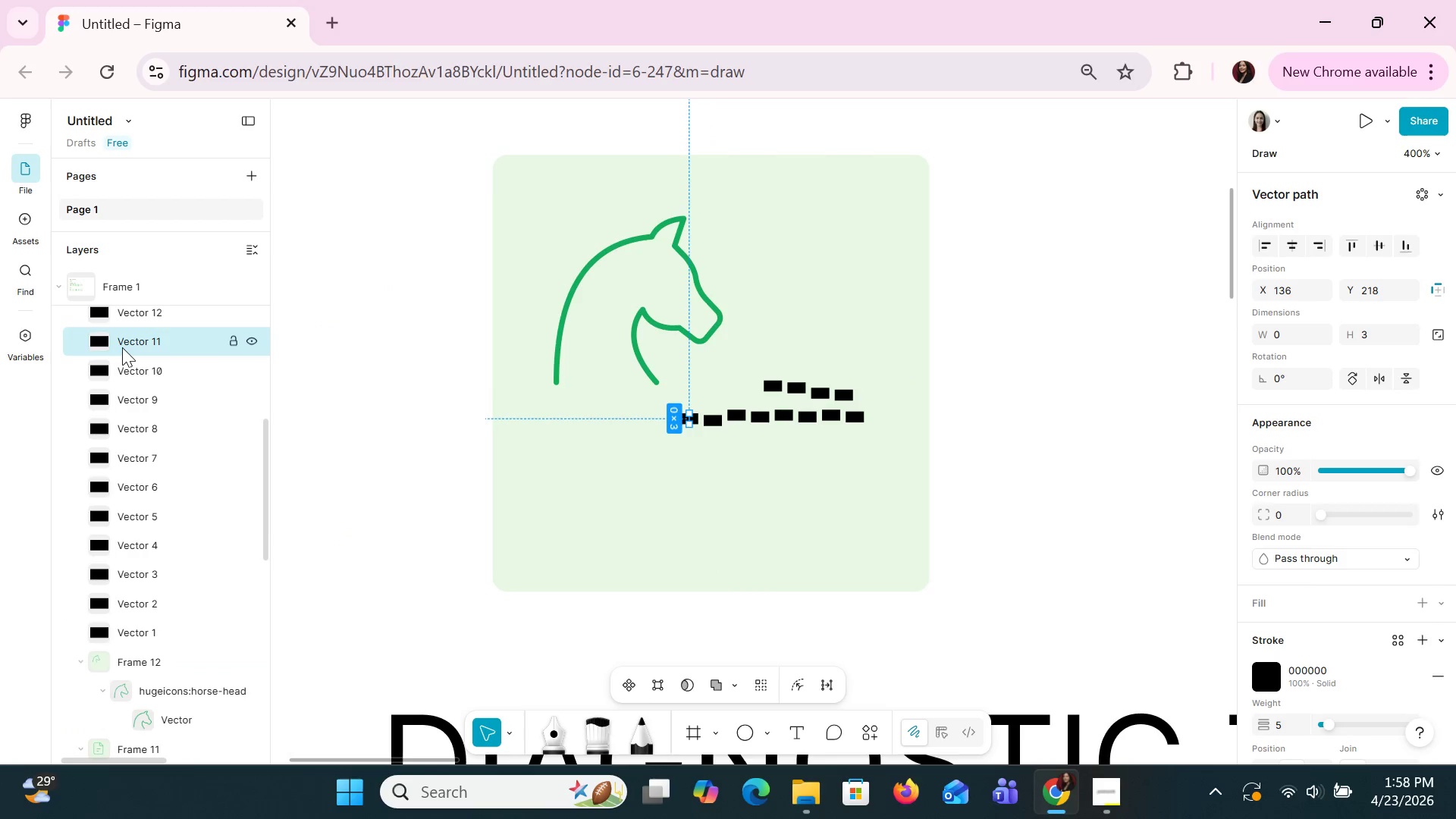 
hold_key(key=ShiftLeft, duration=1.5)
left_click([141, 392])
 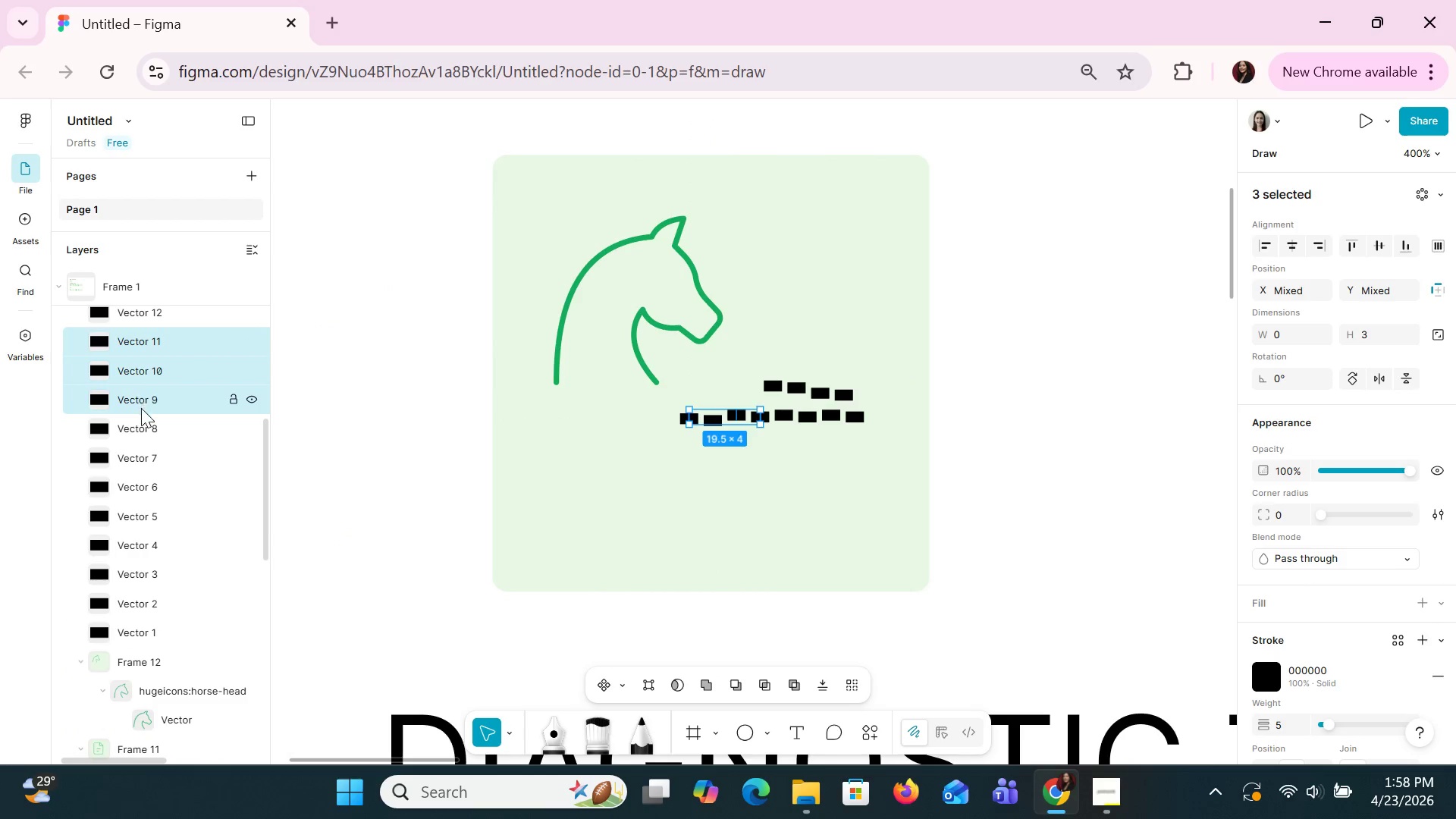 
hold_key(key=ShiftLeft, duration=1.5)
left_click([143, 425])
 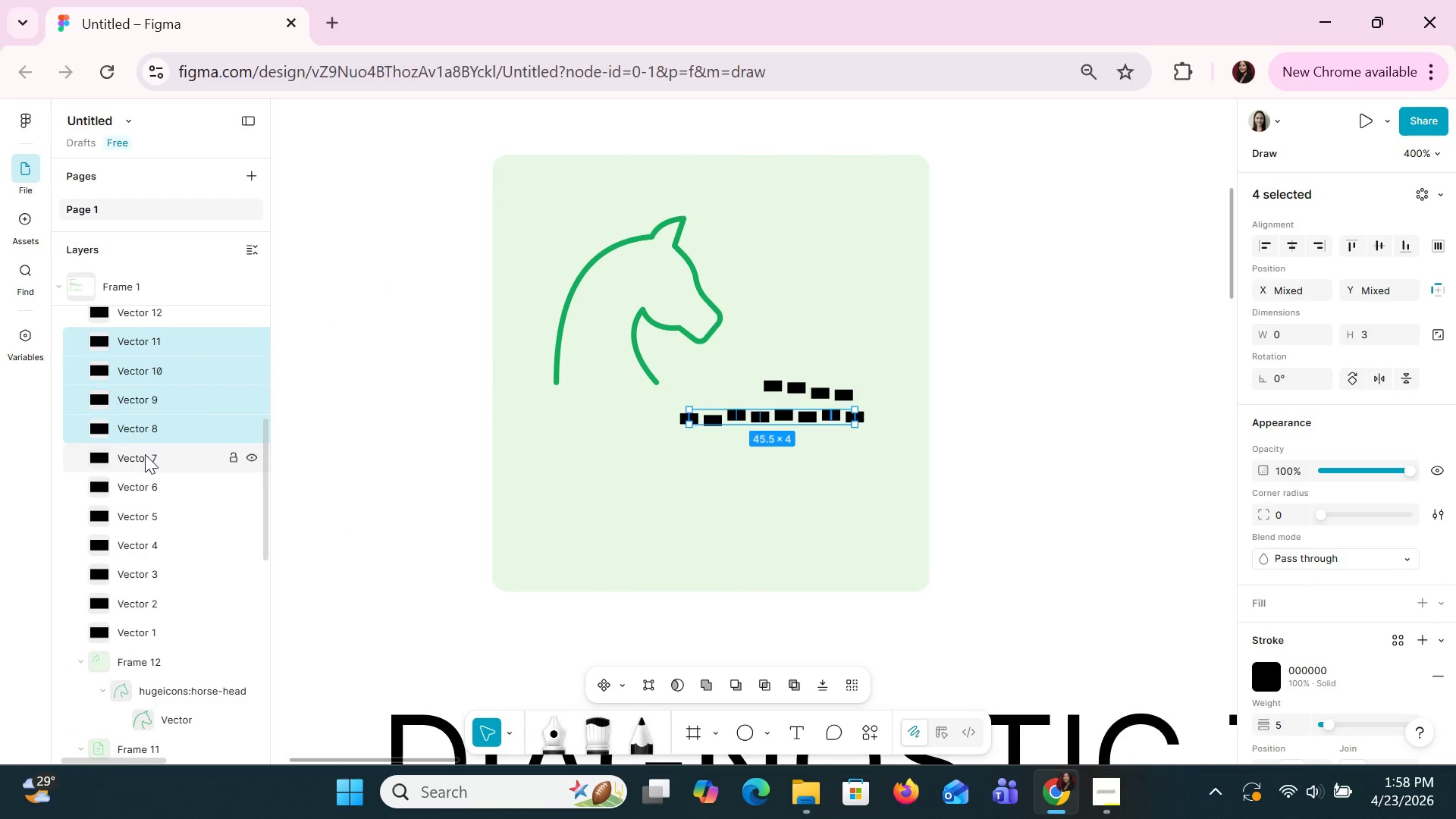 
double_click([145, 454])
 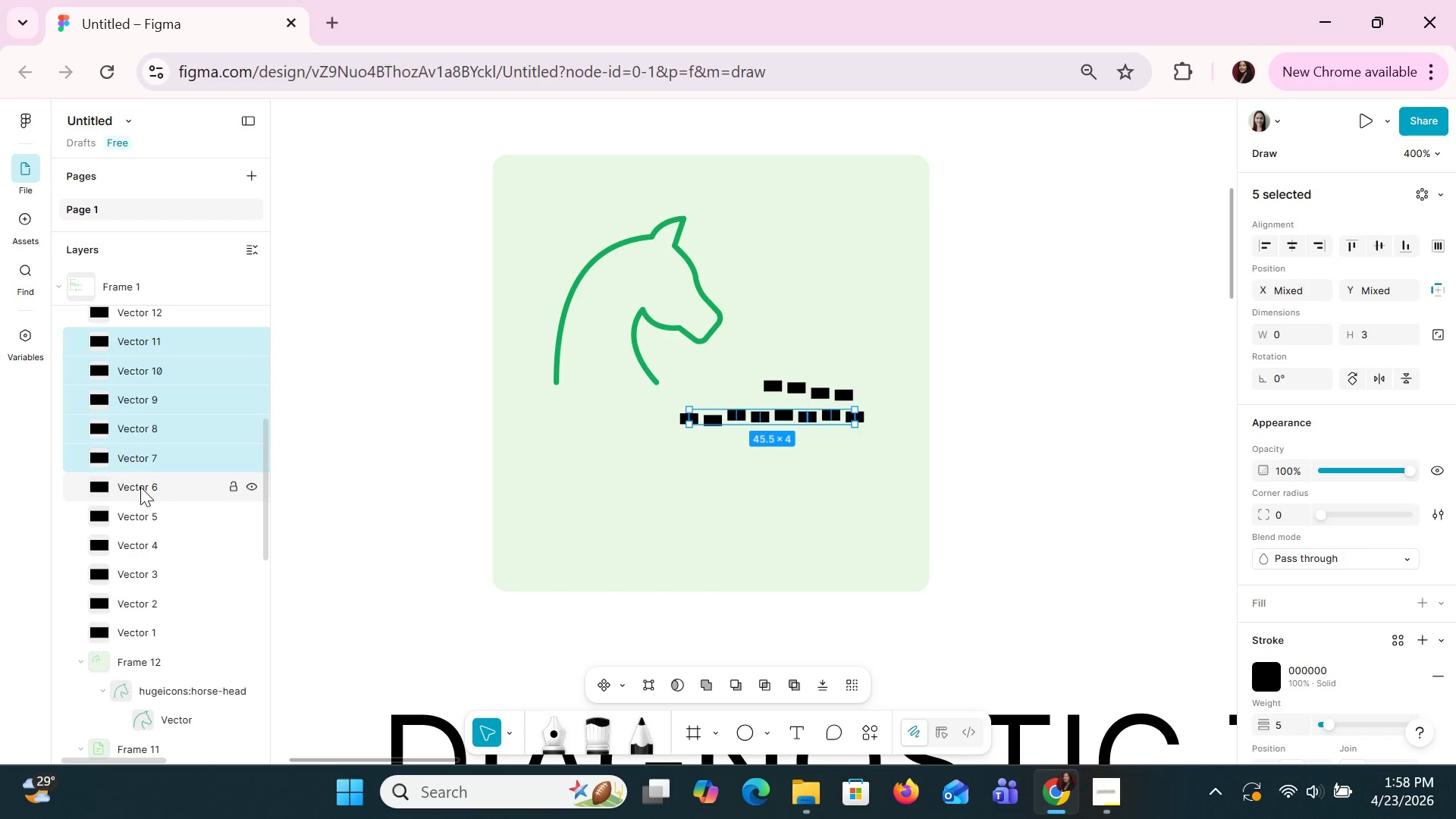 
left_click([140, 487])
 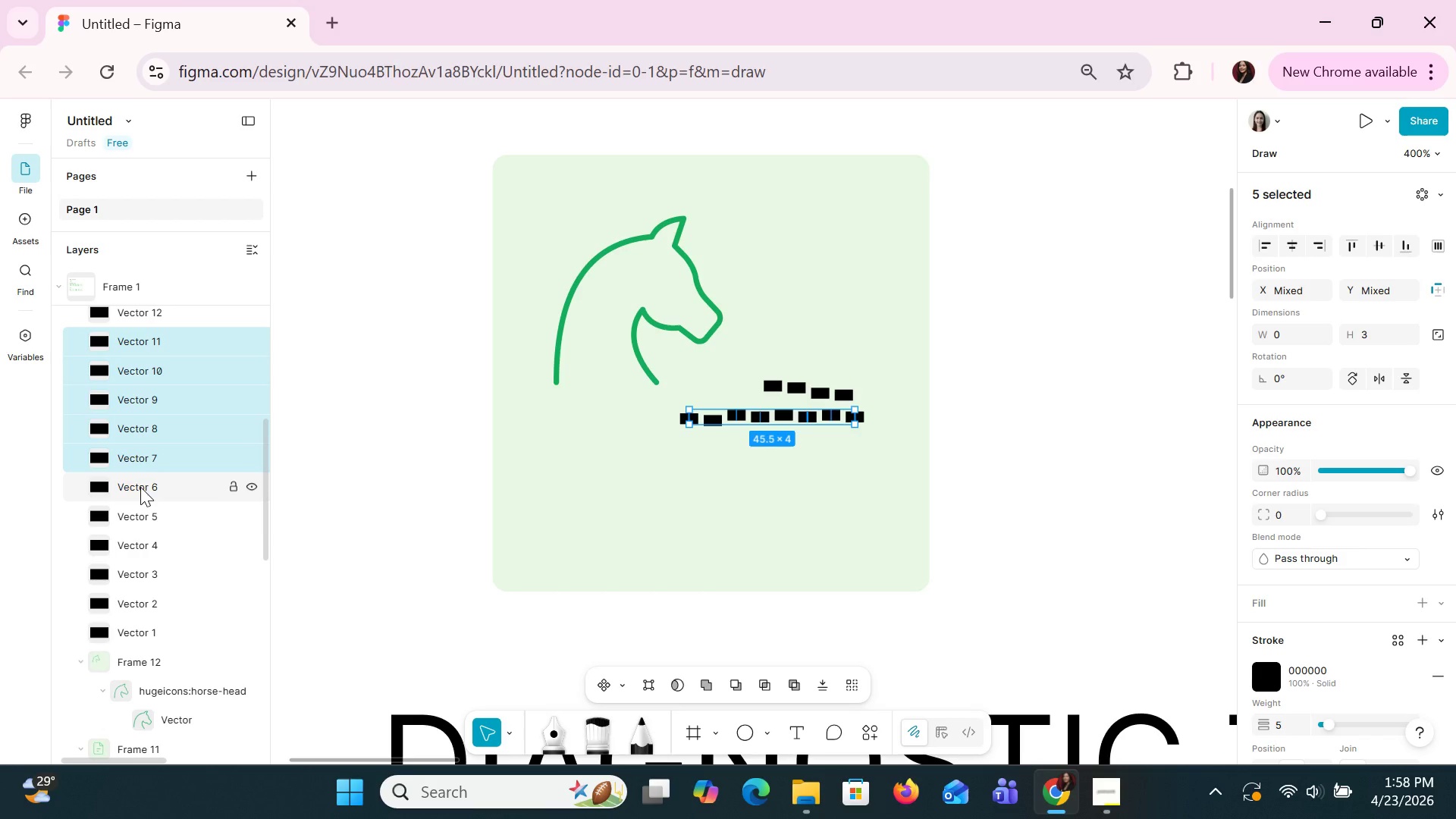 
hold_key(key=ShiftLeft, duration=1.51)
 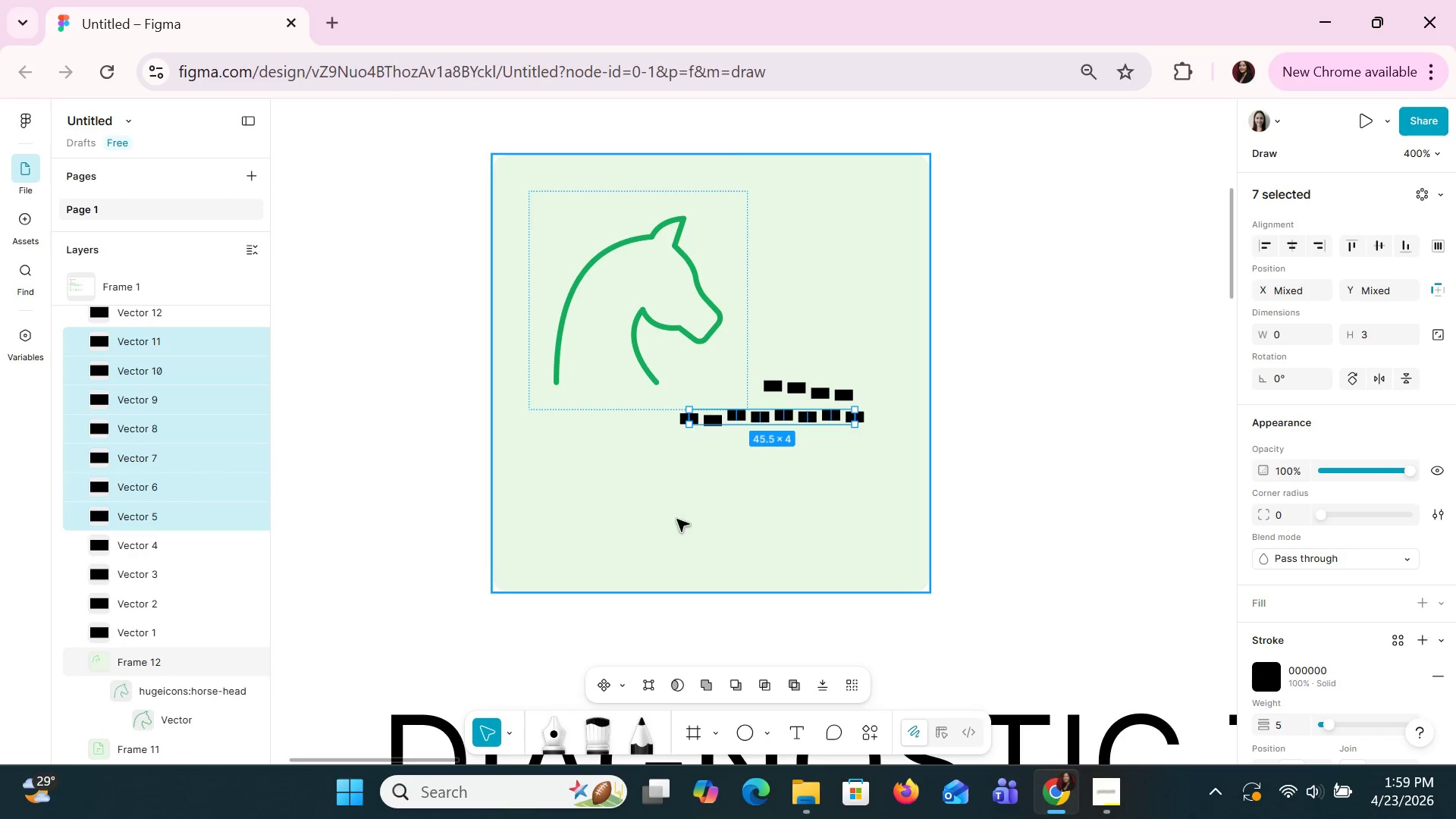 
hold_key(key=ShiftLeft, duration=0.31)
 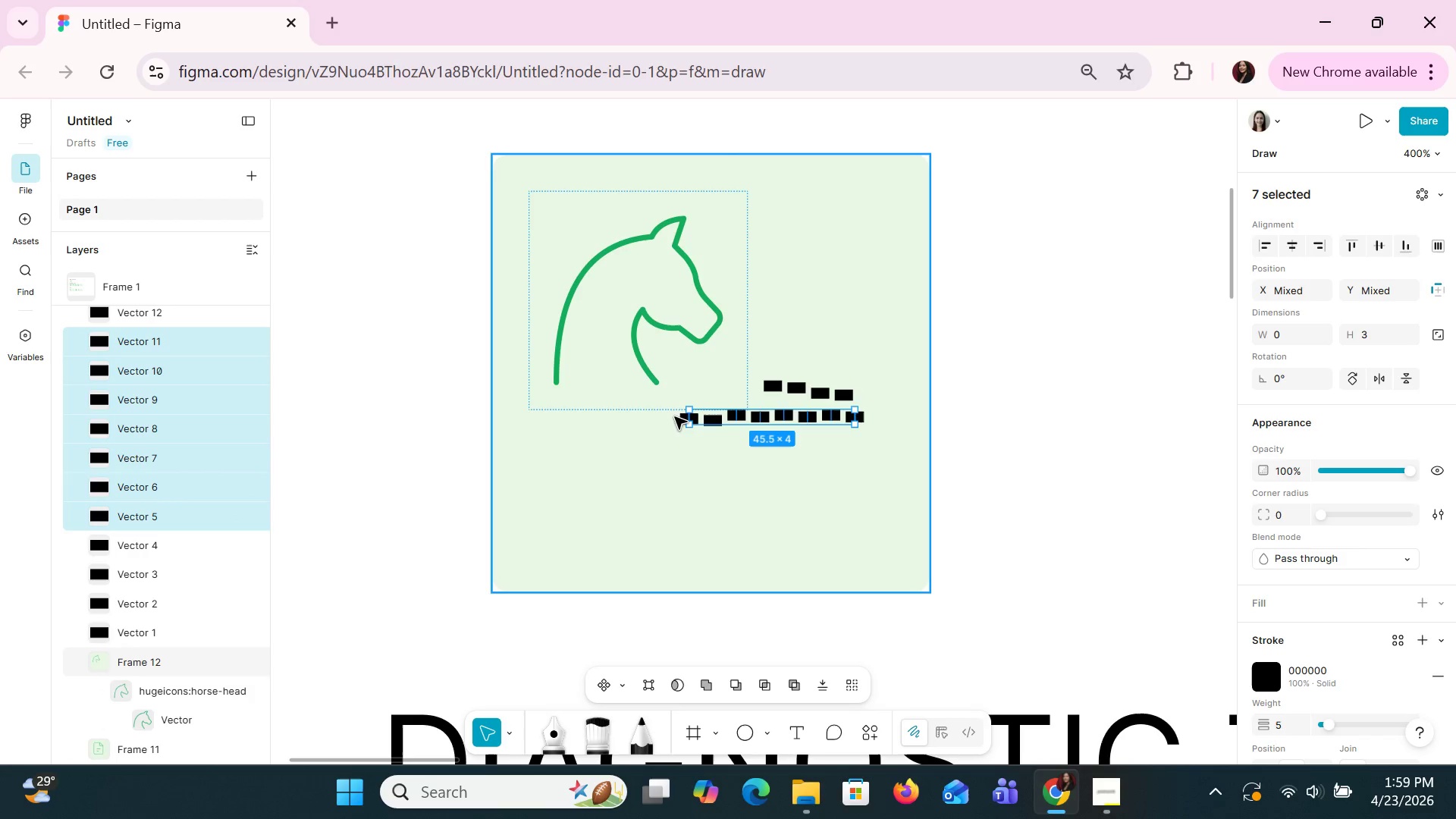 
left_click_drag(start_coordinate=[677, 428], to_coordinate=[687, 429])
 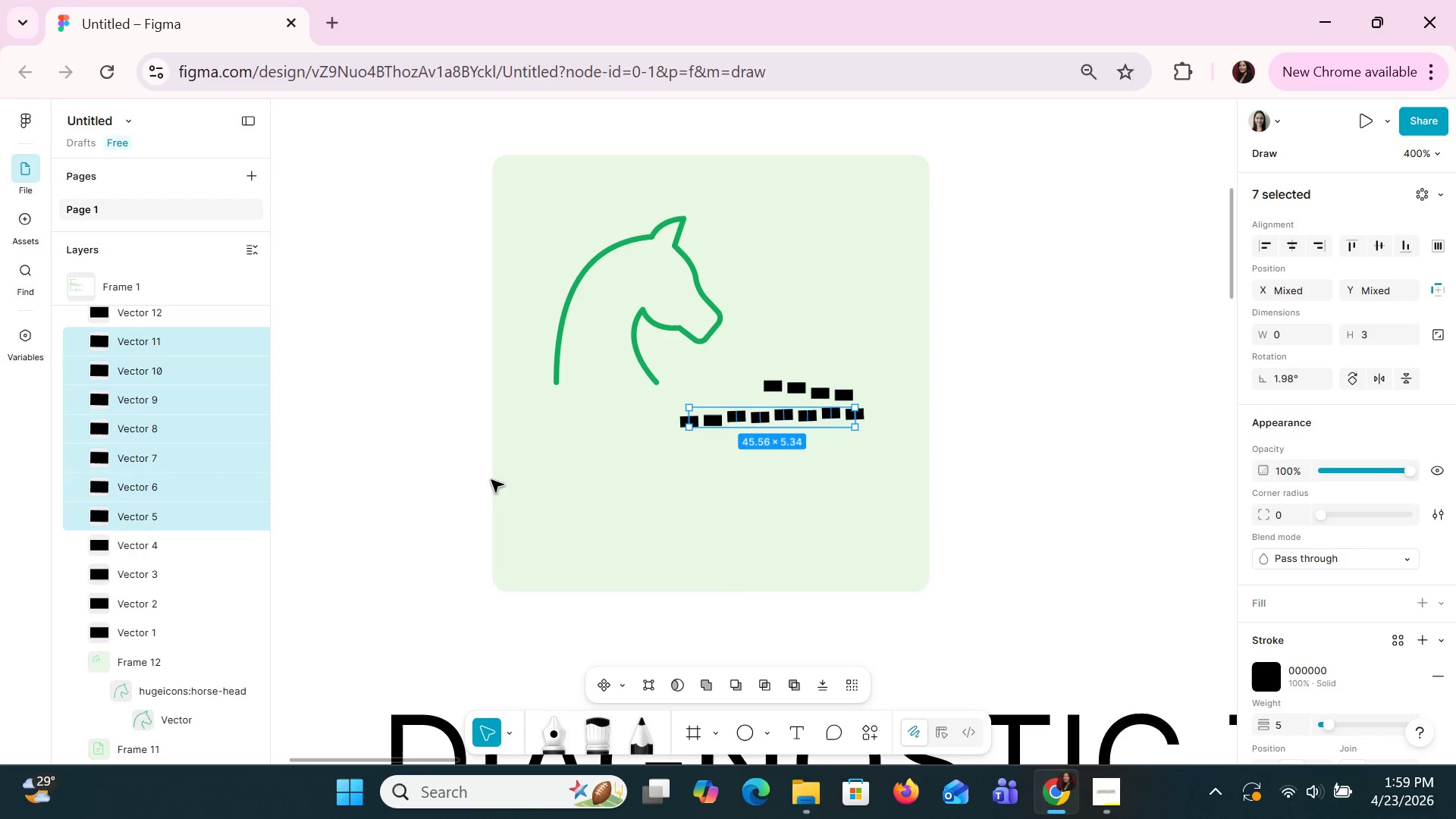 
hold_key(key=ShiftLeft, duration=1.5)
left_click([151, 533])
 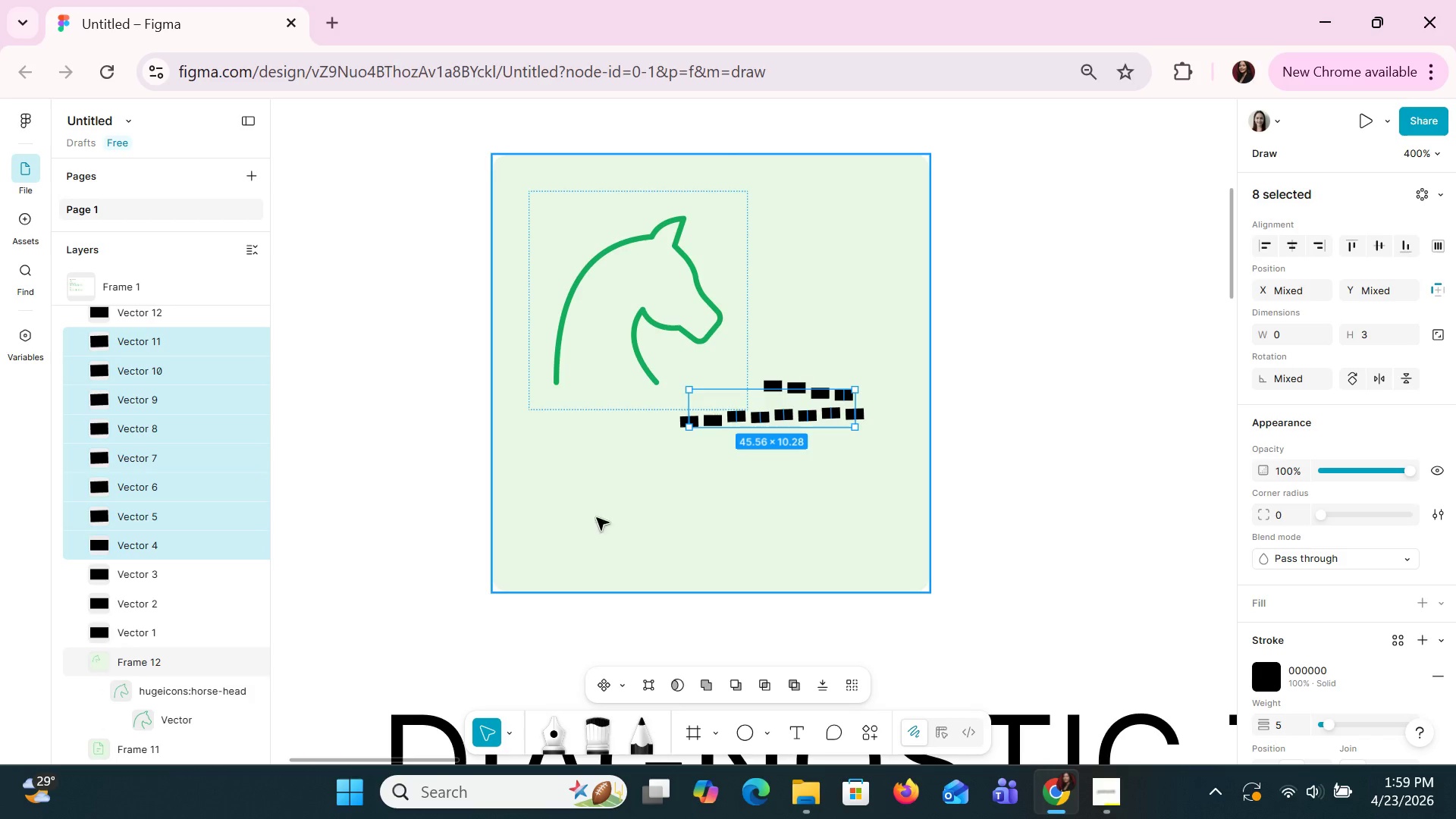 
left_click_drag(start_coordinate=[723, 412], to_coordinate=[752, 478])
 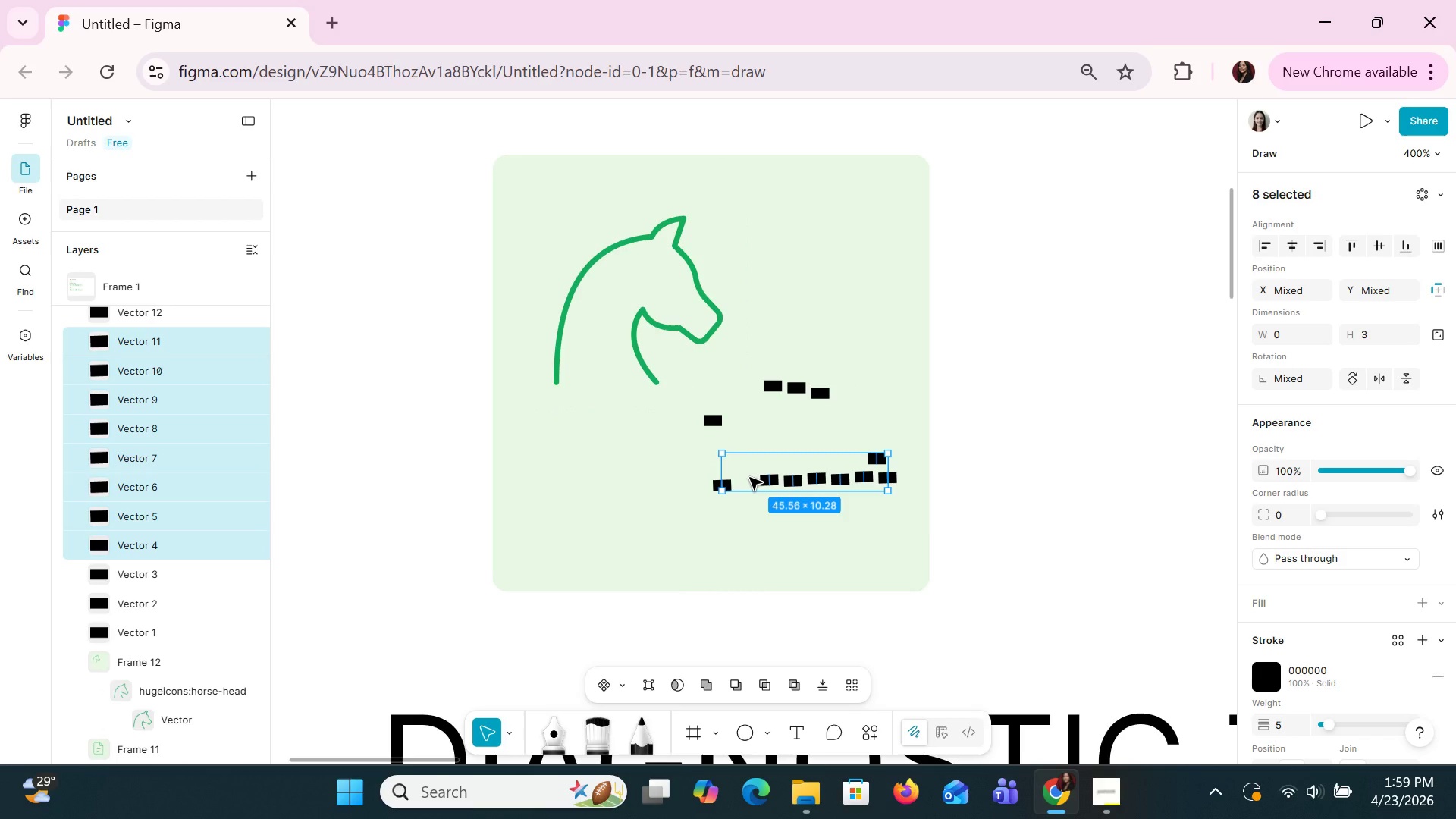 
wait(12.48)
 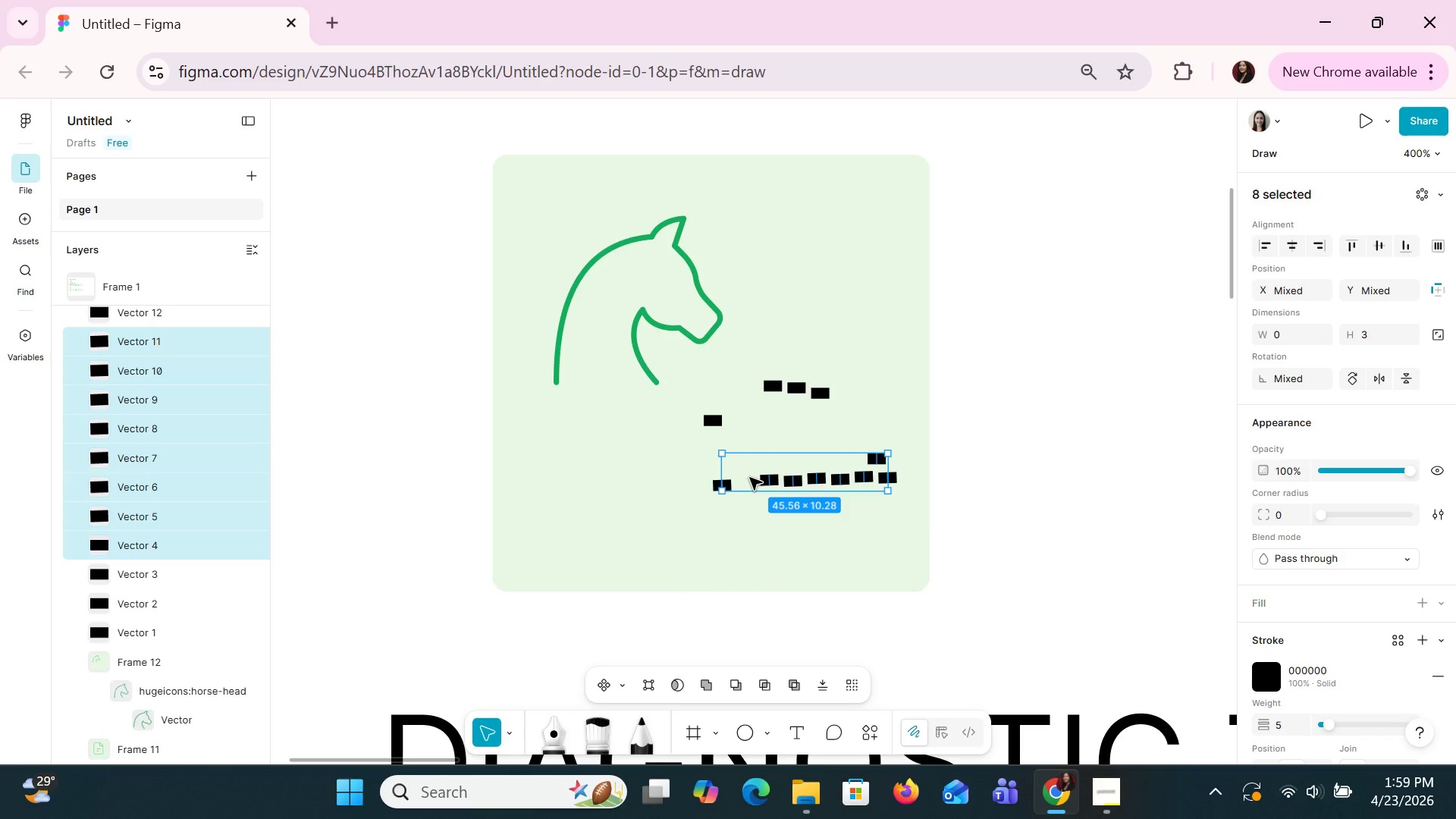 
left_click([668, 301])
 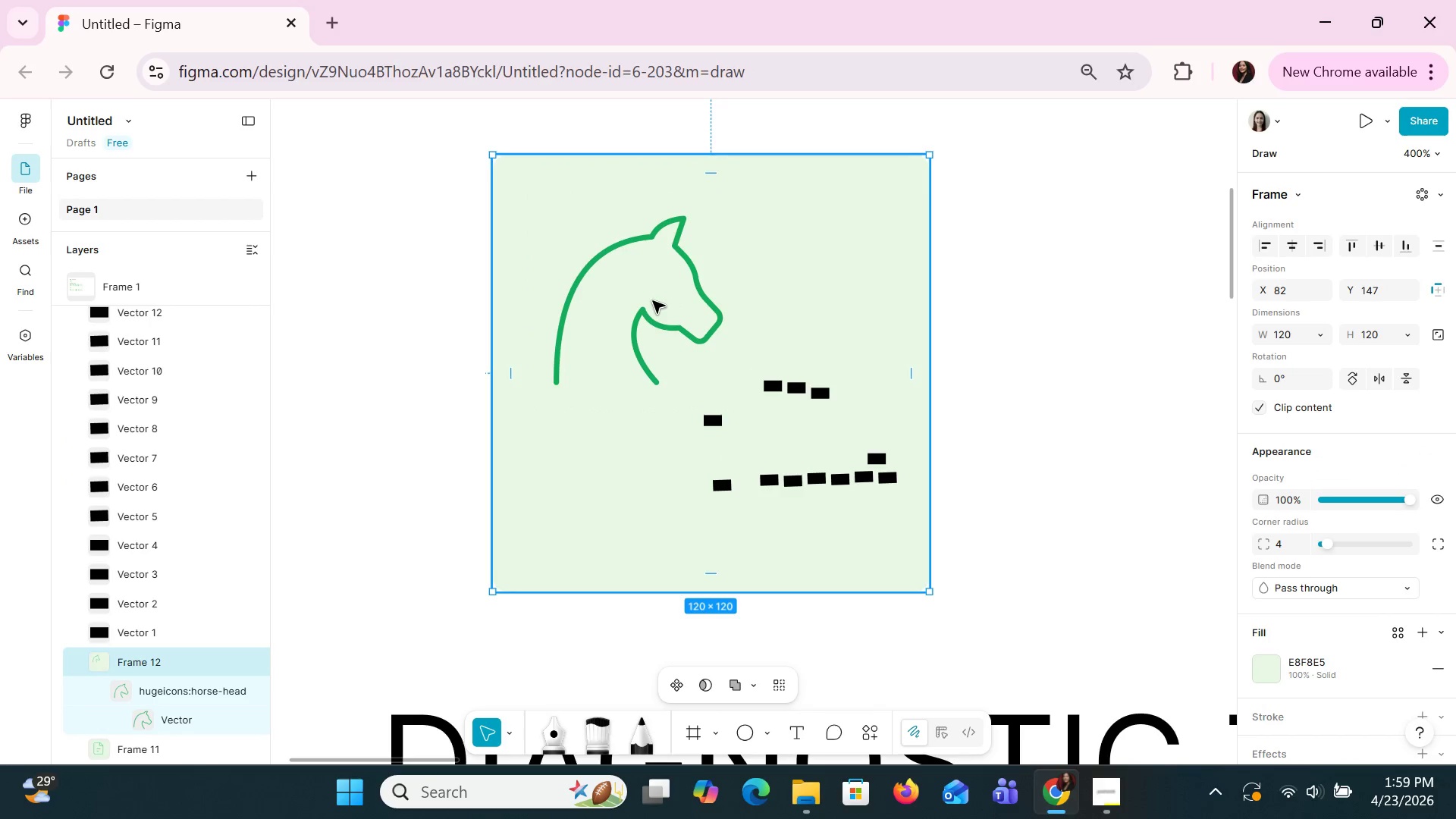 
left_click_drag(start_coordinate=[652, 300], to_coordinate=[630, 290])
 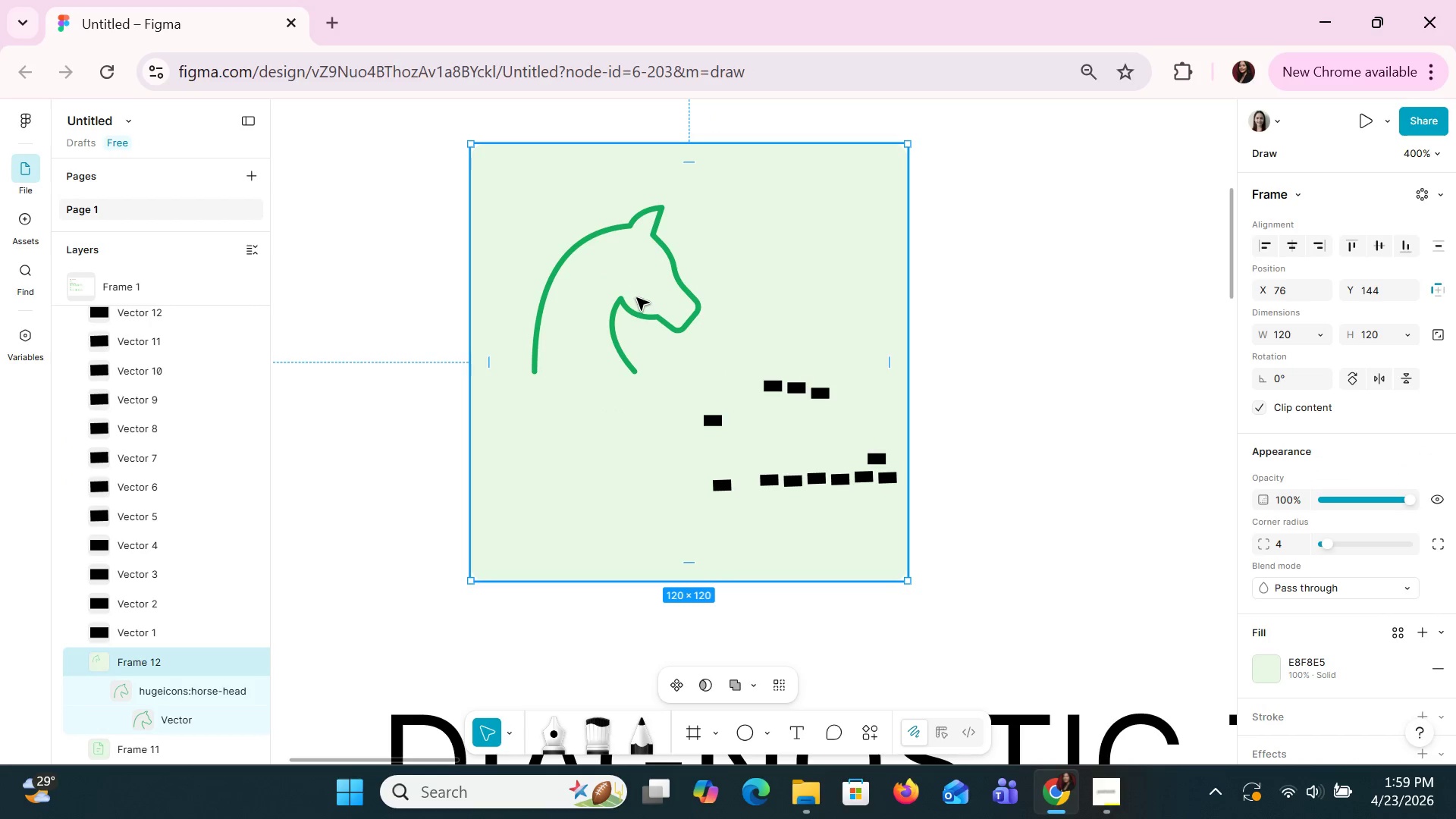 
double_click([636, 297])
 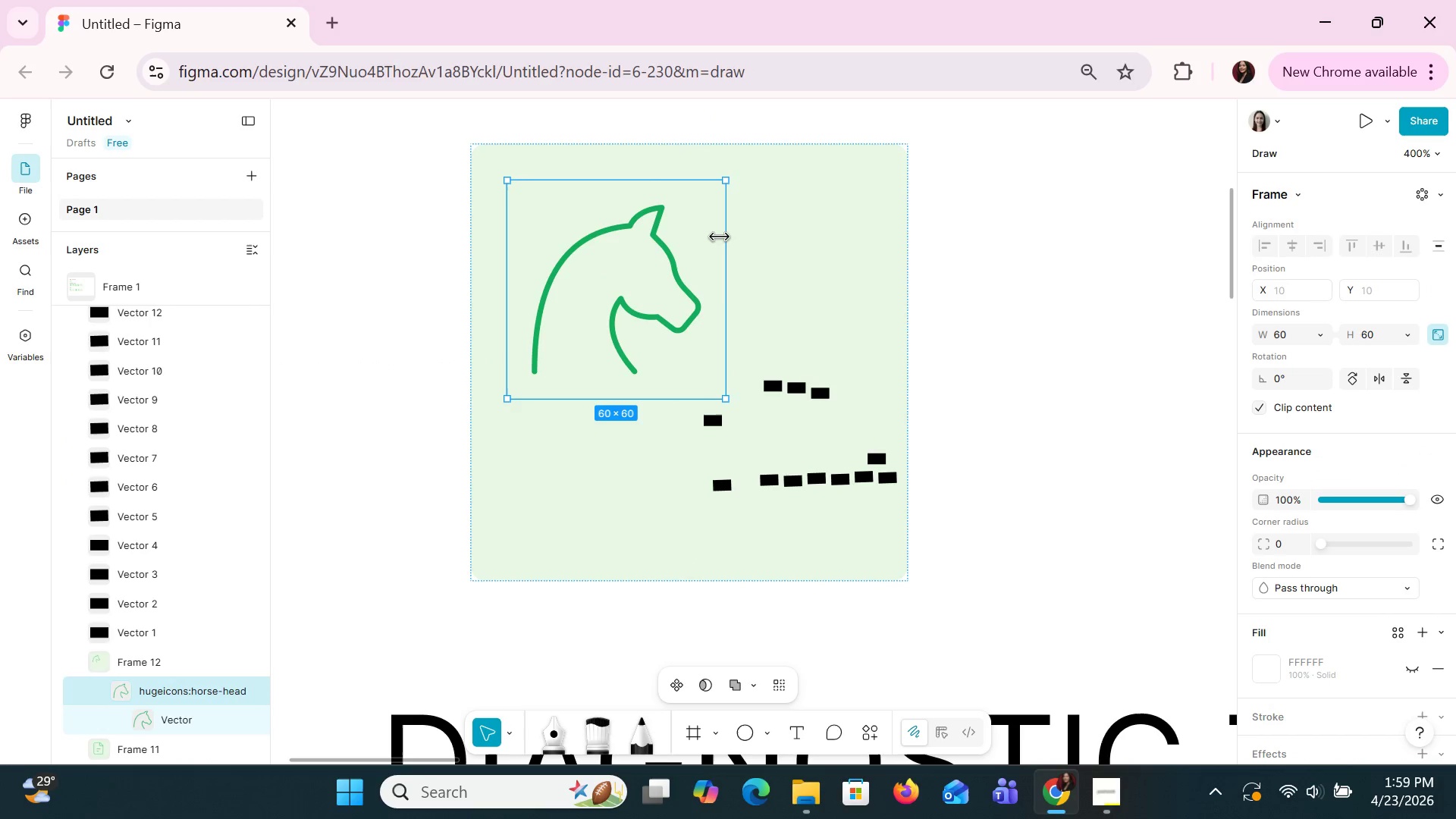 
left_click_drag(start_coordinate=[720, 237], to_coordinate=[749, 240])
 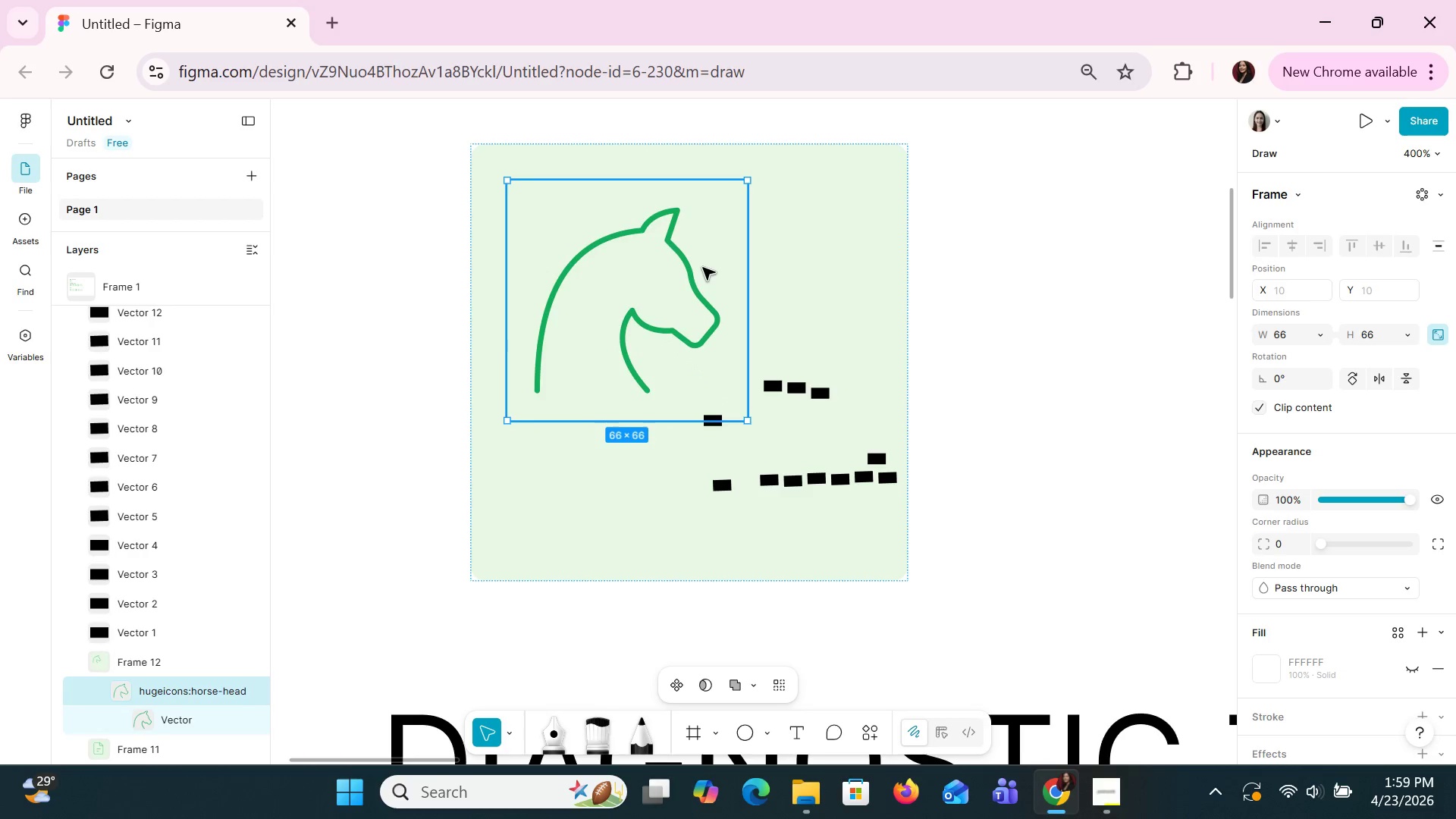 
left_click_drag(start_coordinate=[702, 267], to_coordinate=[778, 243])
 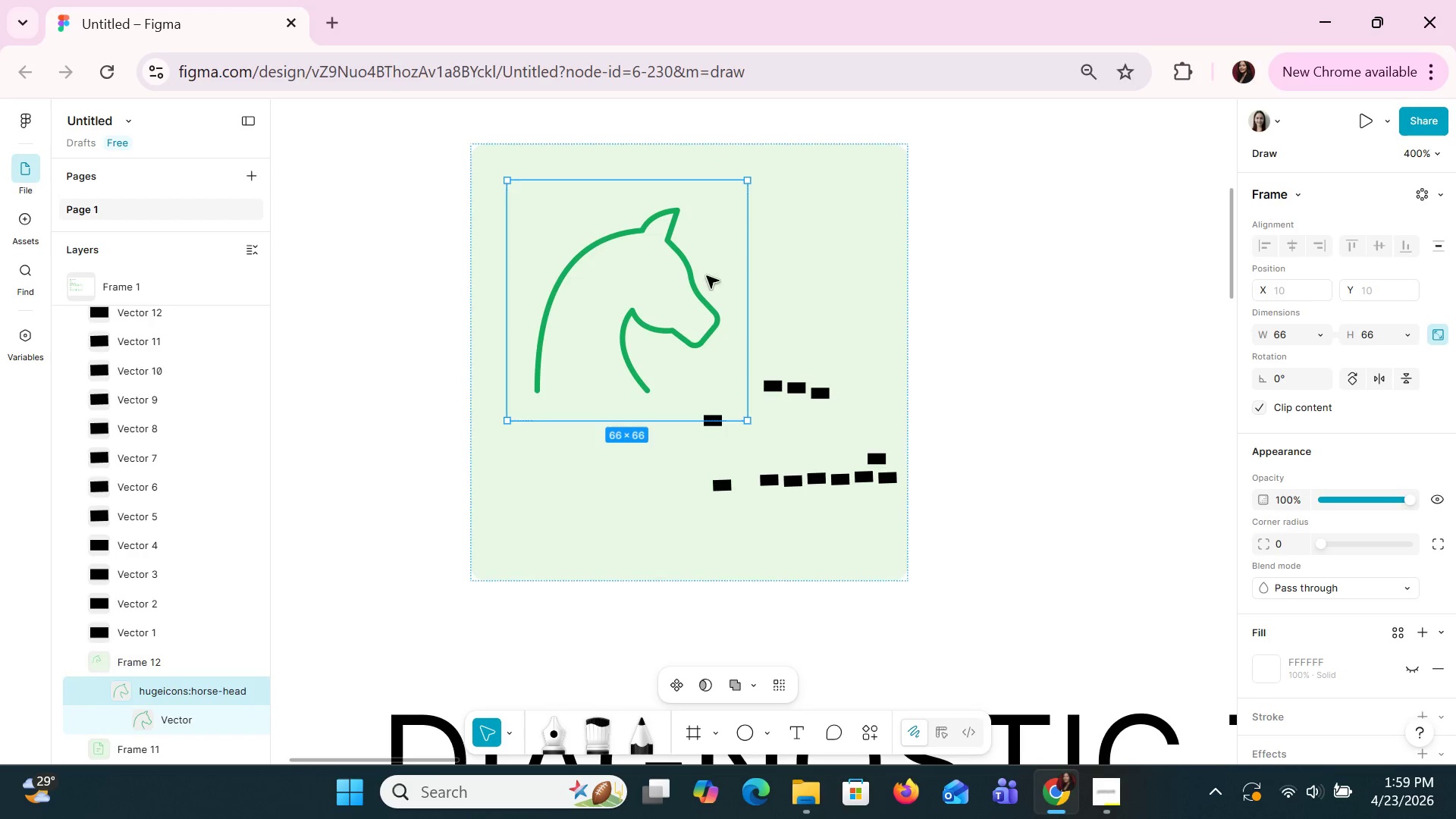 
left_click([706, 275])
 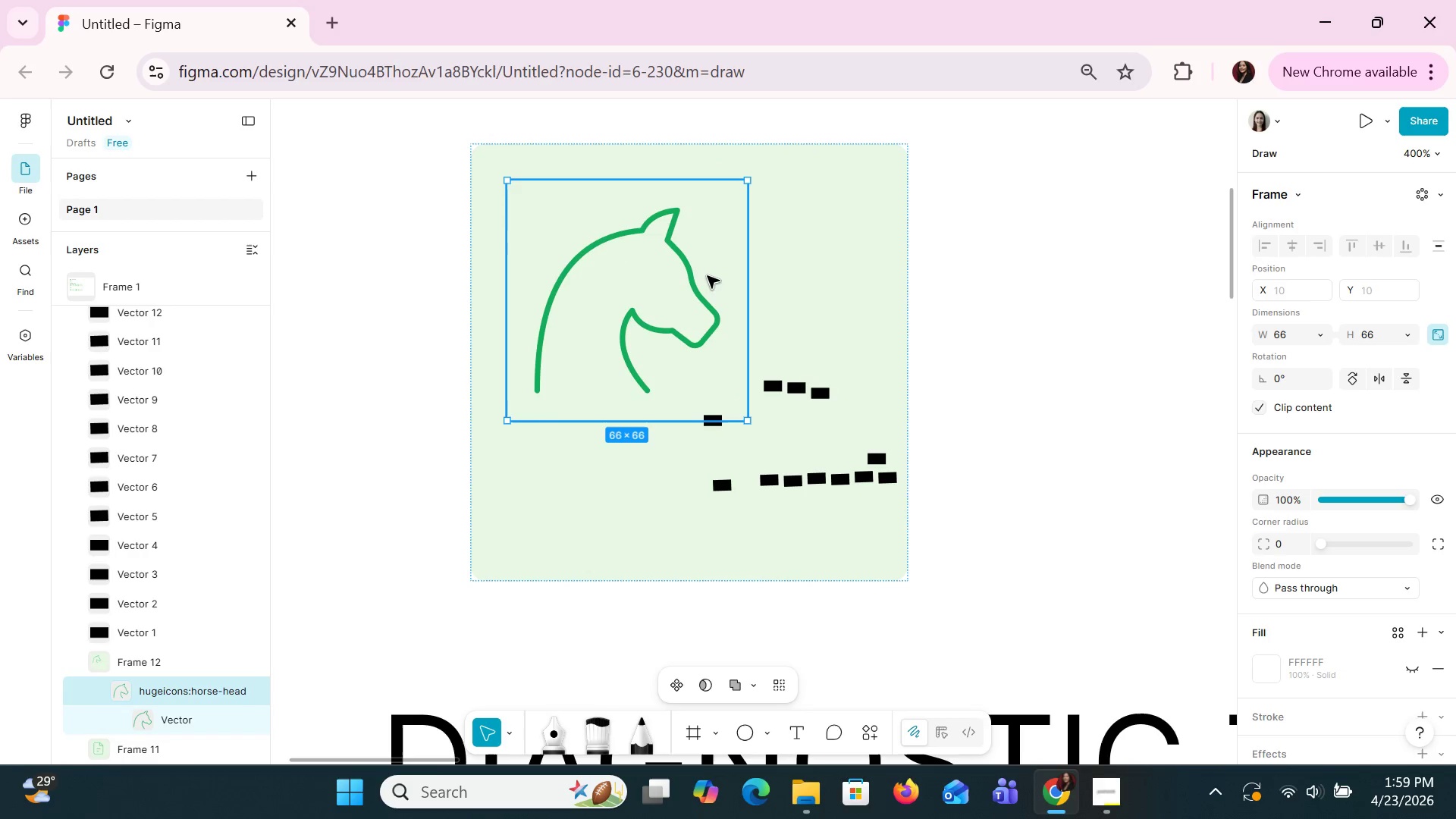 
triple_click([707, 275])
 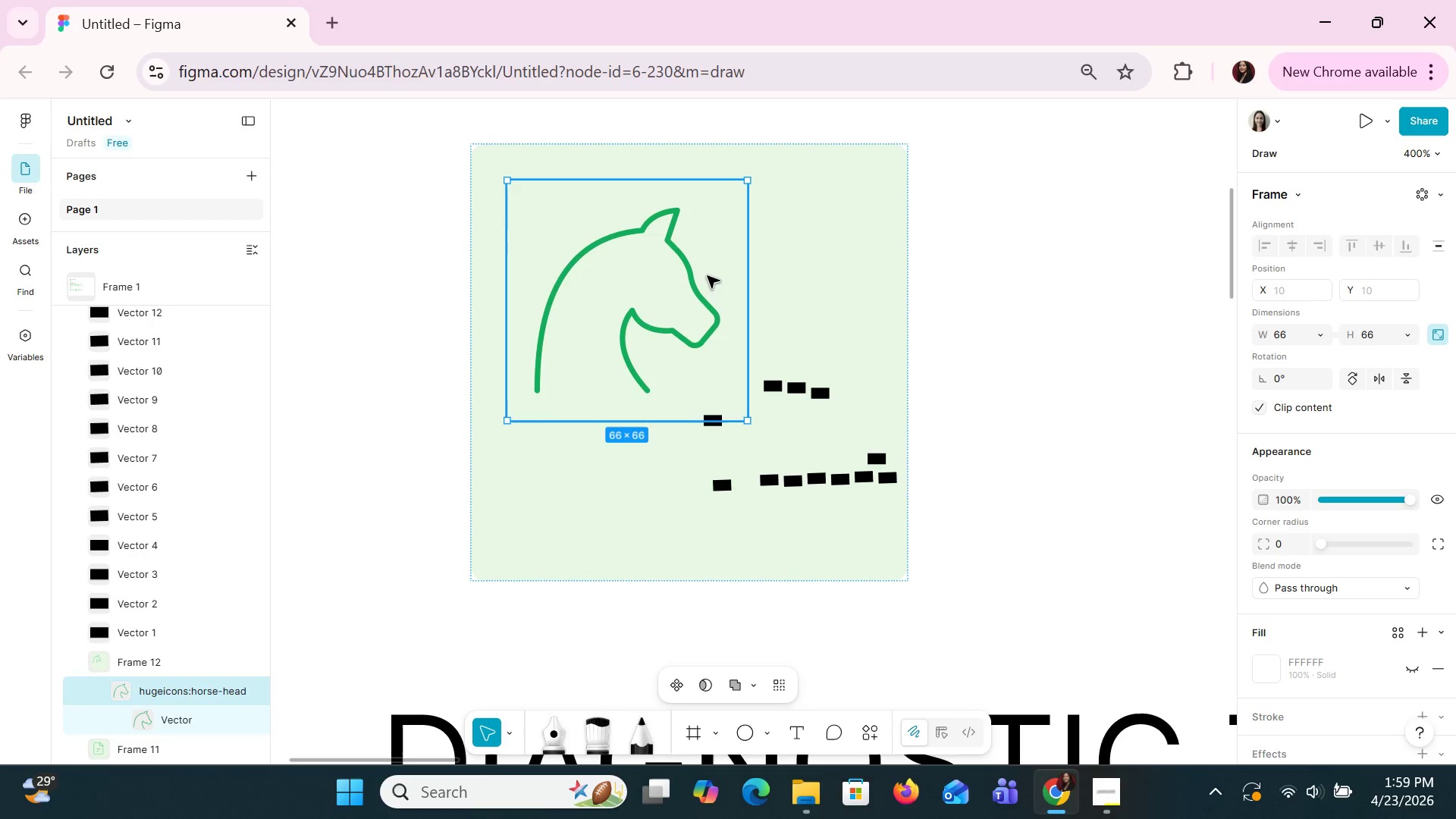 
triple_click([707, 275])
 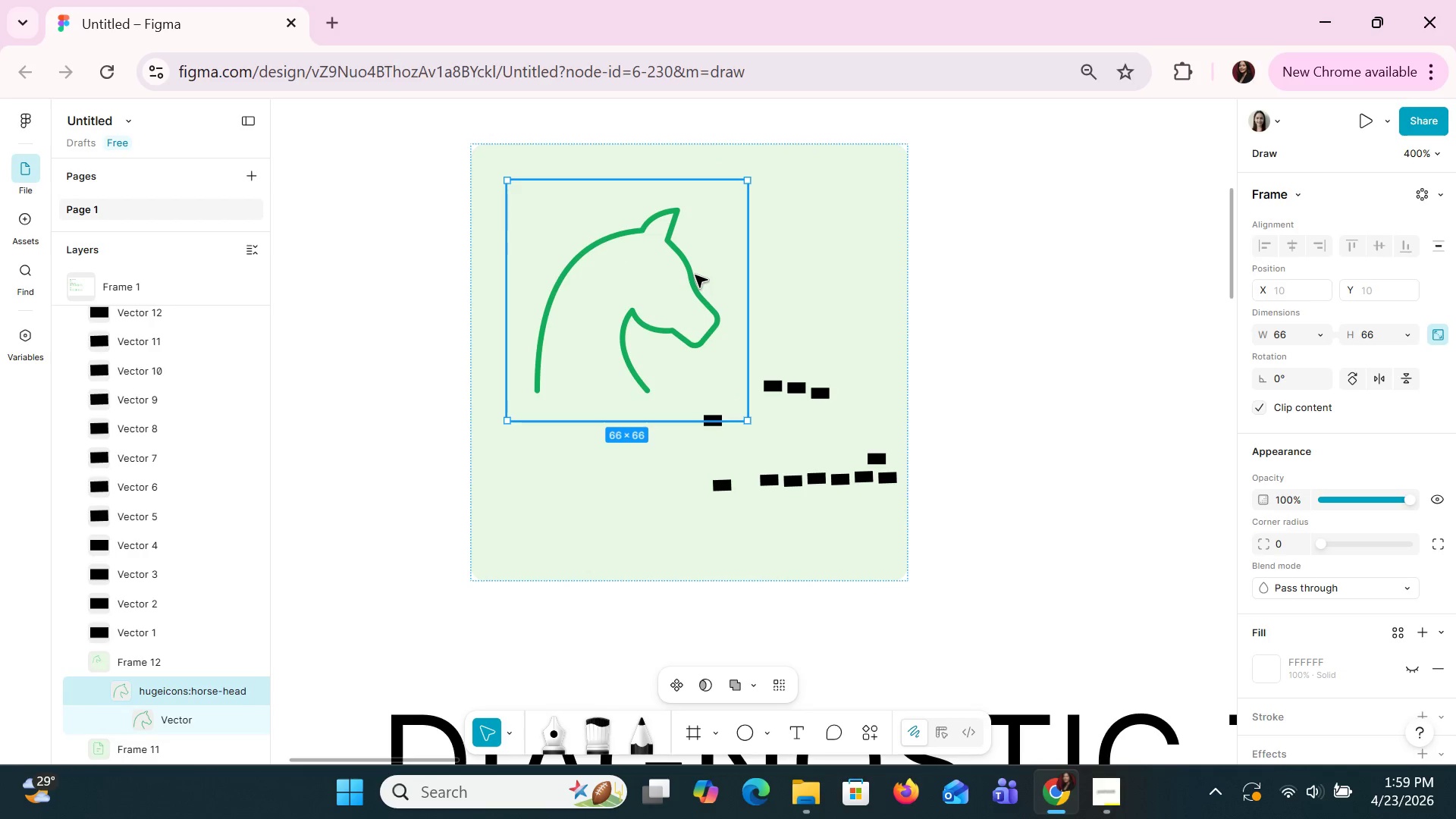 
double_click([695, 275])
 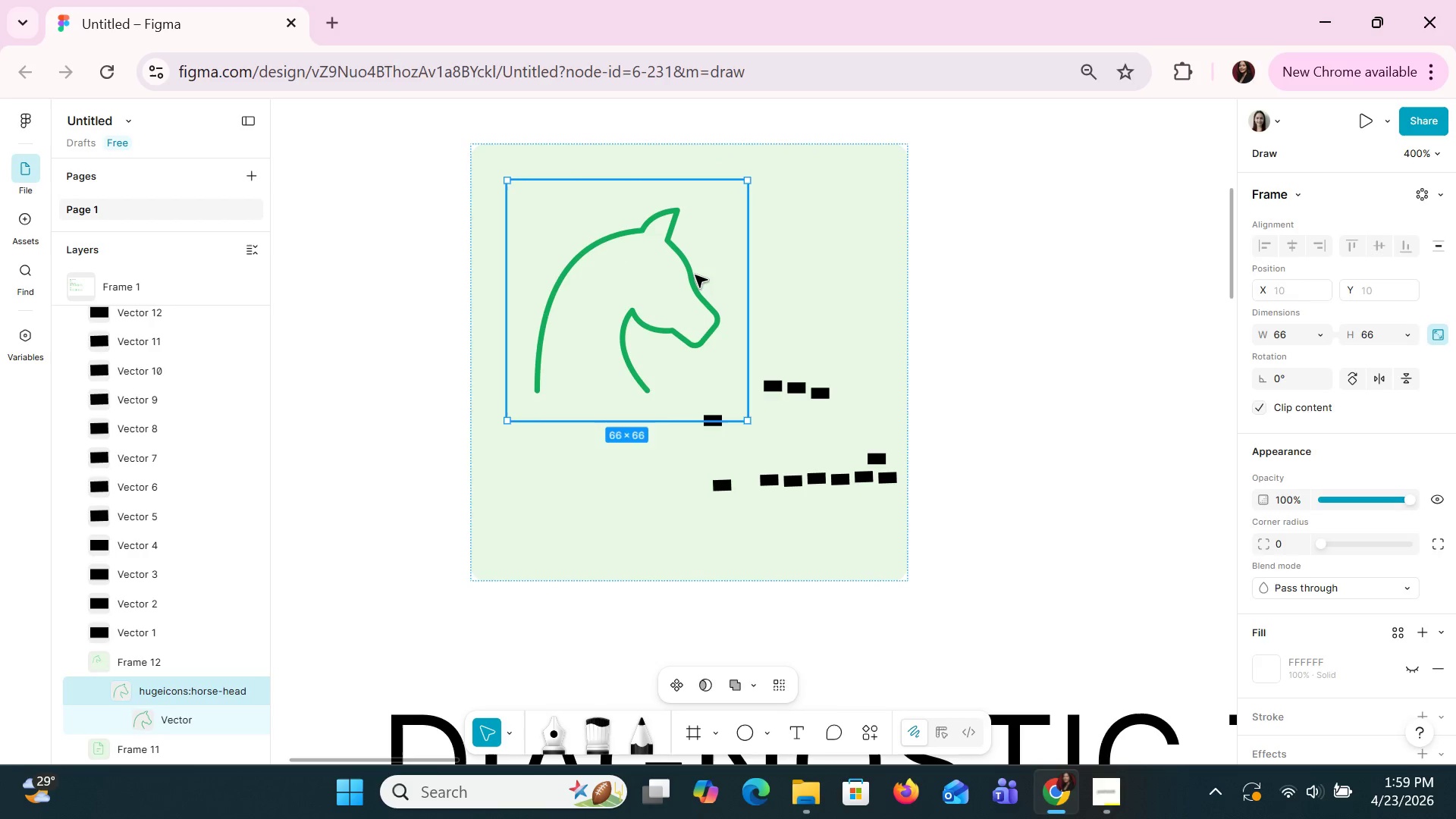 
triple_click([695, 275])
 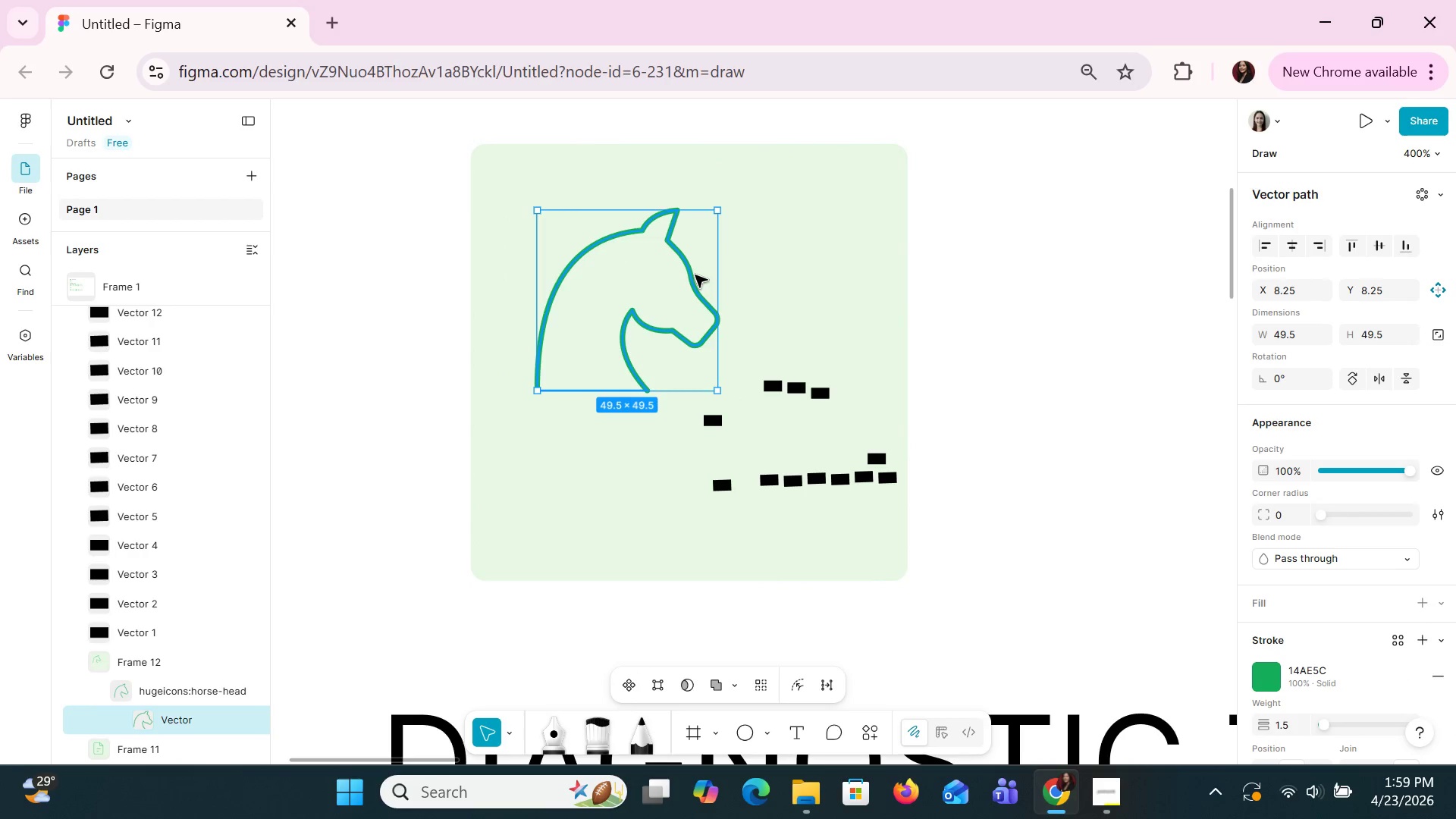 
left_click_drag(start_coordinate=[695, 275], to_coordinate=[761, 262])
 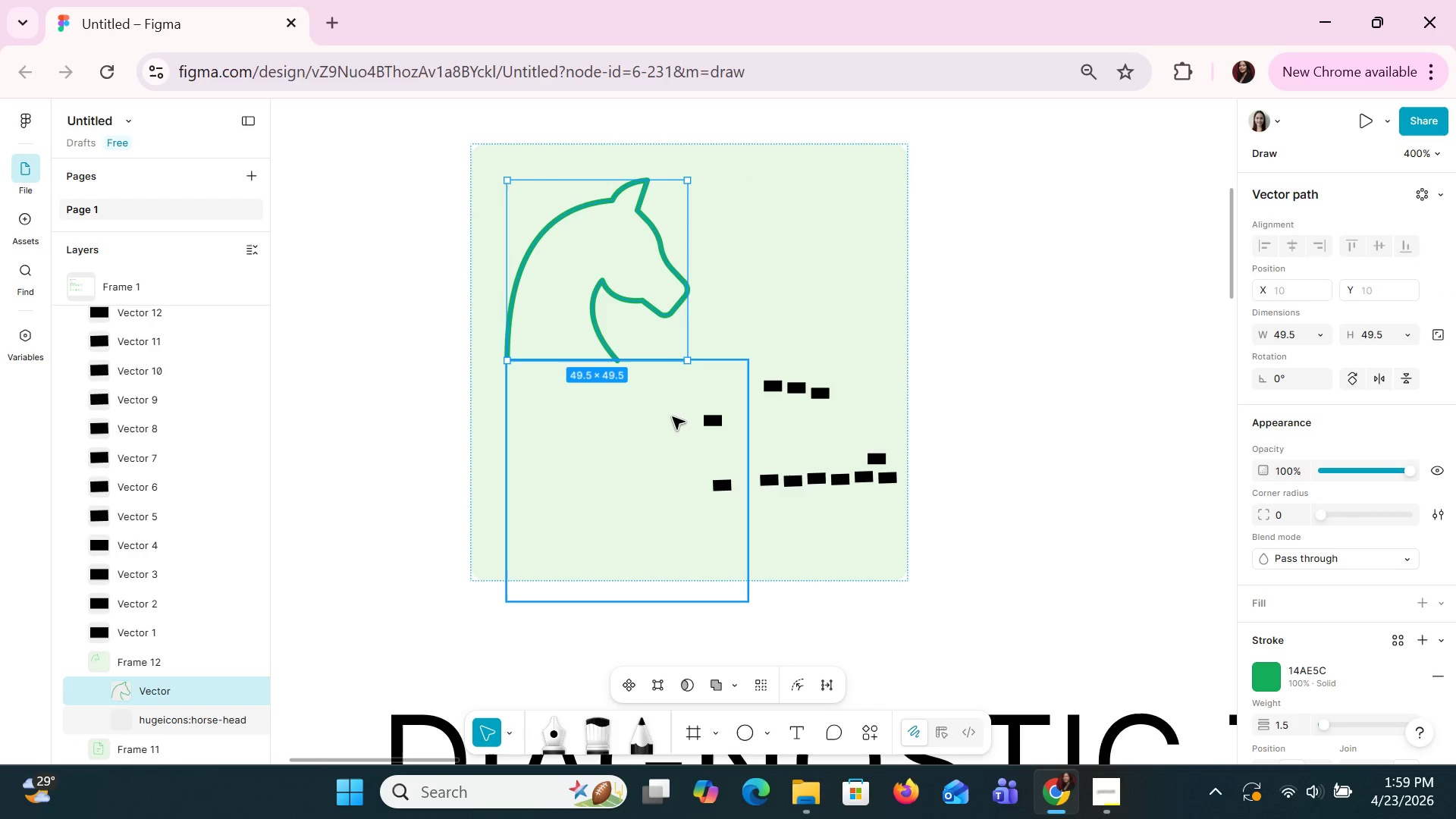 
left_click([157, 662])
 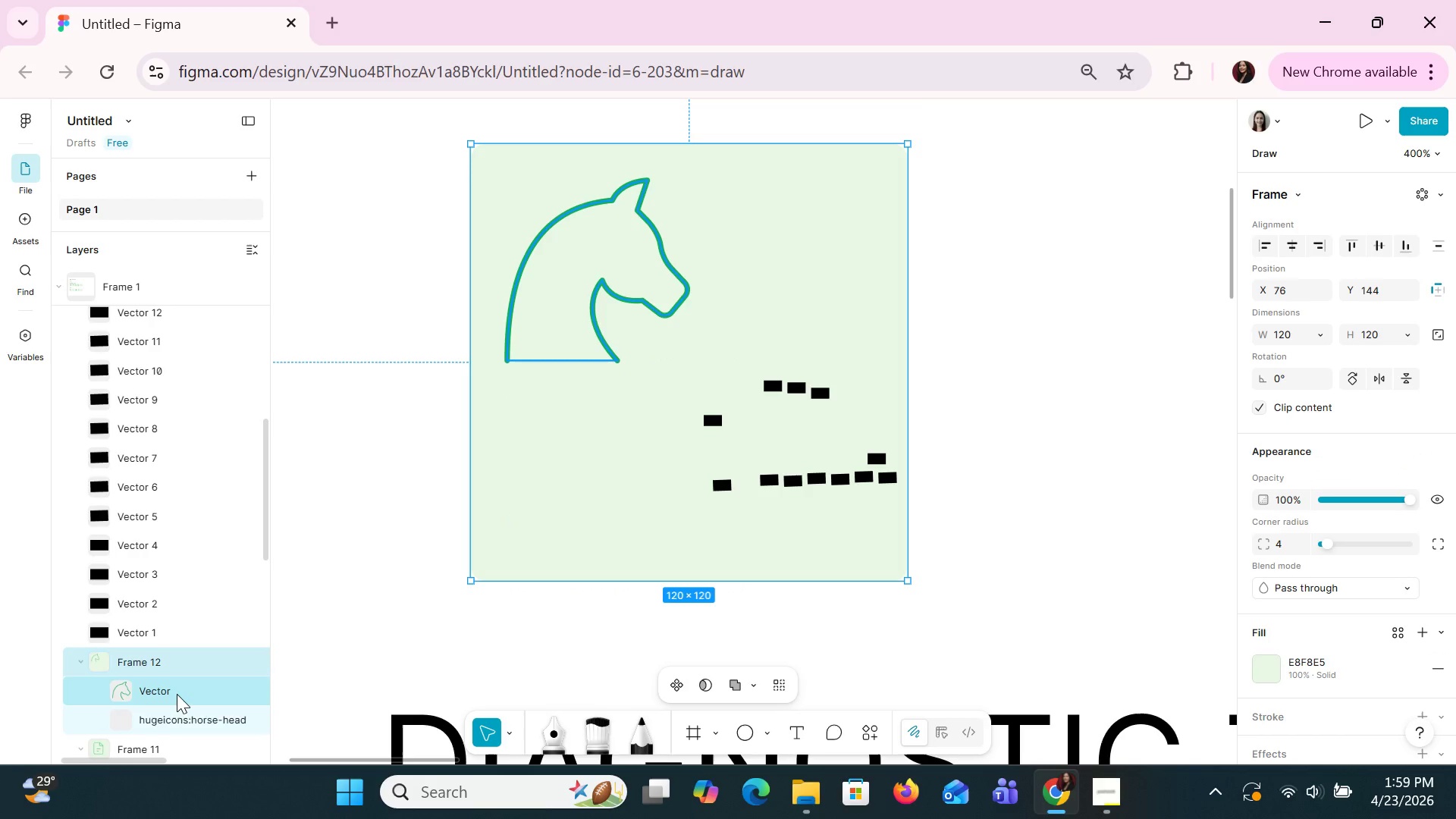 
left_click([188, 712])
 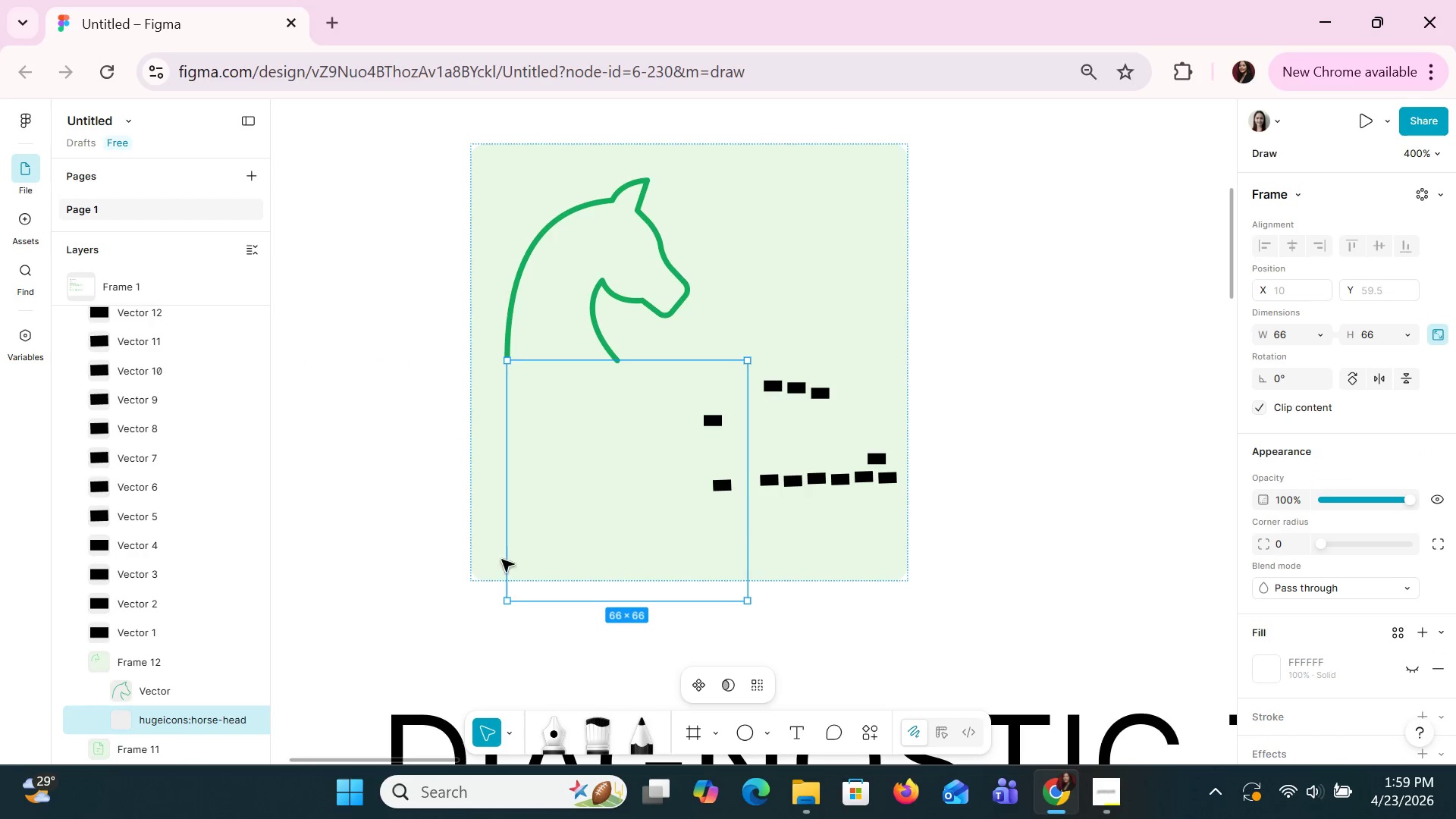 
left_click_drag(start_coordinate=[575, 497], to_coordinate=[635, 331])
 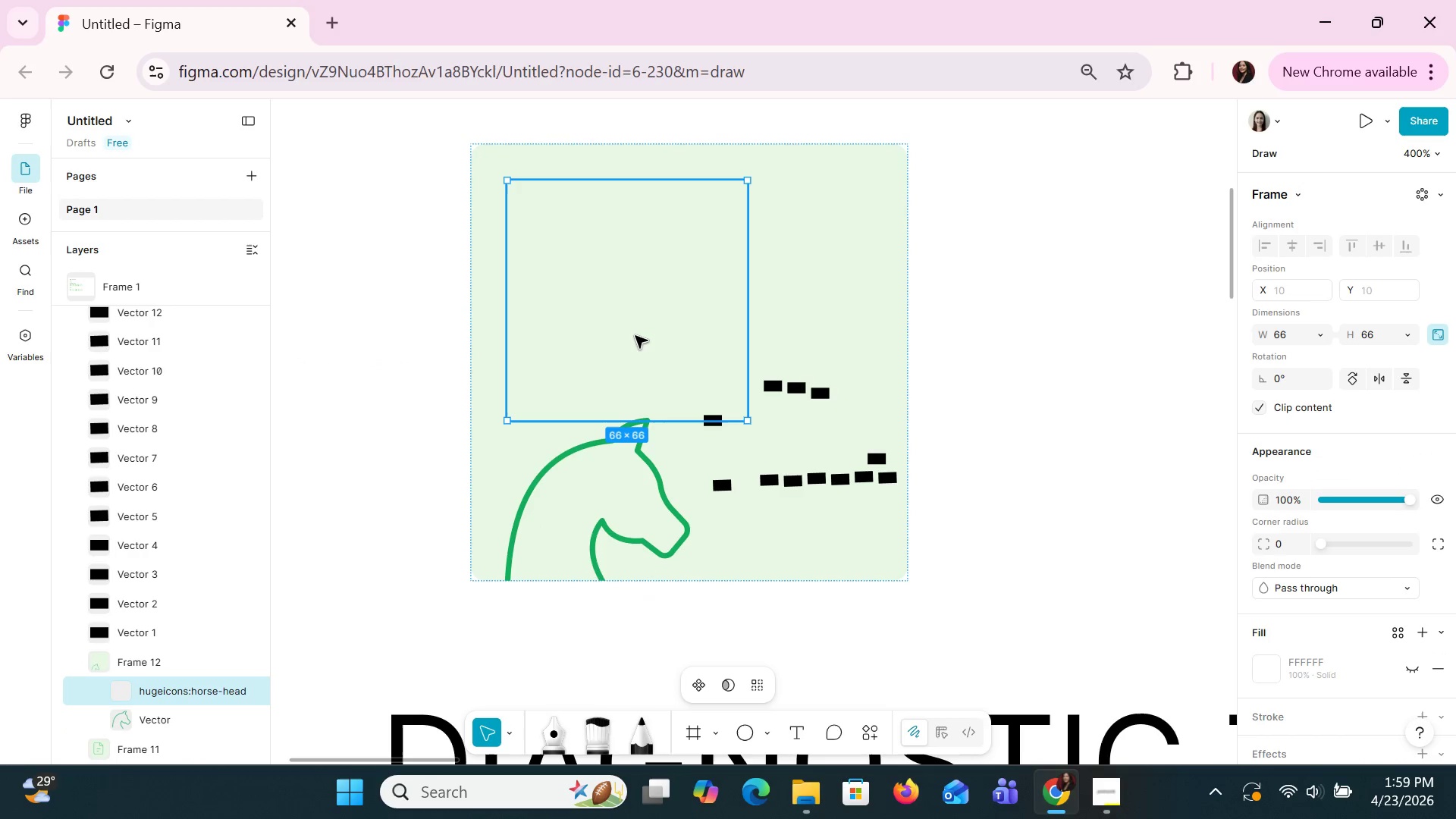 
left_click([635, 335])
 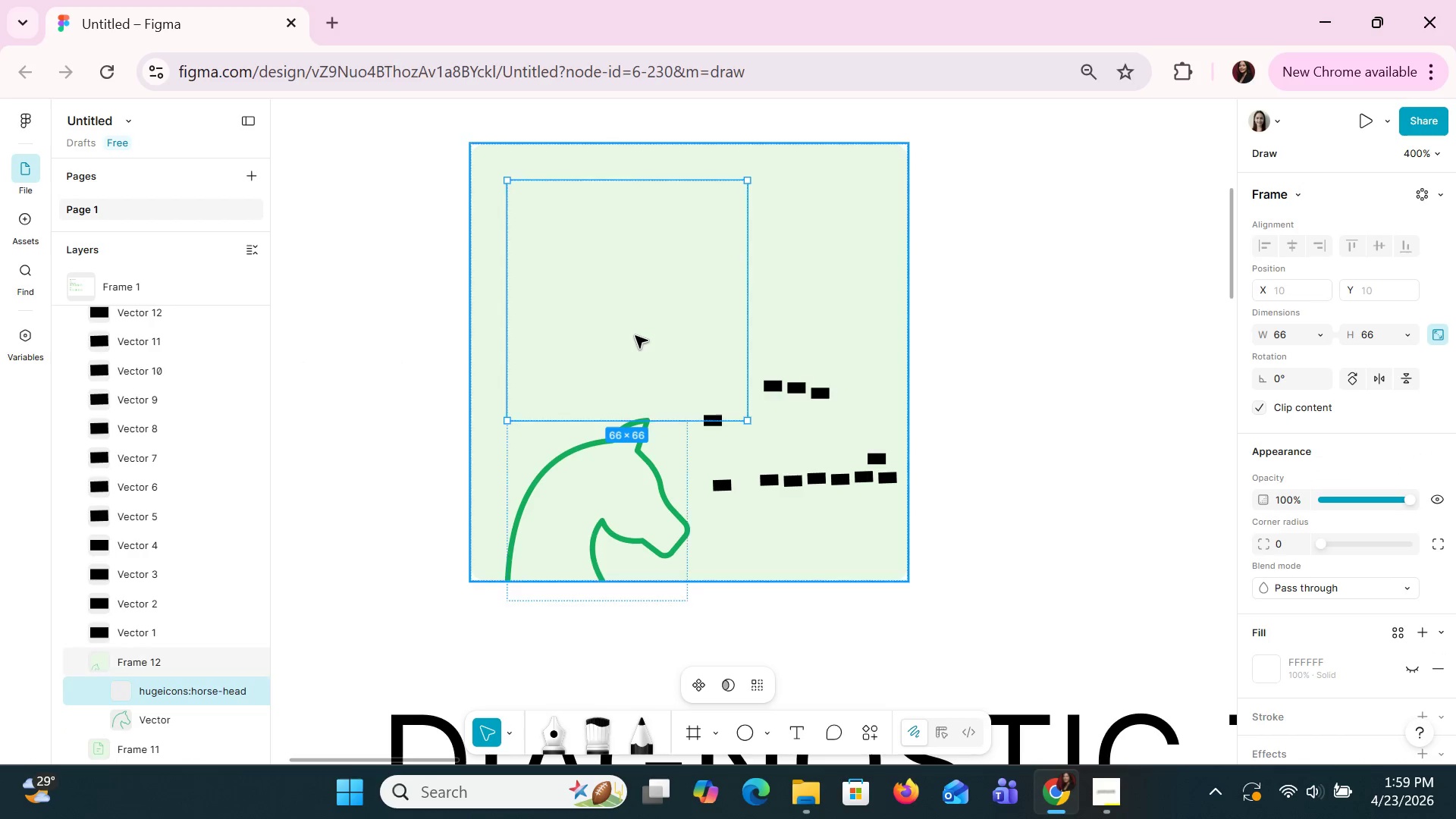 
key(Control+Z)
 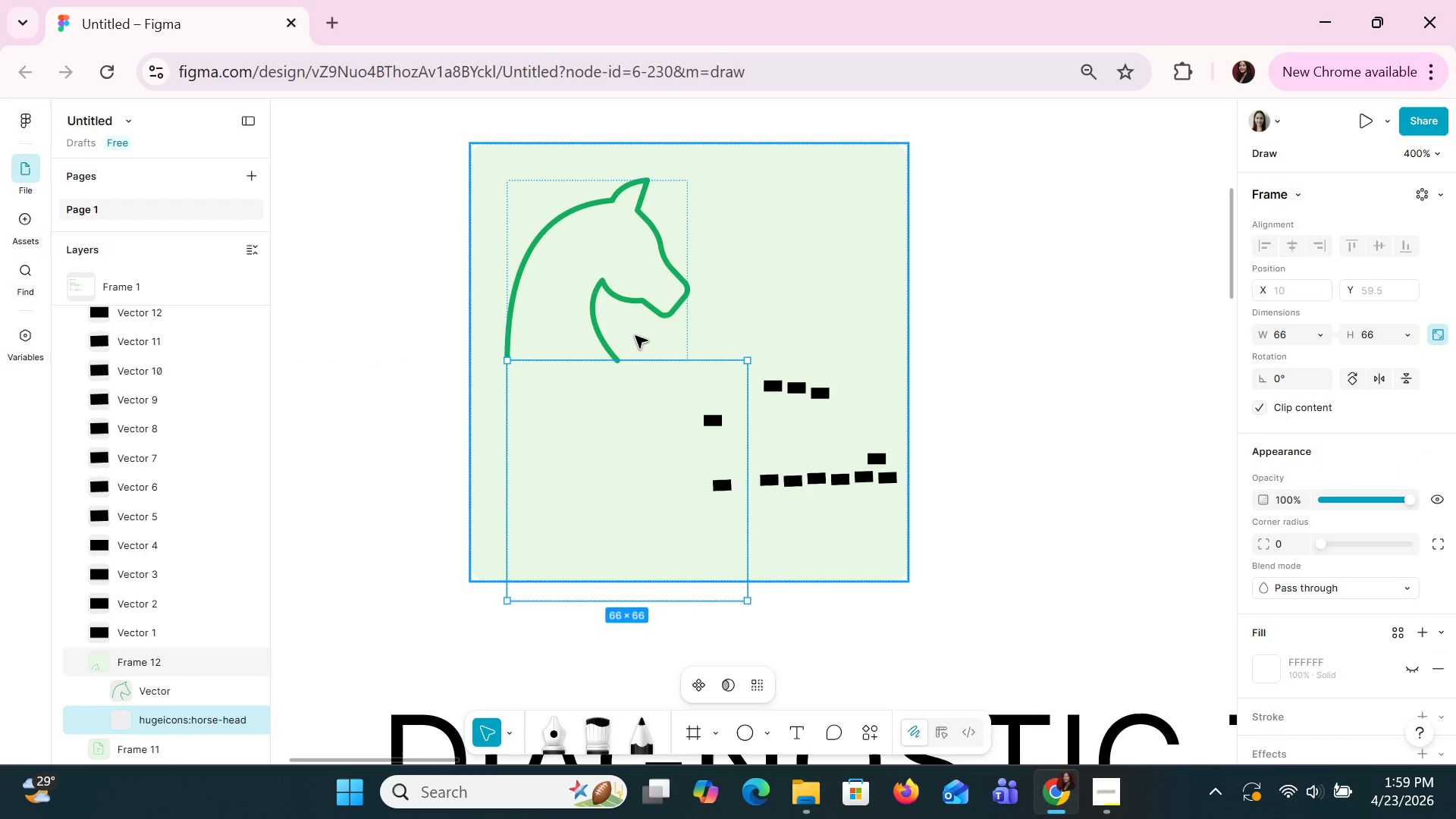 
key(Control+Z)
 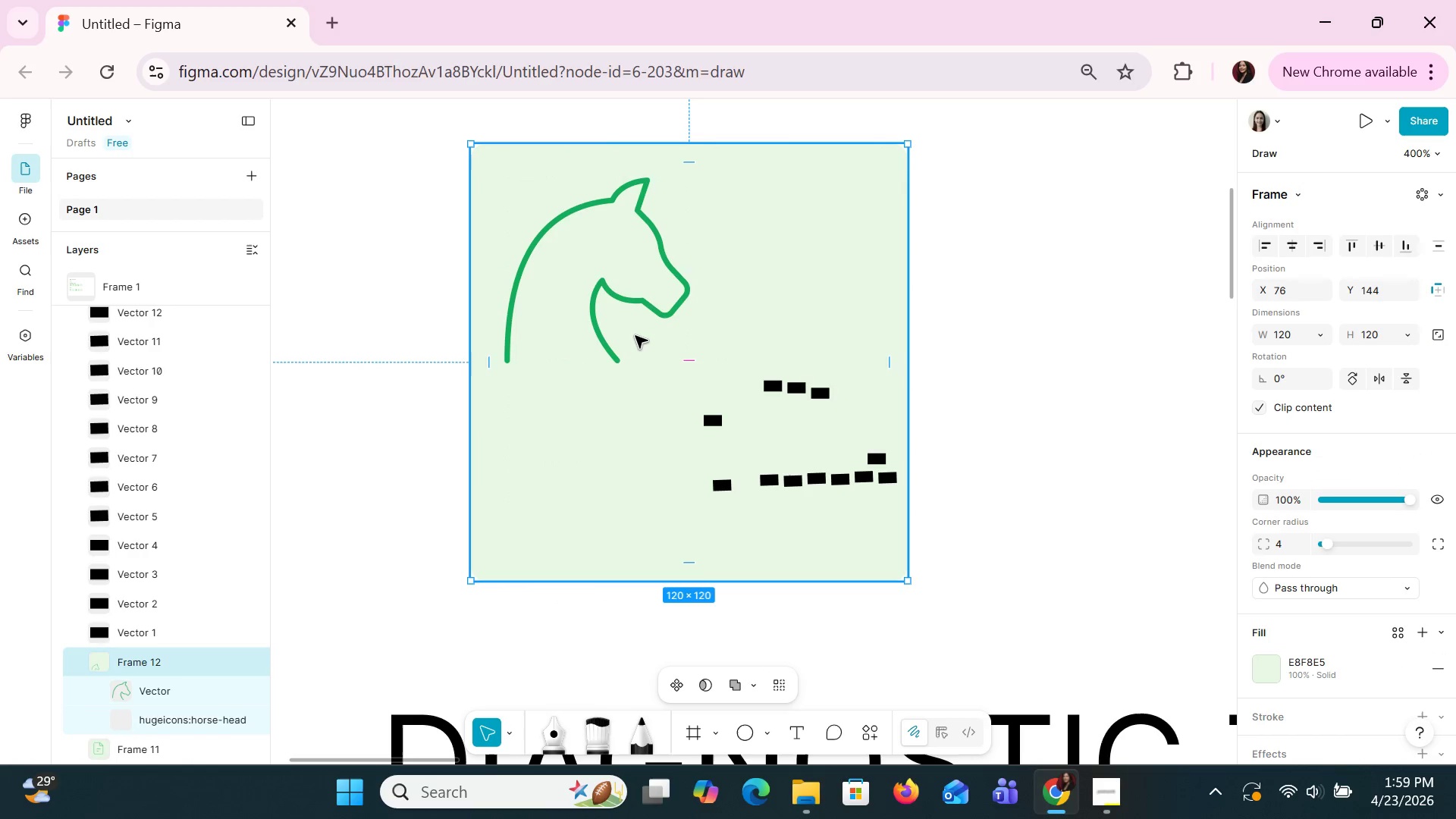 
key(Control+Z)
 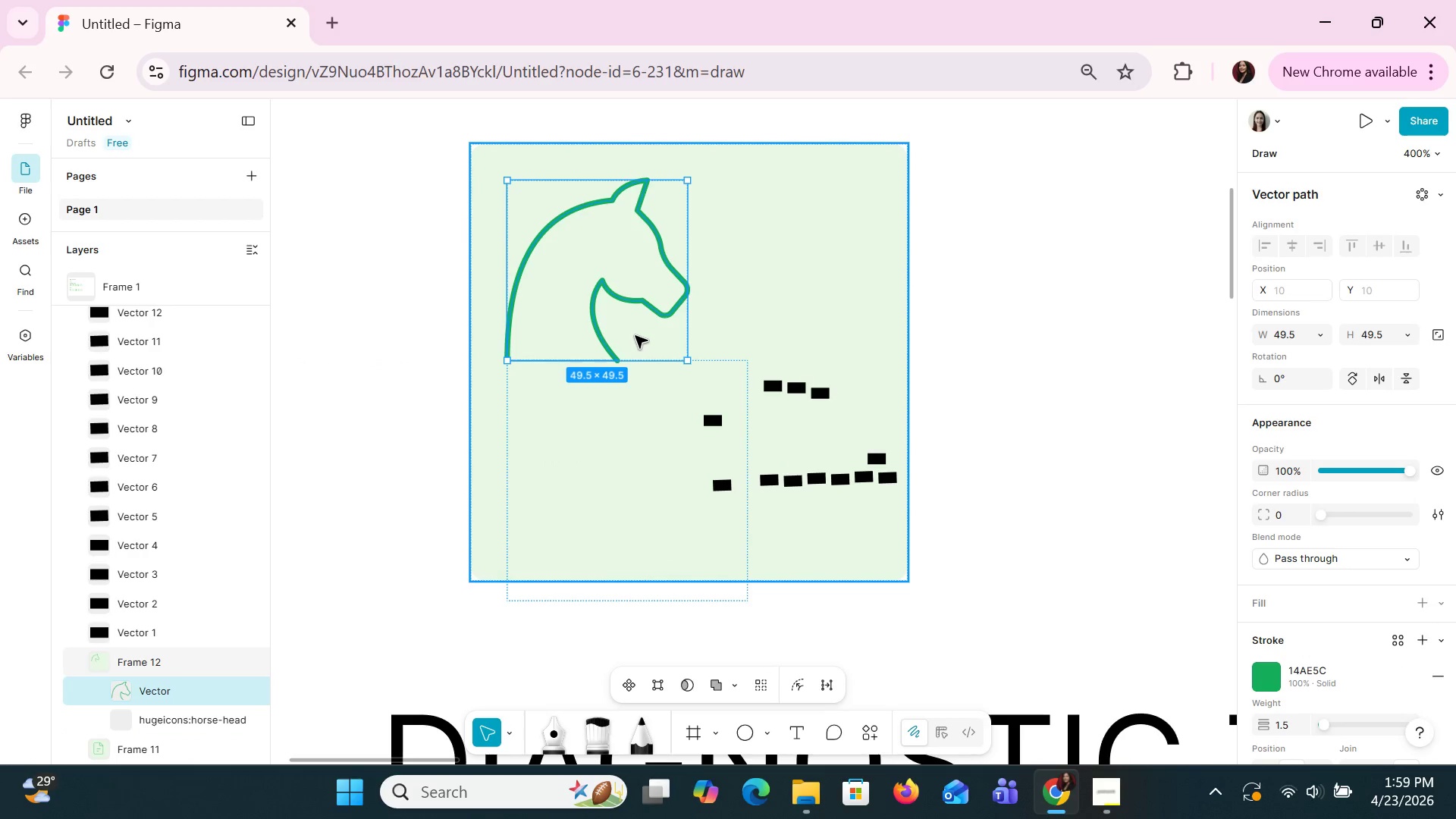 
key(Control+Z)
 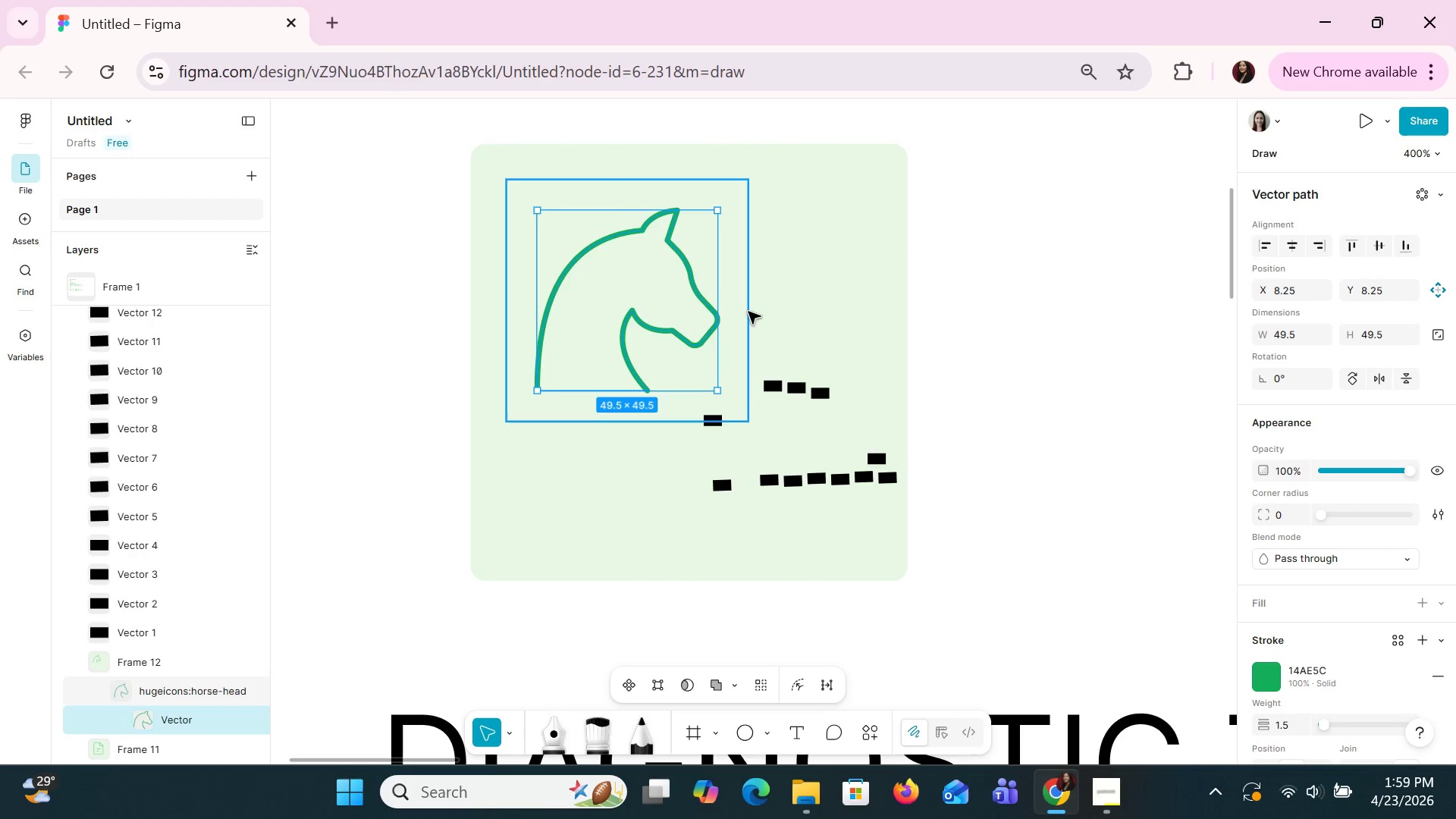 
left_click([753, 313])
 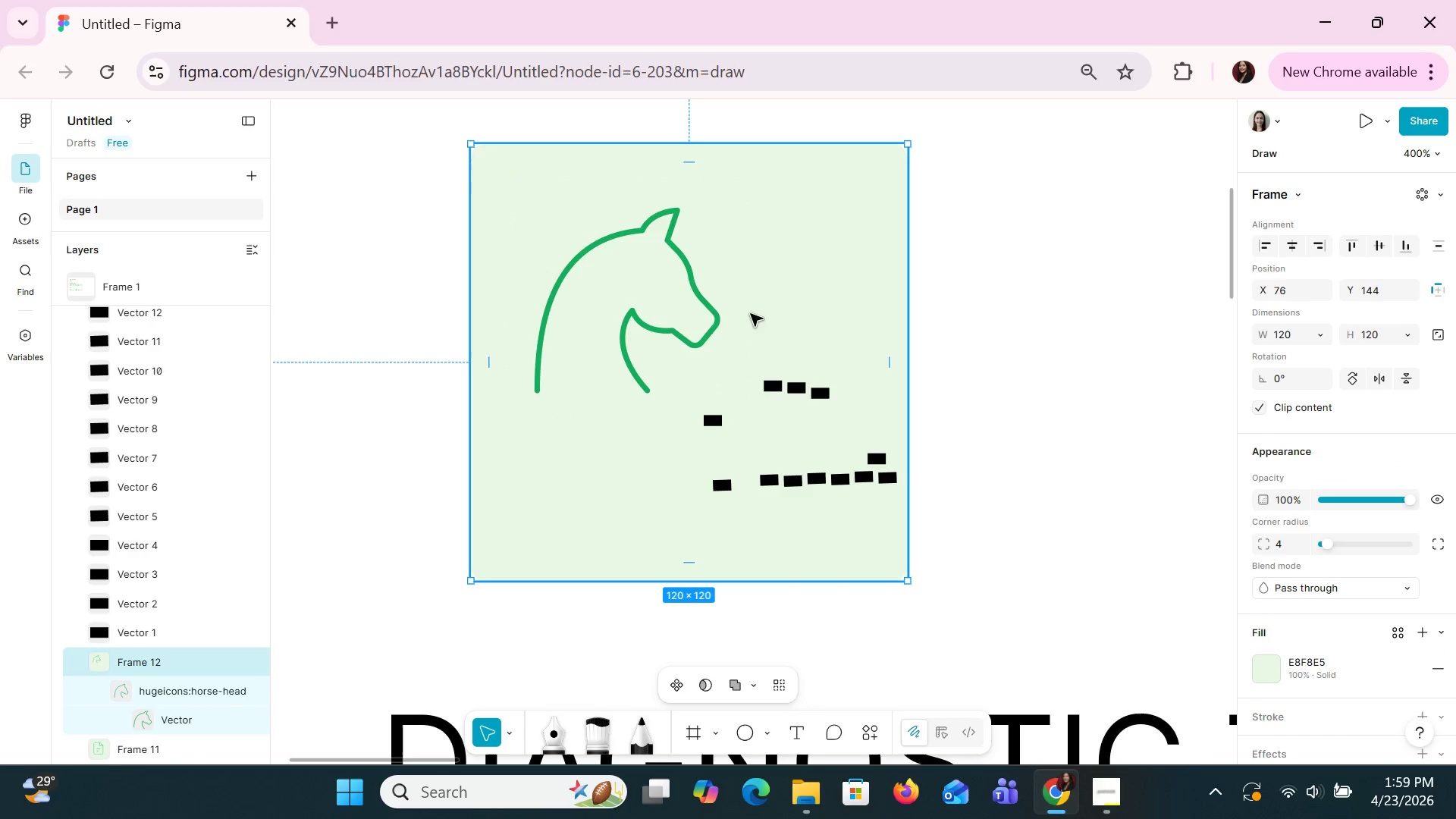 
left_click([736, 316])
 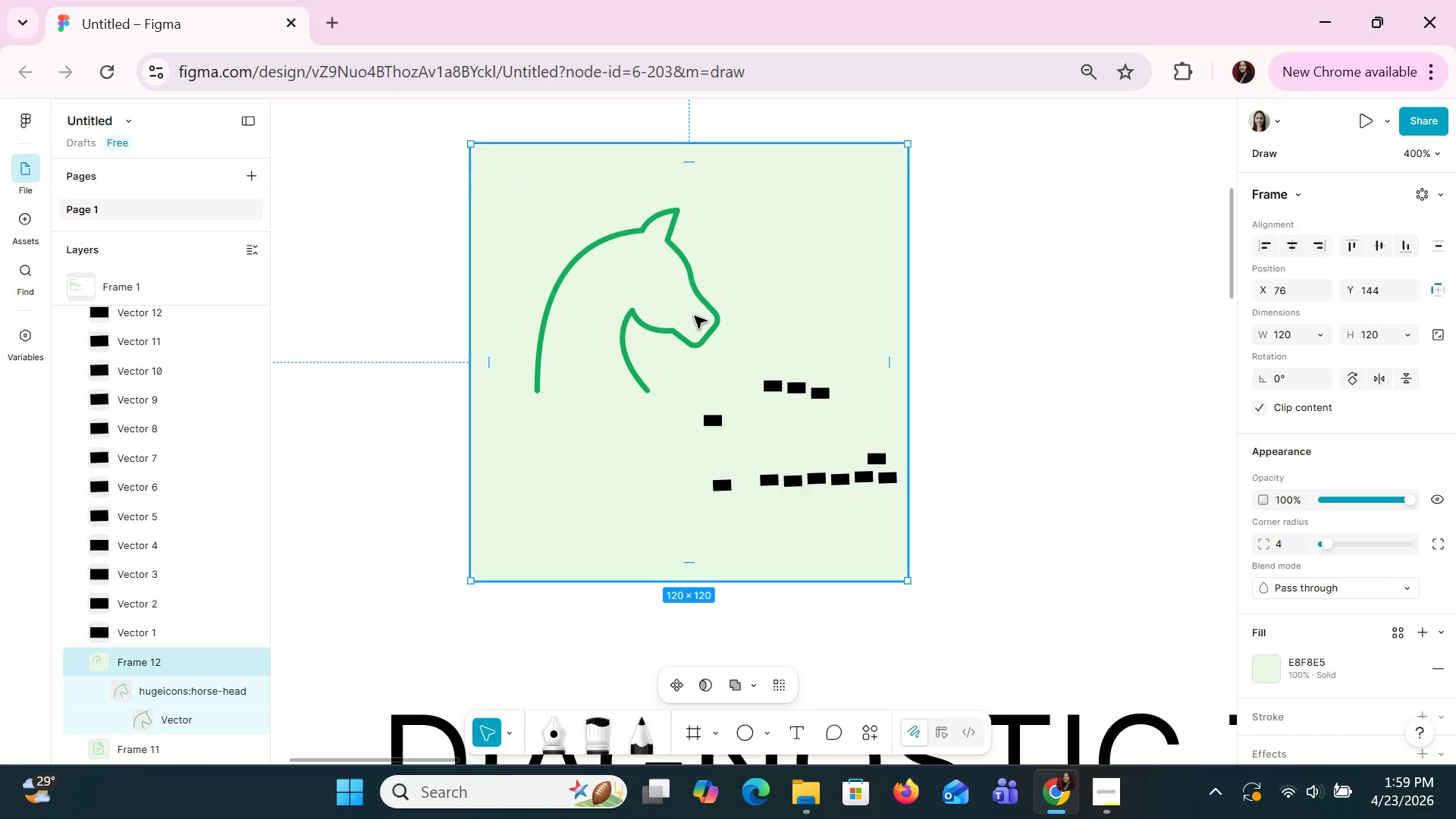 
double_click([689, 315])
 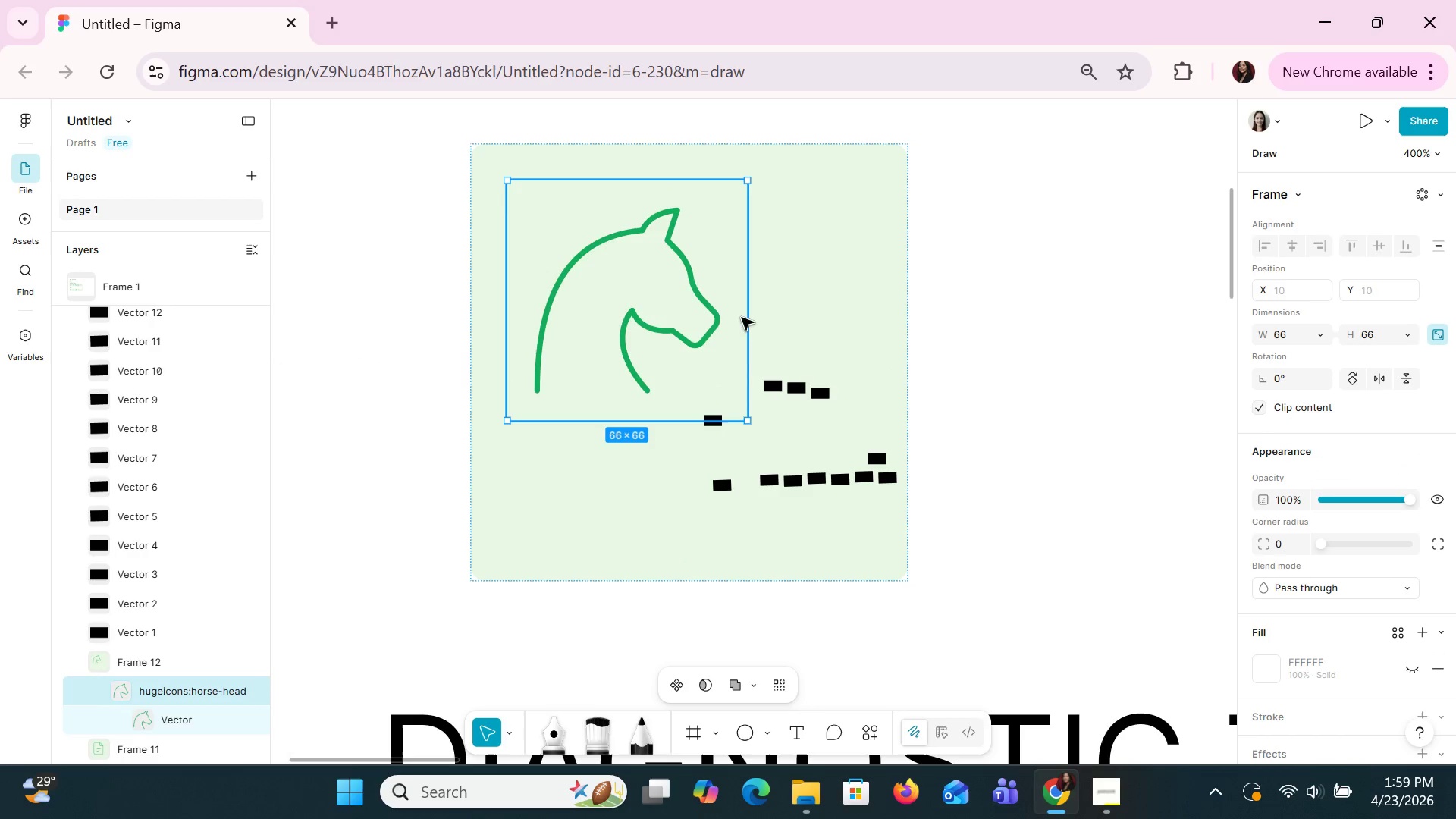 
left_click_drag(start_coordinate=[742, 317], to_coordinate=[786, 338])
 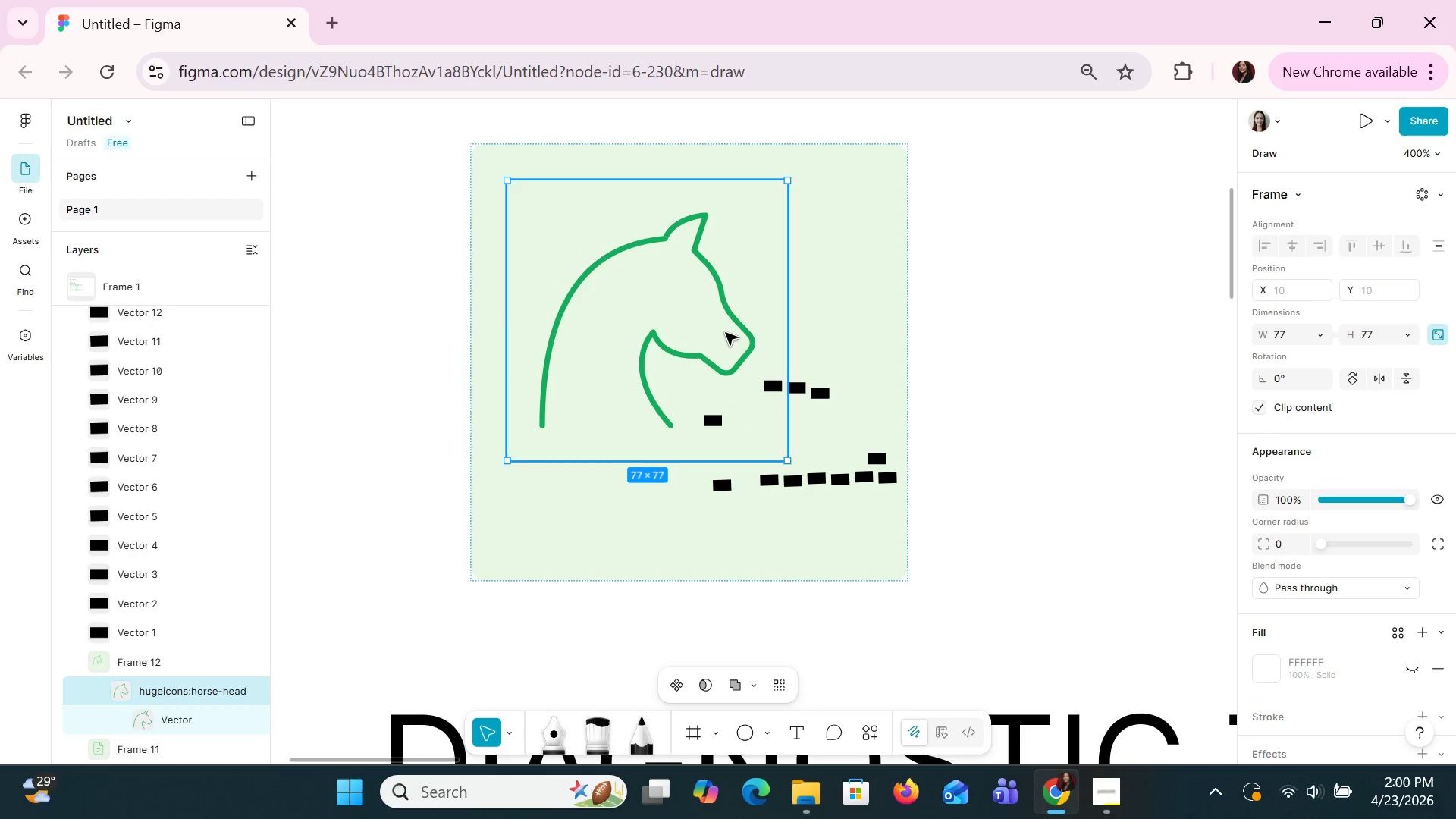 
left_click_drag(start_coordinate=[725, 332], to_coordinate=[764, 310])
 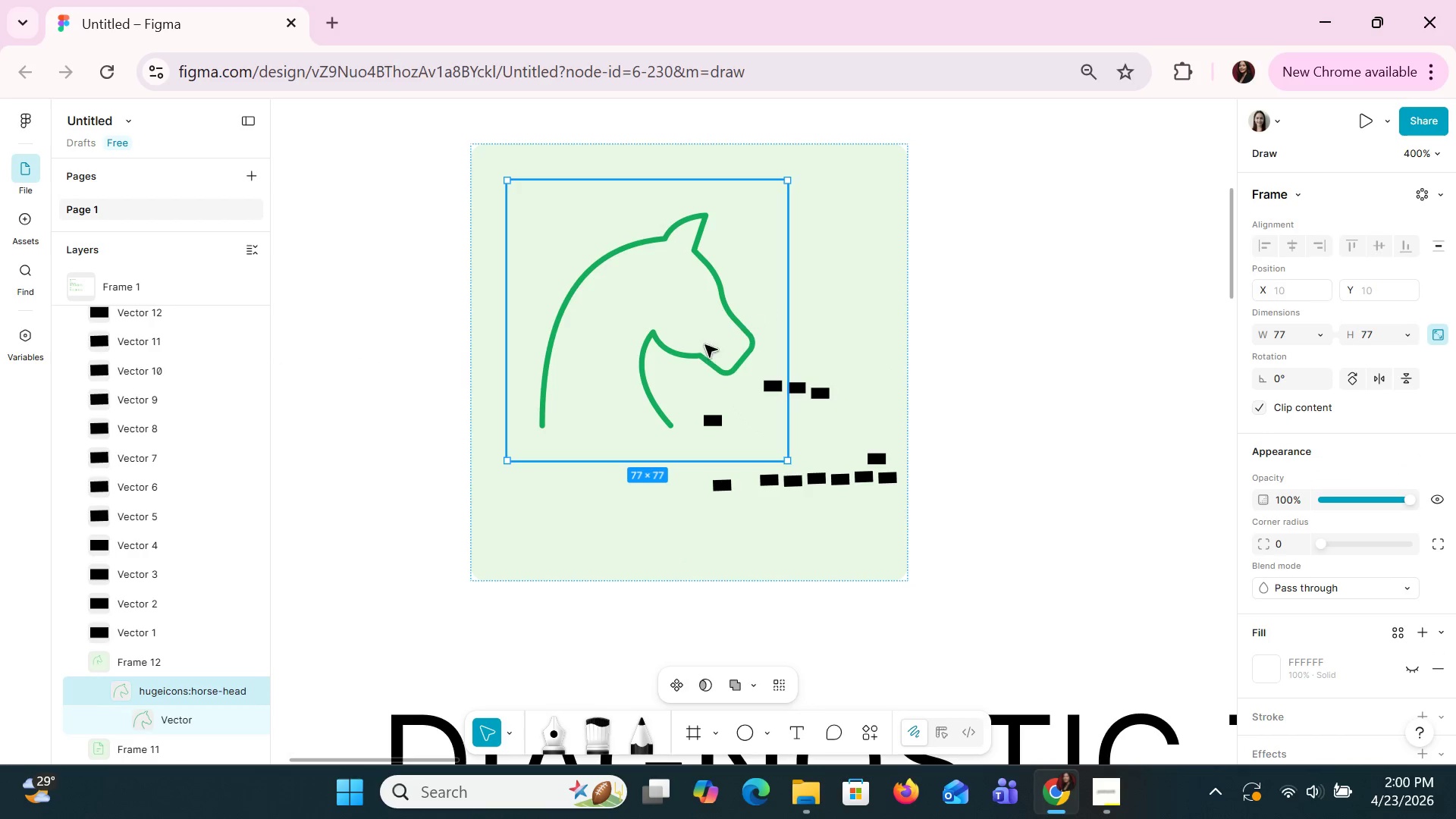 
left_click_drag(start_coordinate=[695, 350], to_coordinate=[729, 247])
 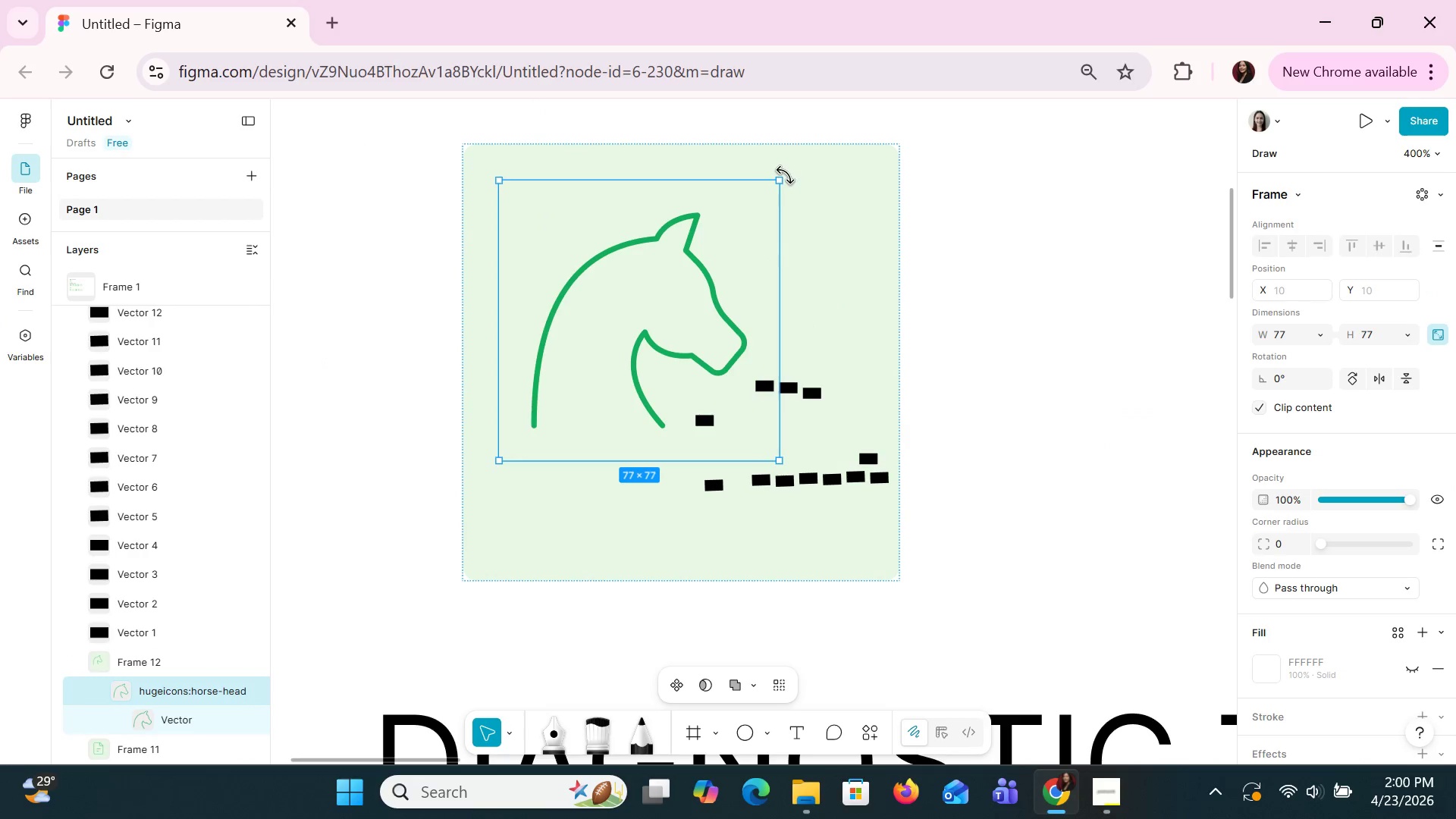 
left_click_drag(start_coordinate=[781, 179], to_coordinate=[686, 230])
 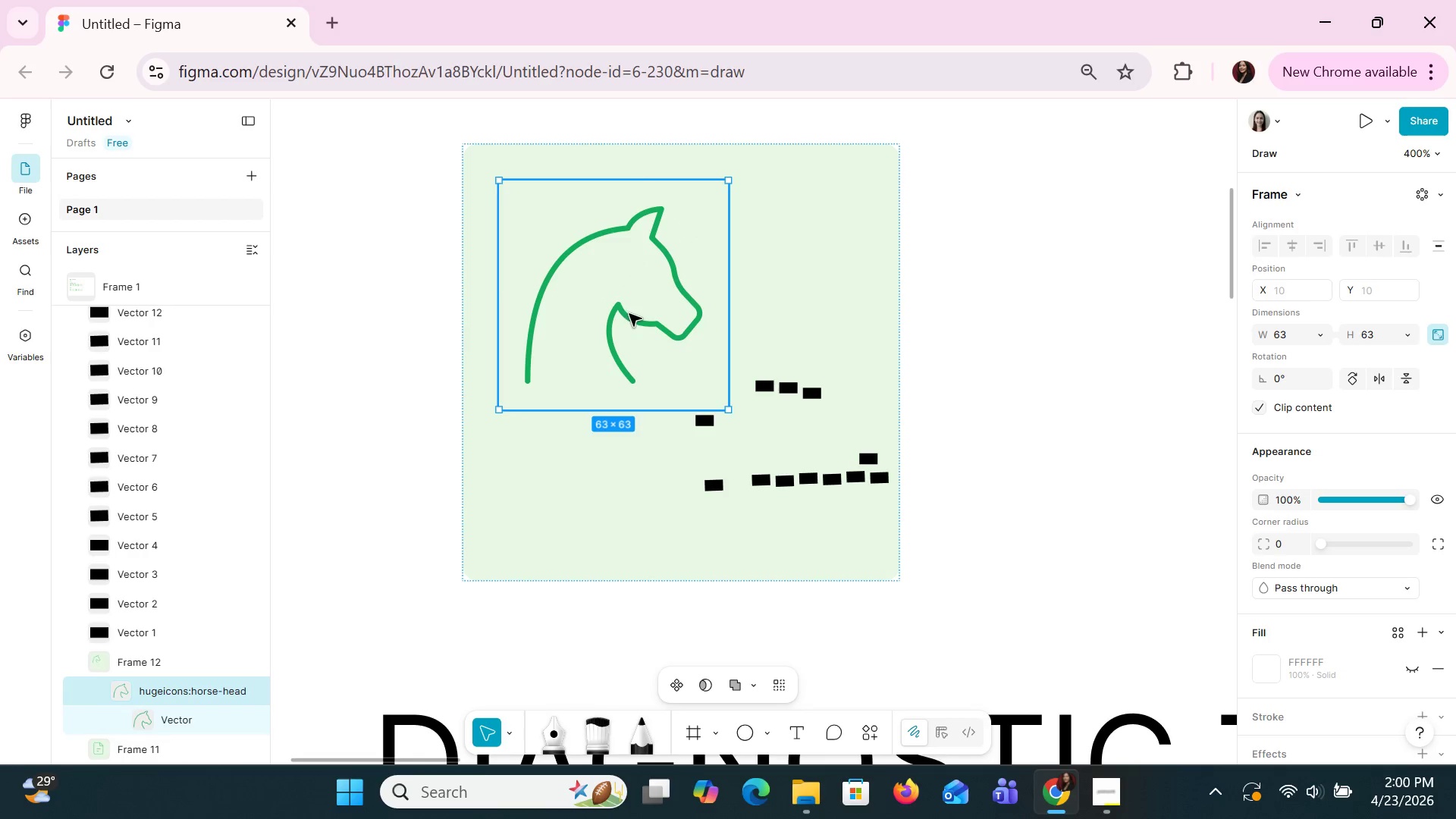 
left_click_drag(start_coordinate=[628, 313], to_coordinate=[723, 243])
 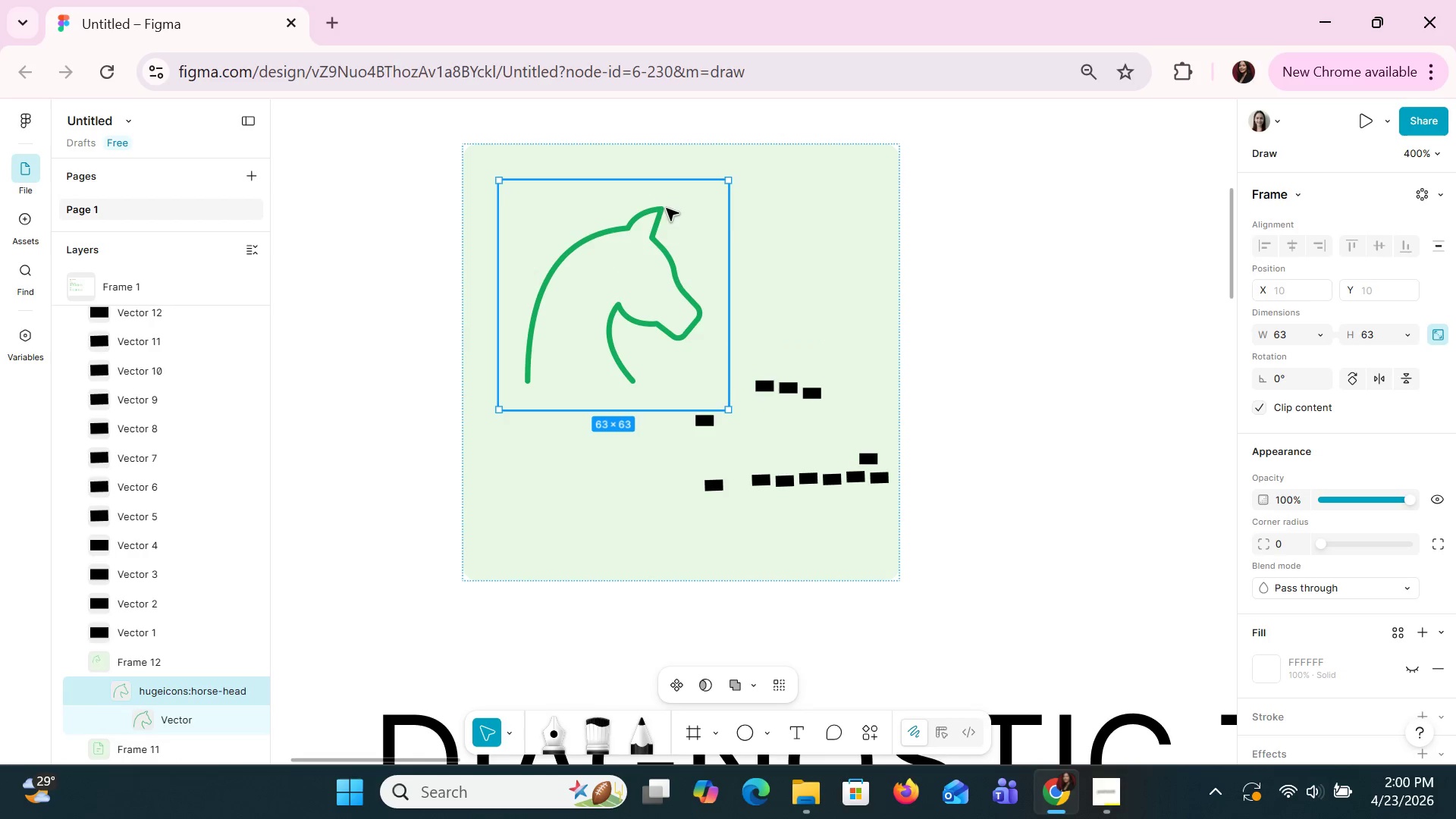 
left_click([663, 187])
 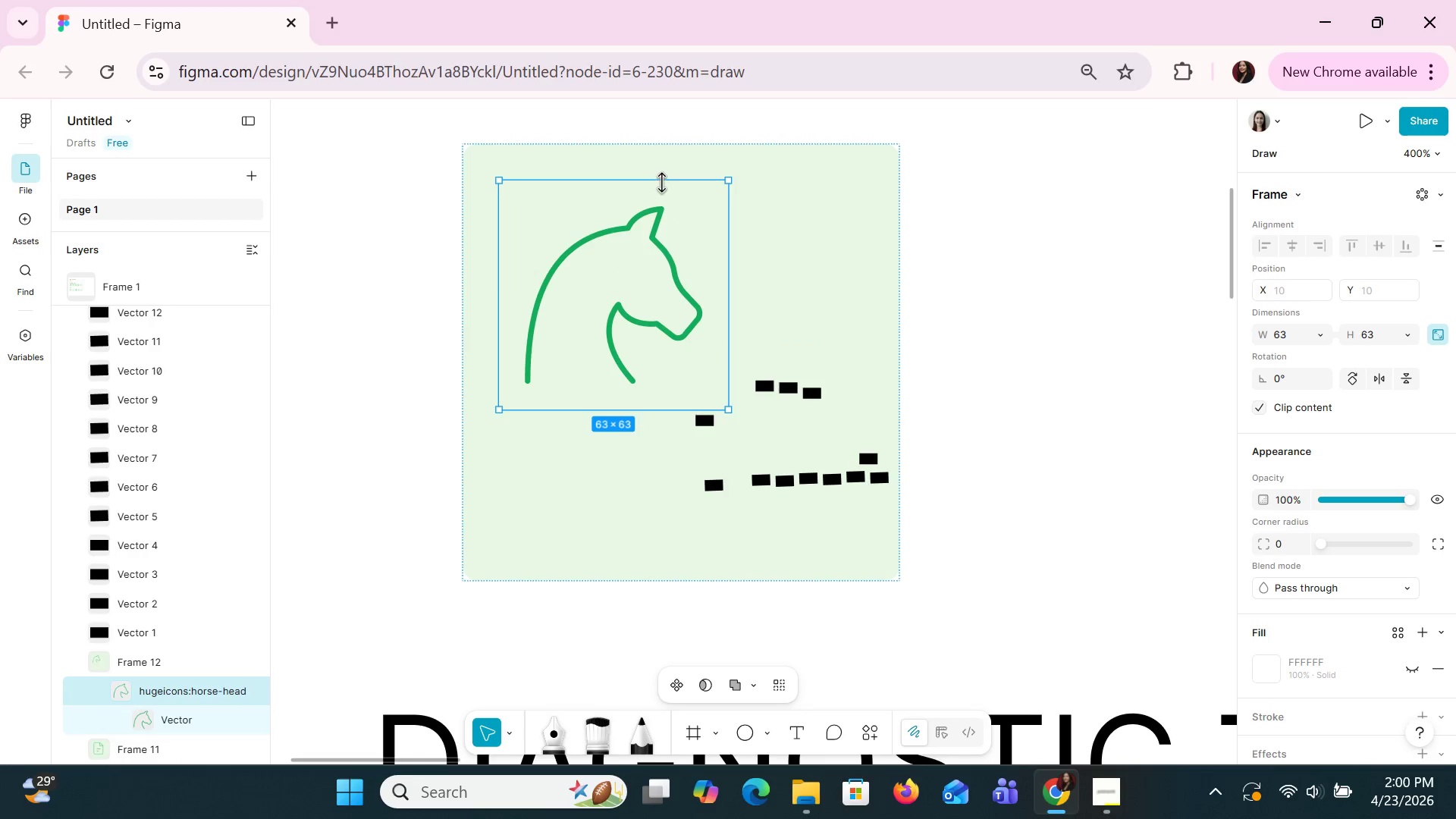 
left_click_drag(start_coordinate=[663, 183], to_coordinate=[685, 274])
 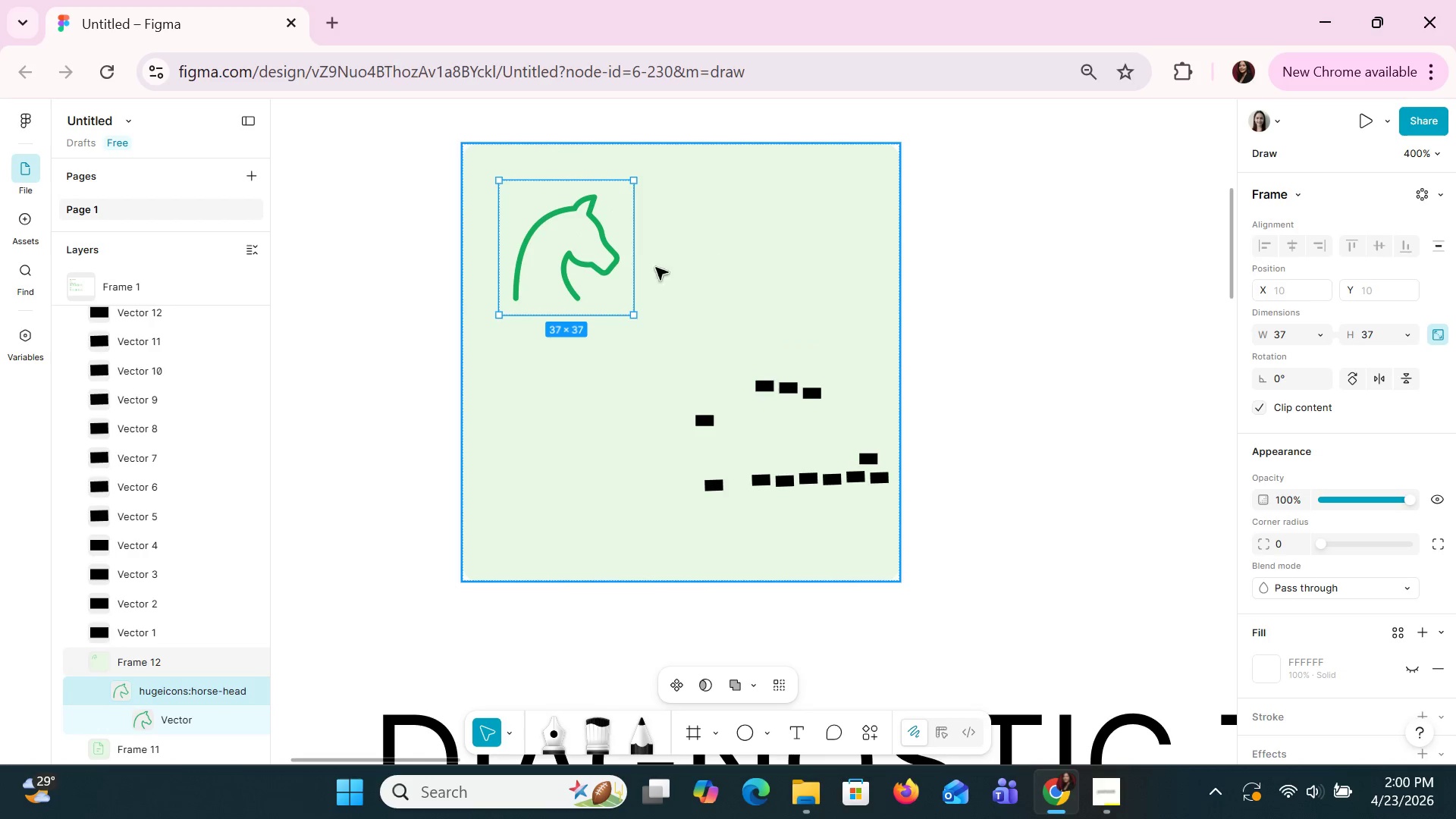 
double_click([607, 253])
 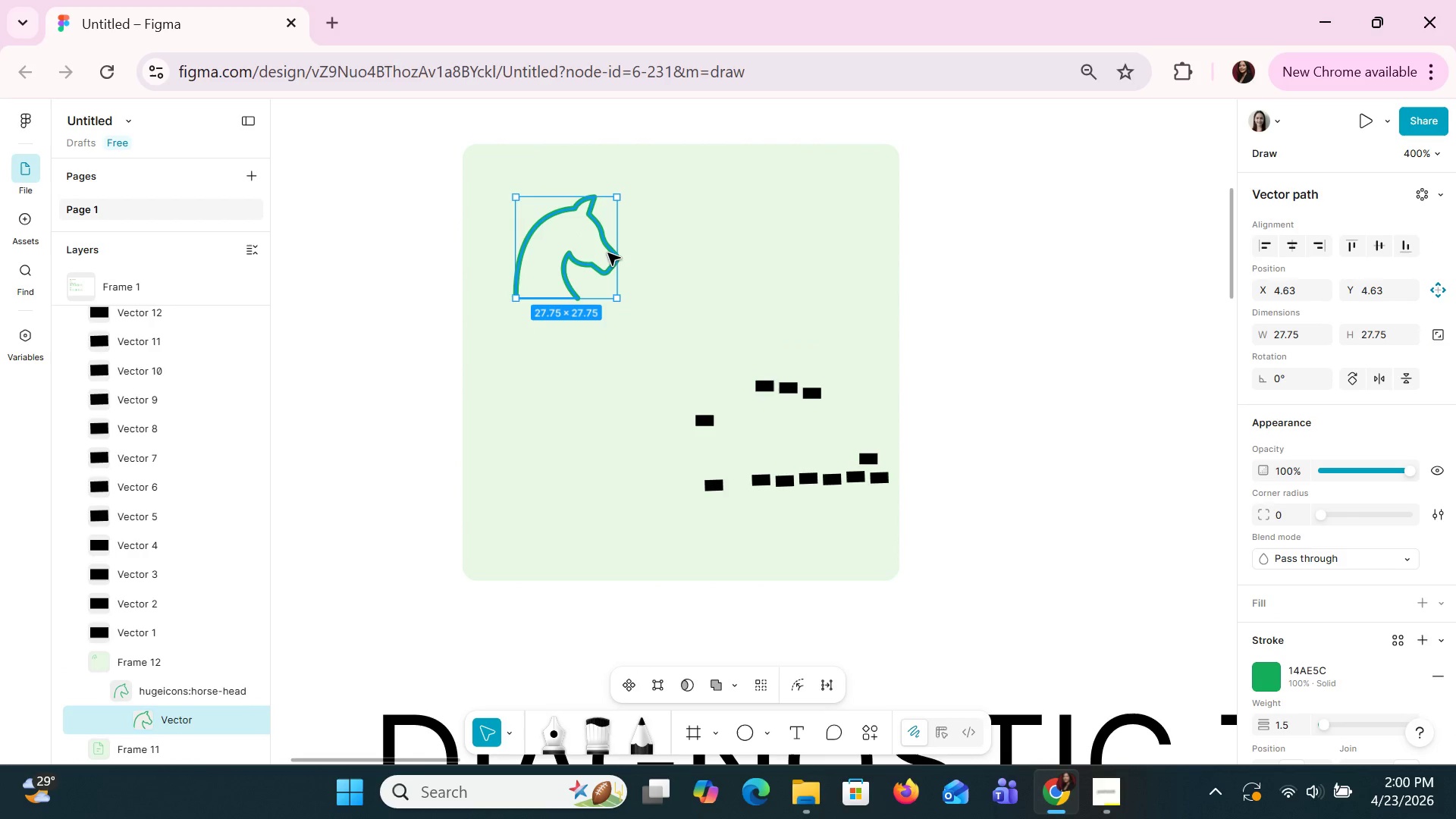 
left_click_drag(start_coordinate=[607, 253], to_coordinate=[736, 254])
 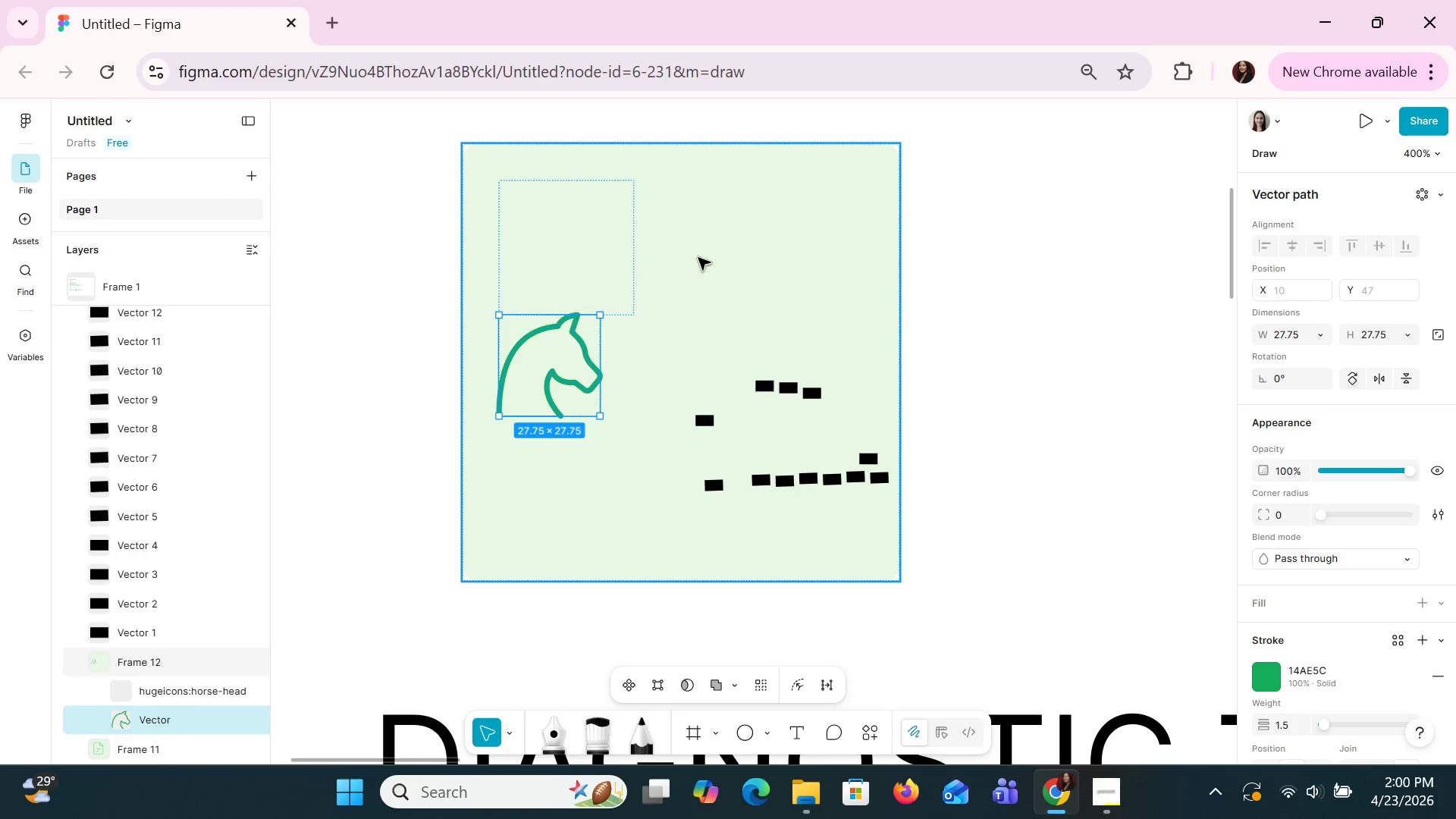 
left_click([611, 249])
 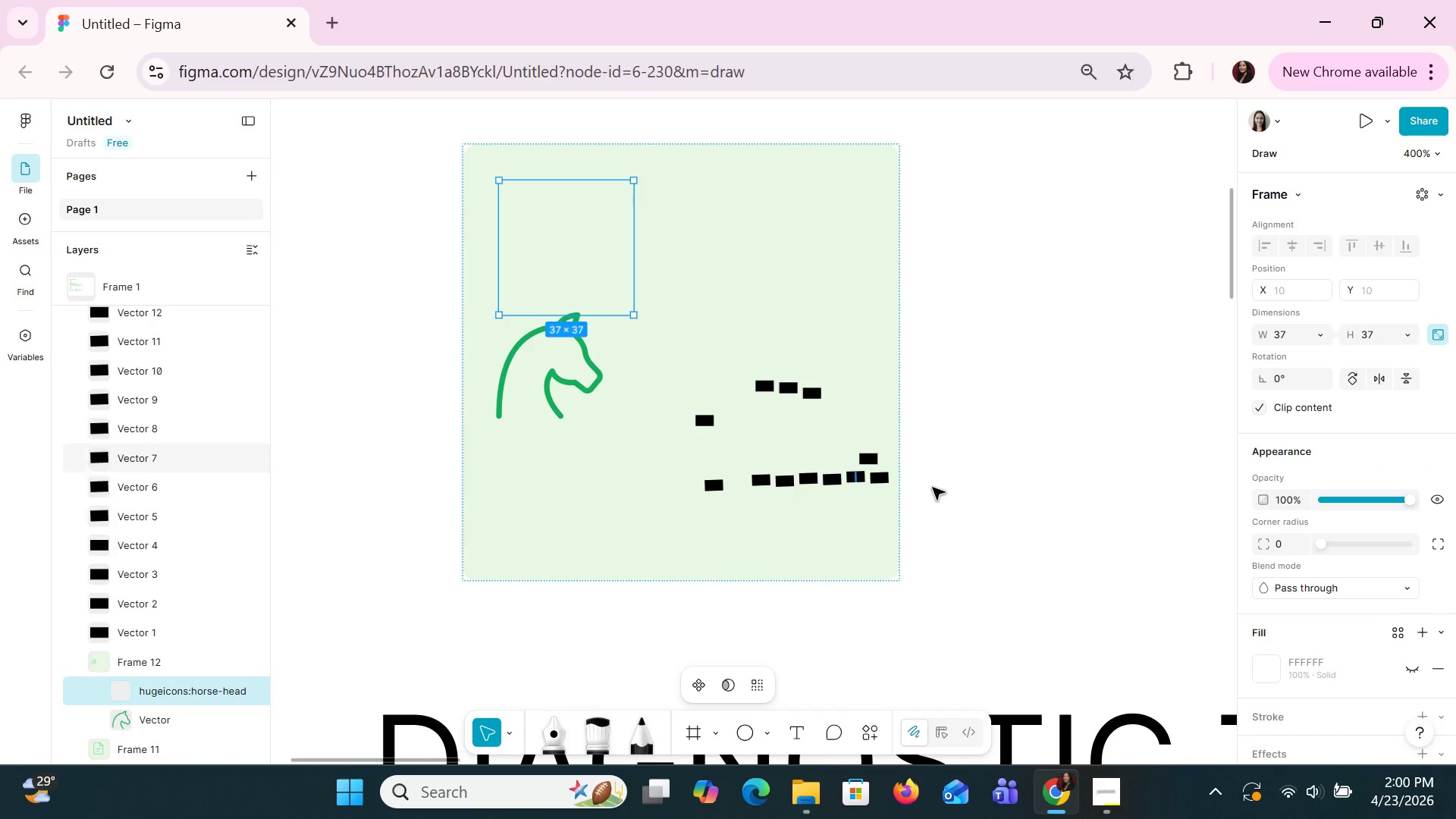 
scroll: coordinate [1344, 559], scroll_direction: down, amount: 5.0
 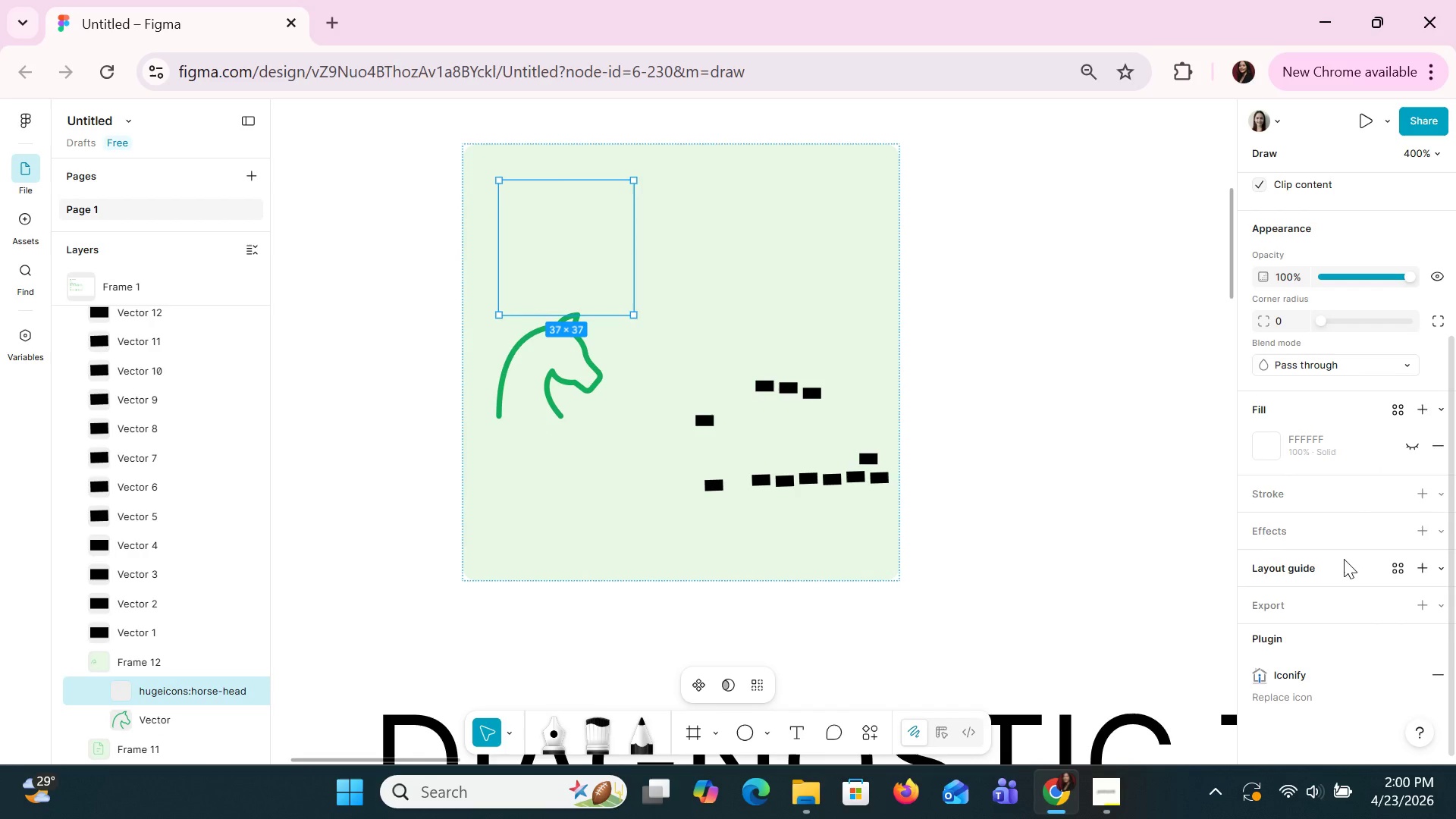 
key(Control+Z)
 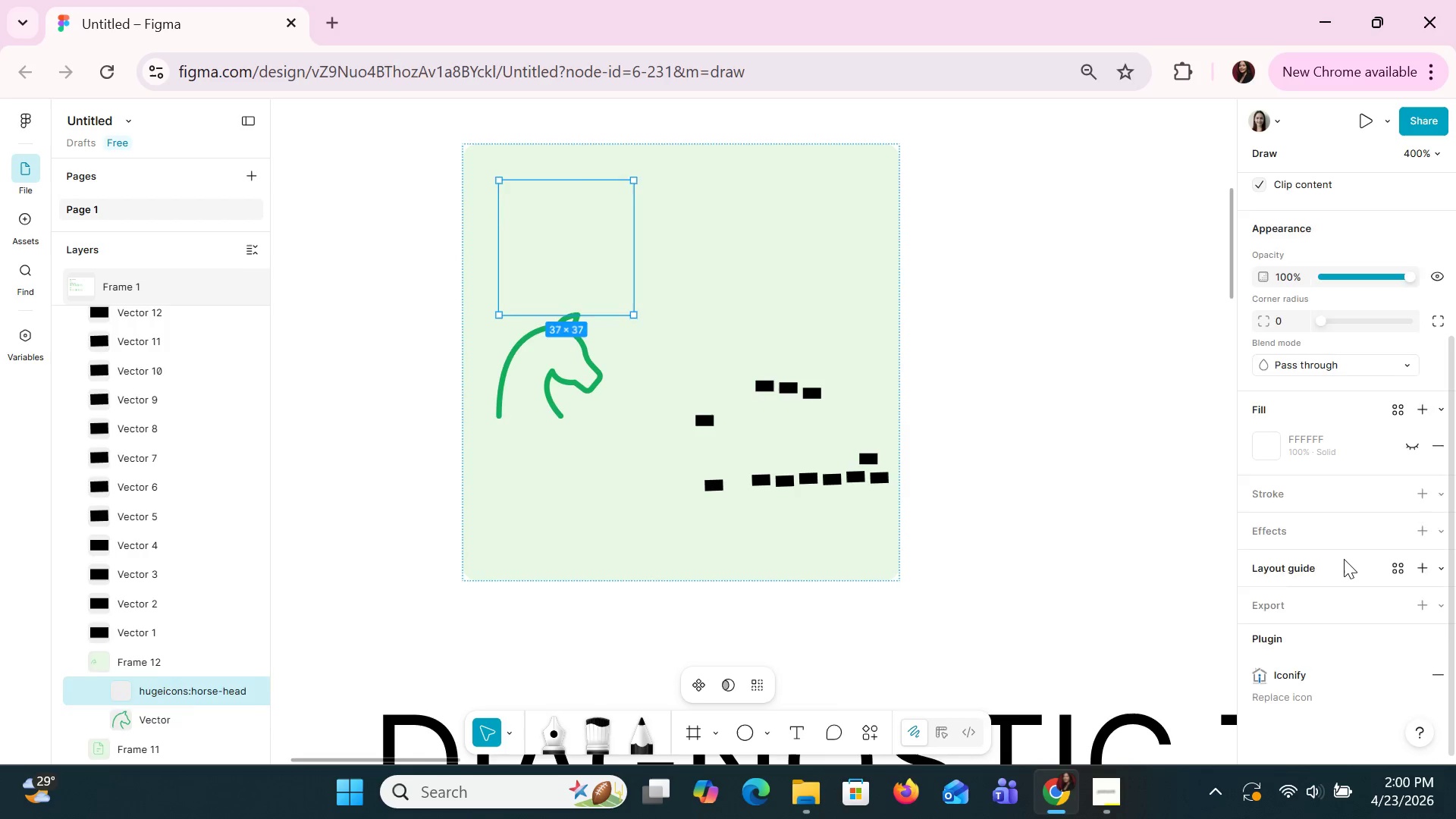 
key(Control+Z)
 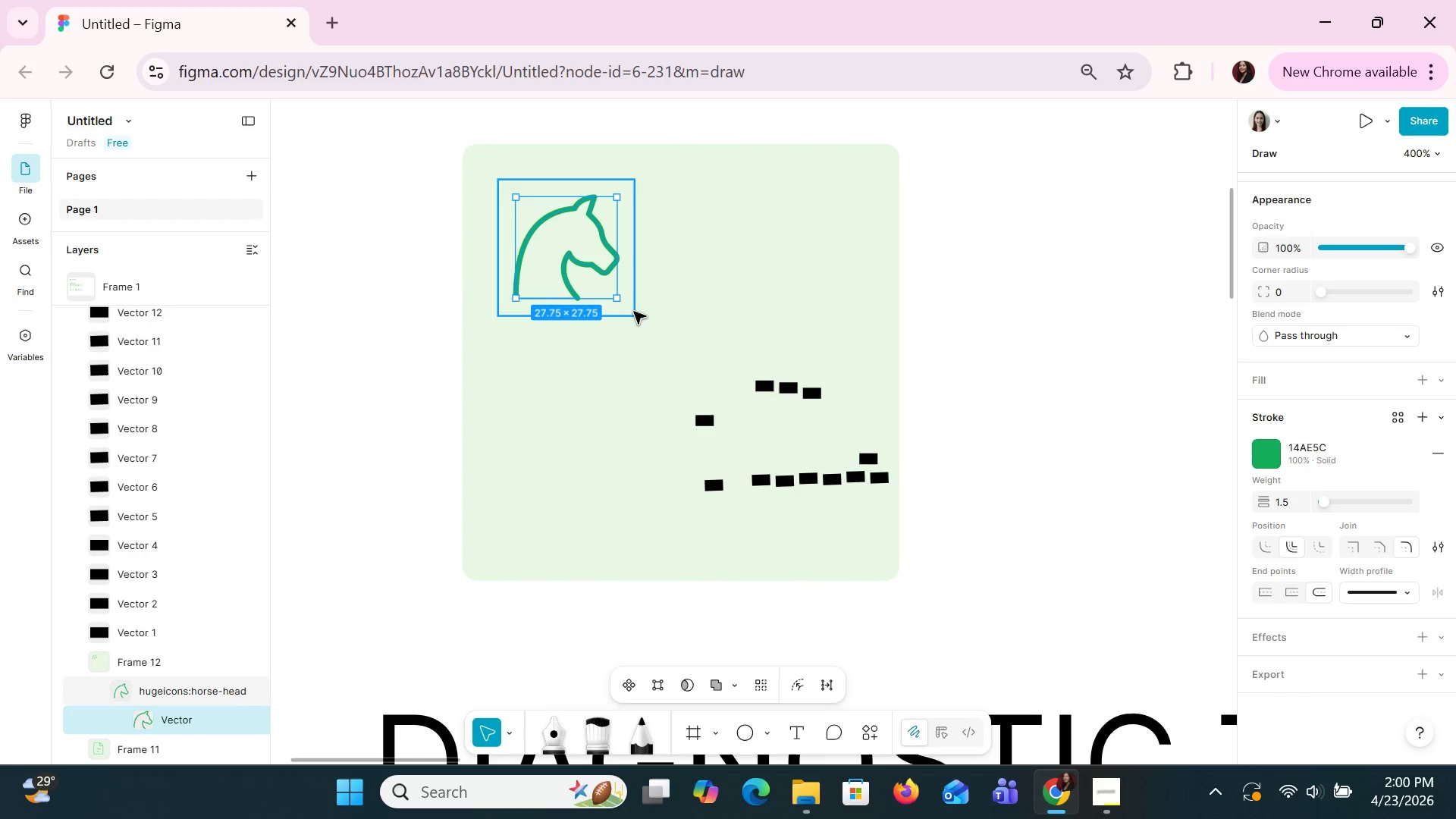 
left_click_drag(start_coordinate=[617, 300], to_coordinate=[677, 366])
 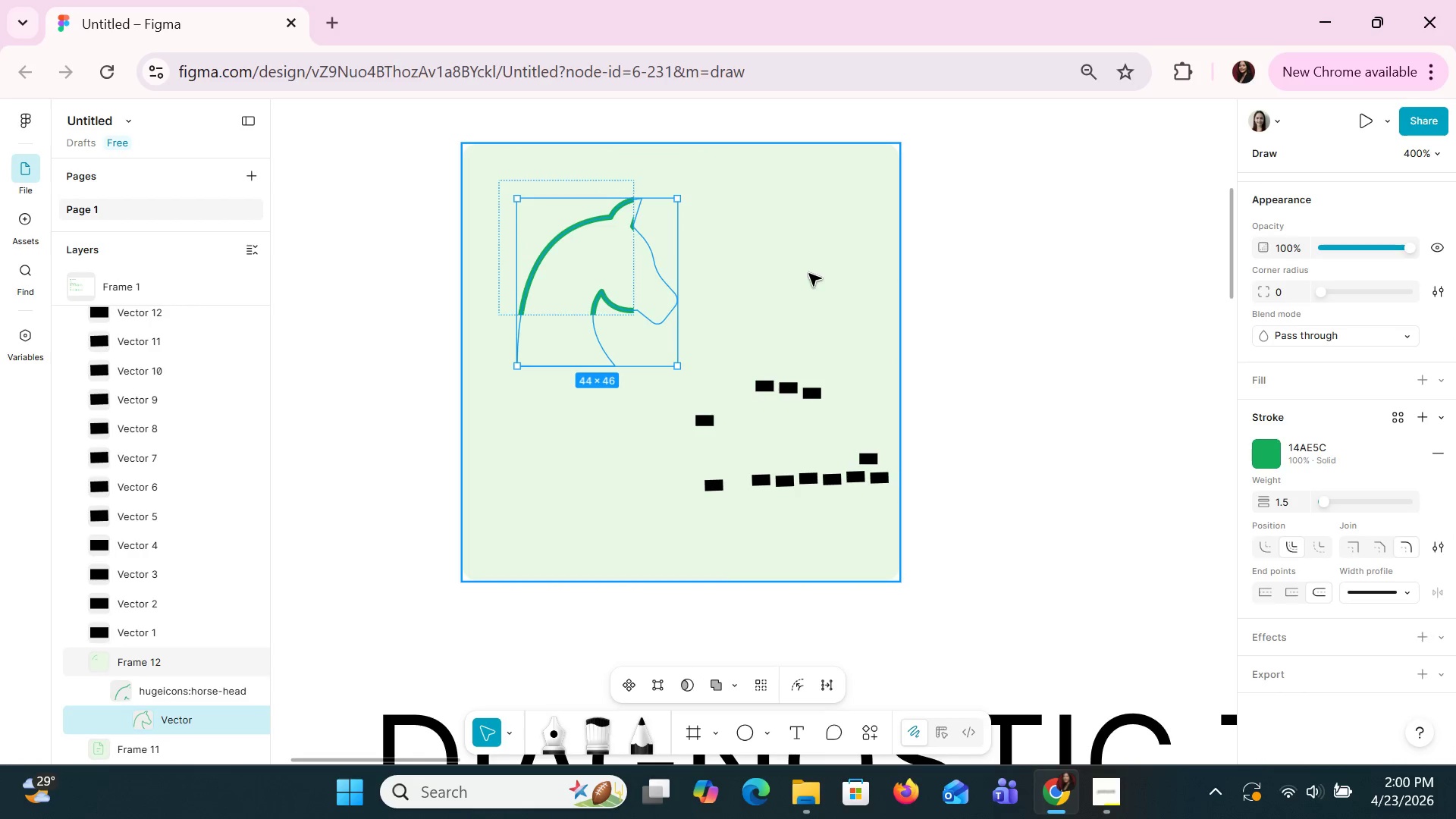 
left_click([808, 273])
 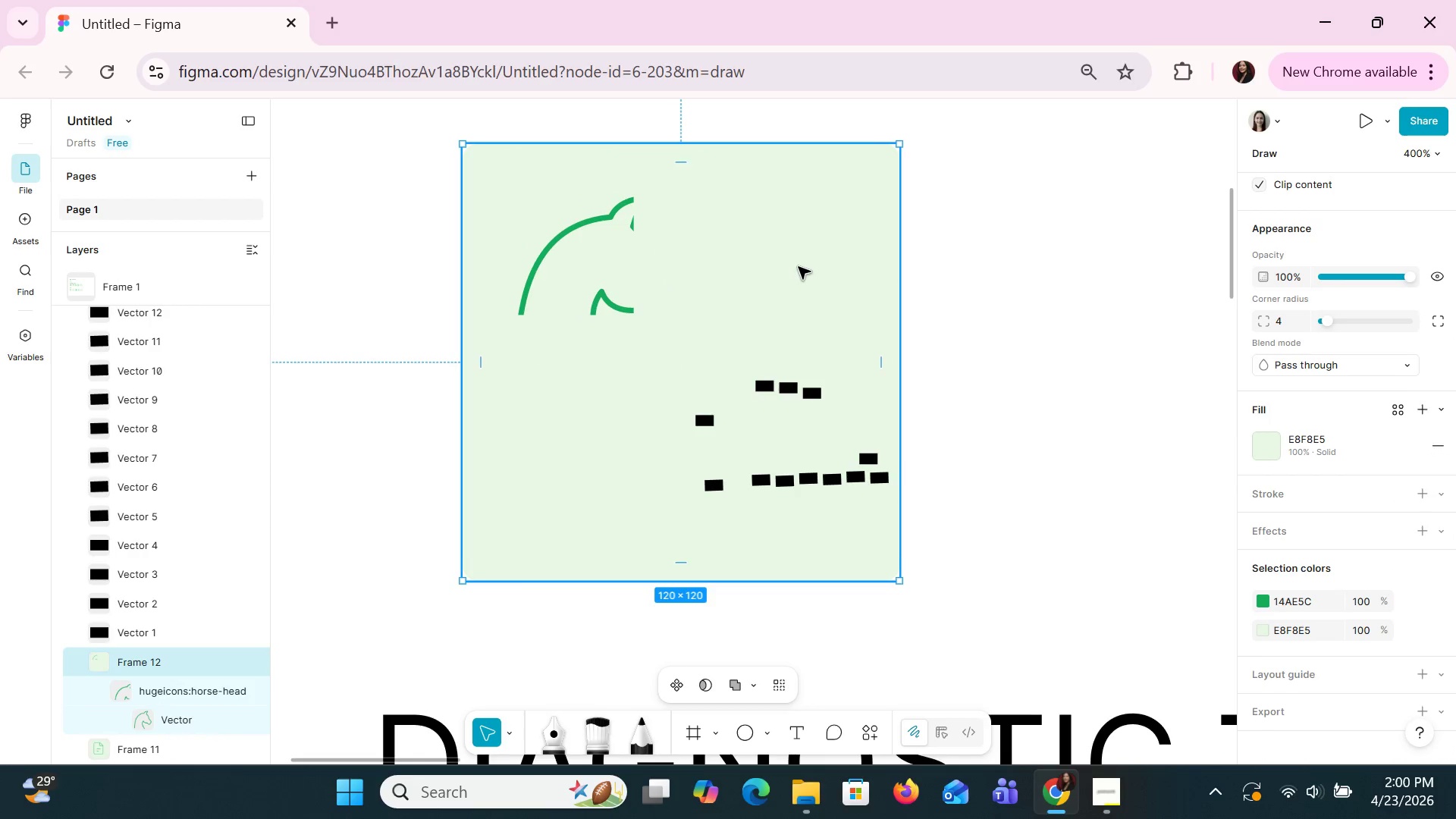 
key(Control+Z)
 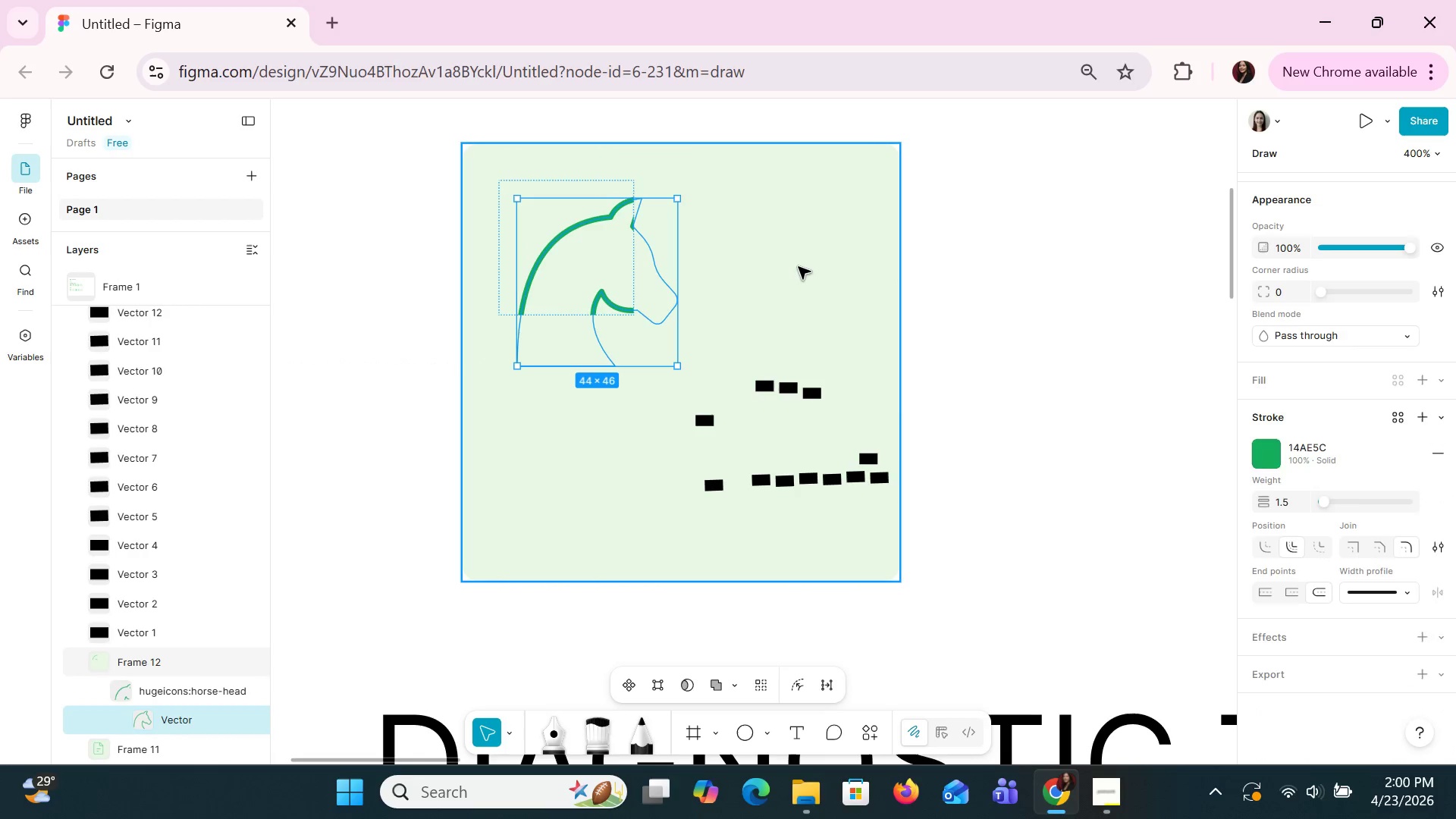 
key(Control+Z)
 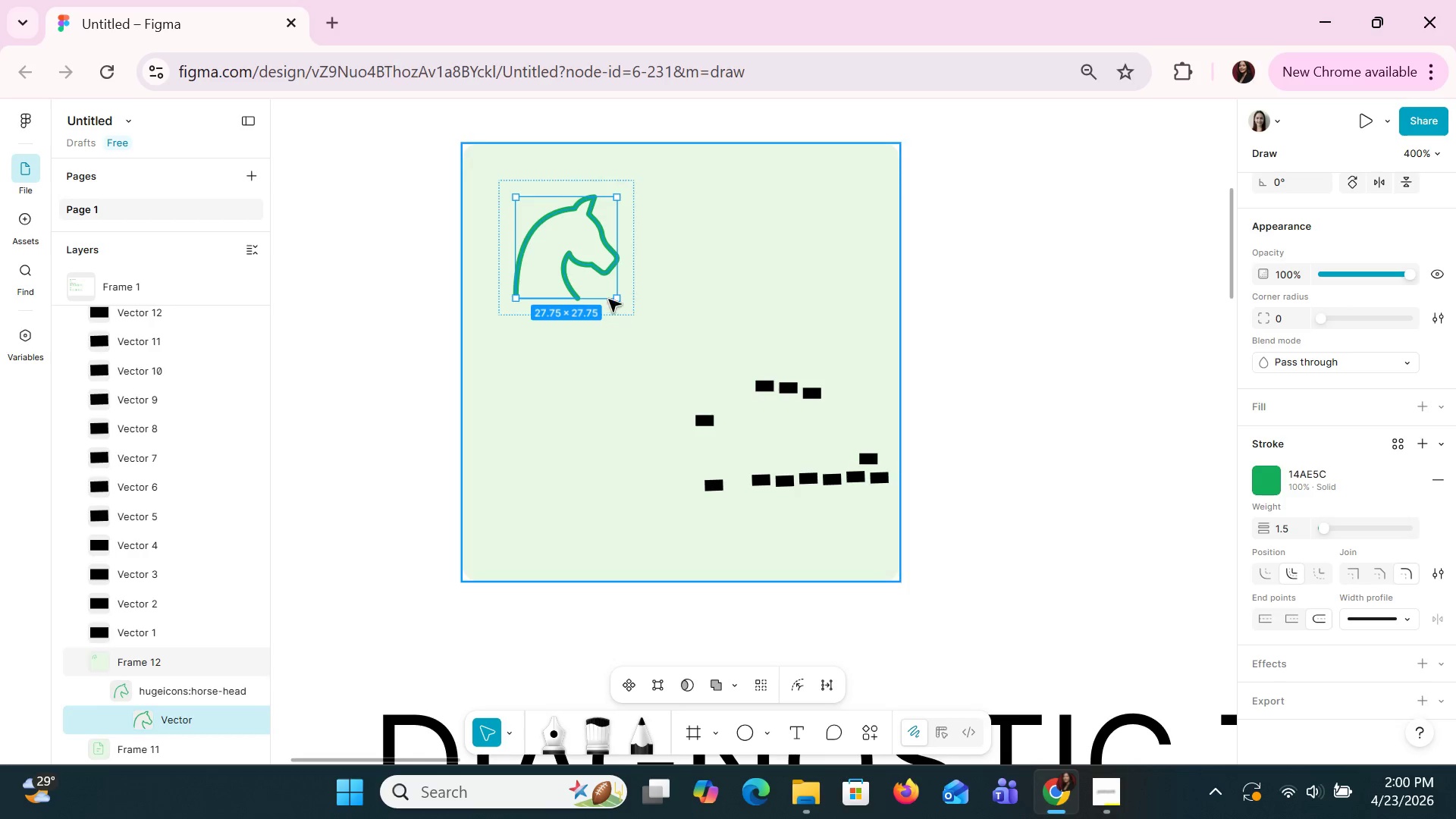 
double_click([626, 312])
 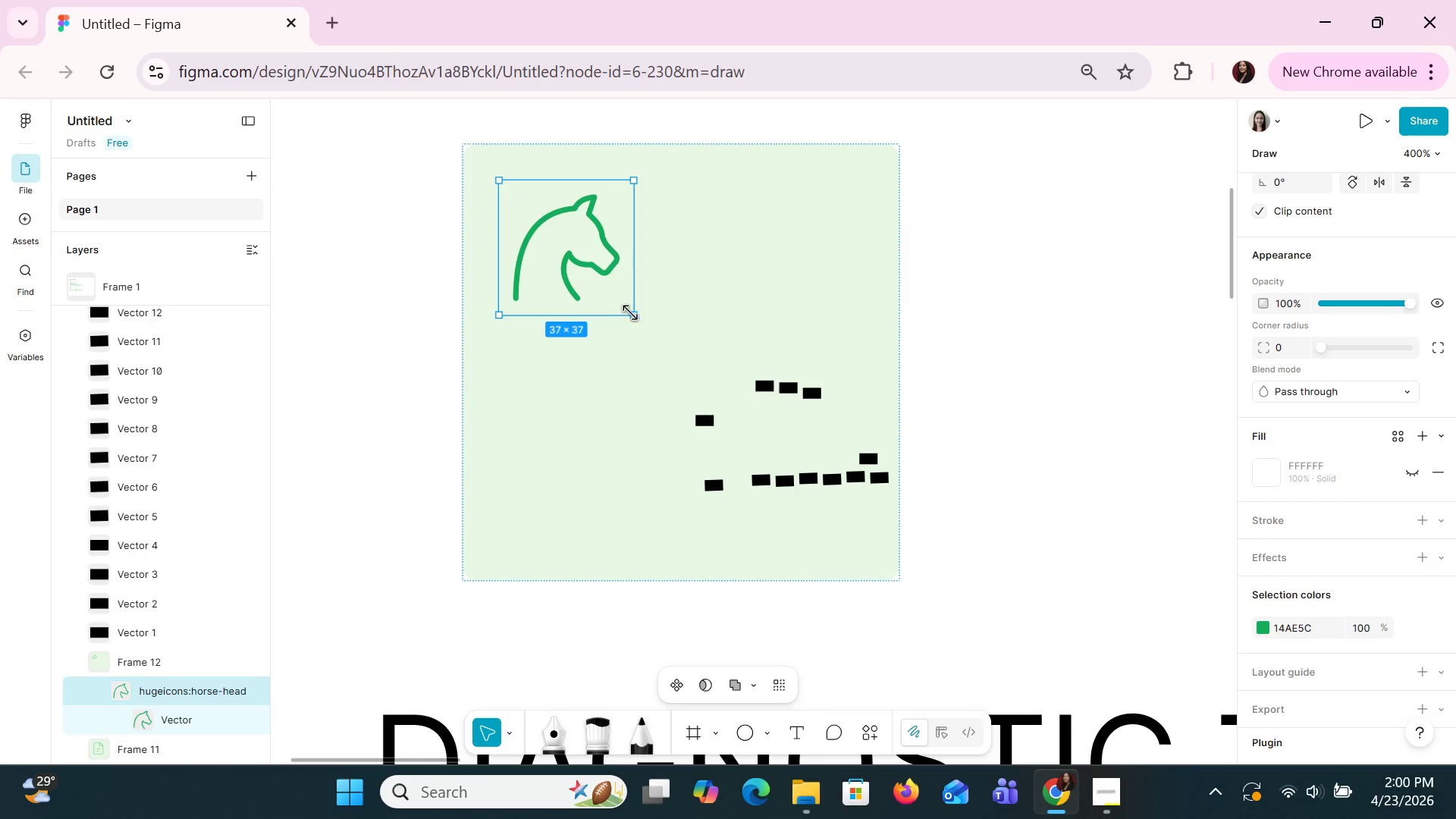 
left_click_drag(start_coordinate=[635, 317], to_coordinate=[723, 387])
 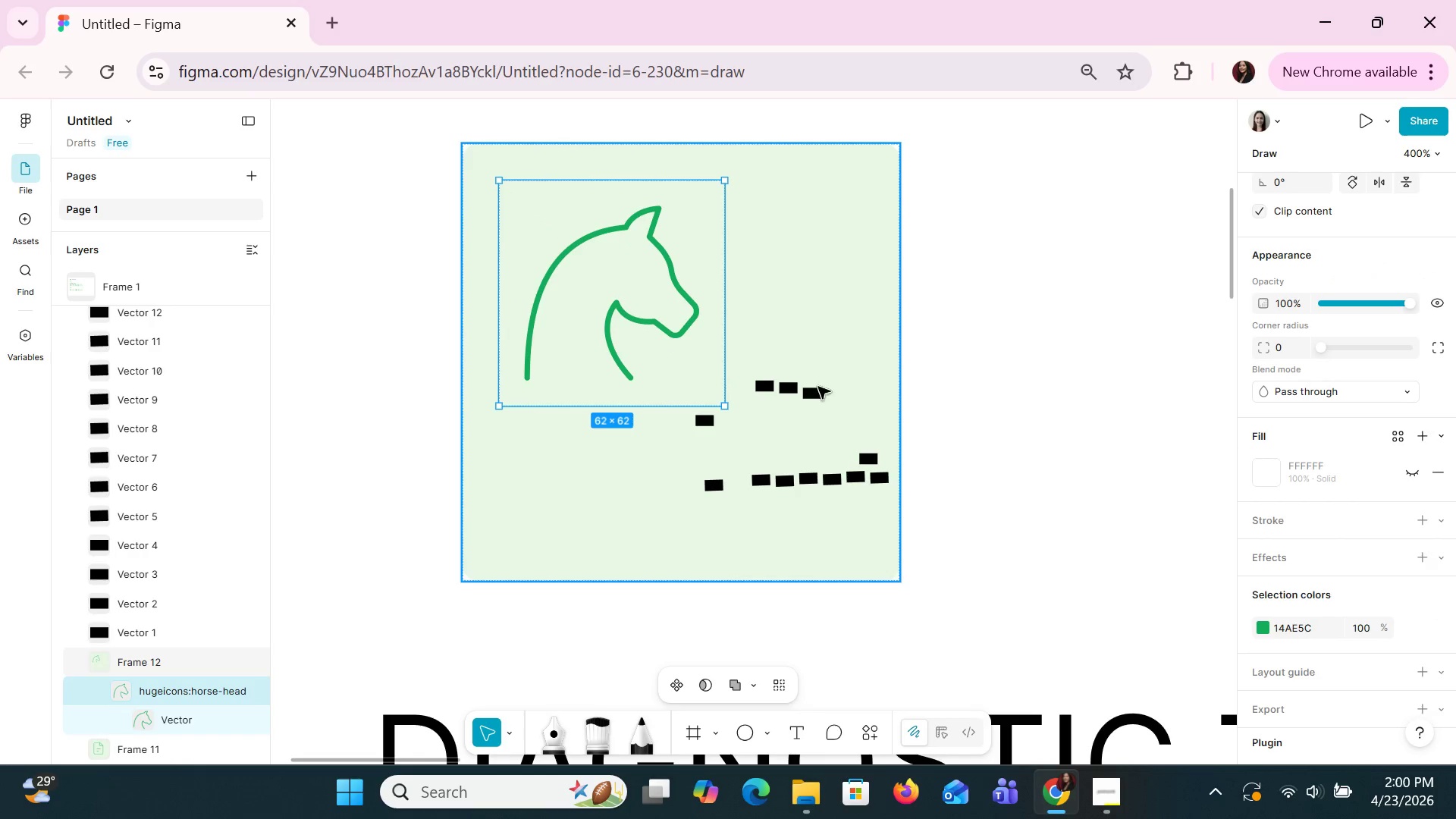 
left_click([810, 384])
 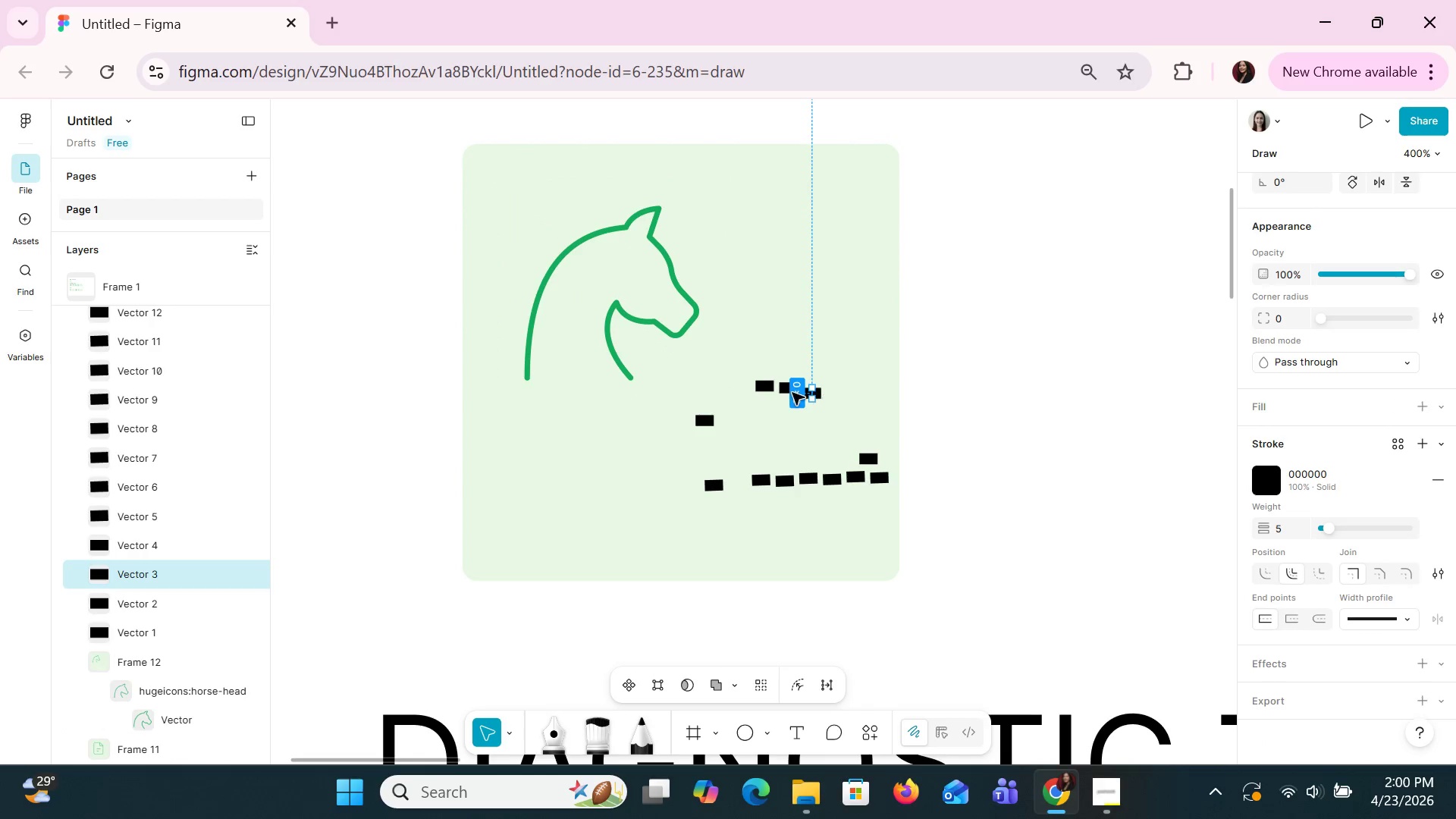 
hold_key(key=ShiftLeft, duration=1.5)
left_click([783, 388])
 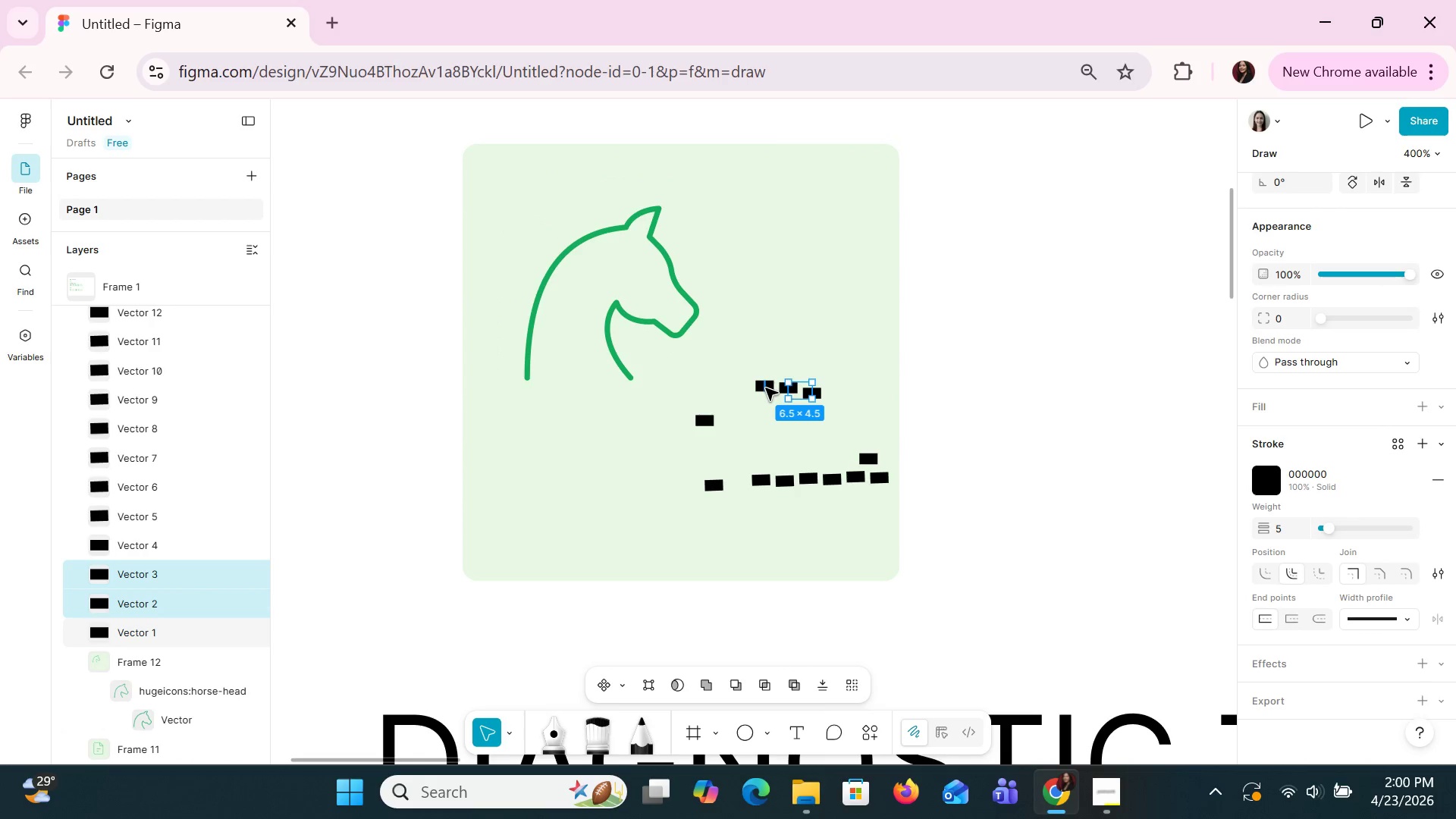 
hold_key(key=ShiftLeft, duration=1.51)
left_click([720, 425])
 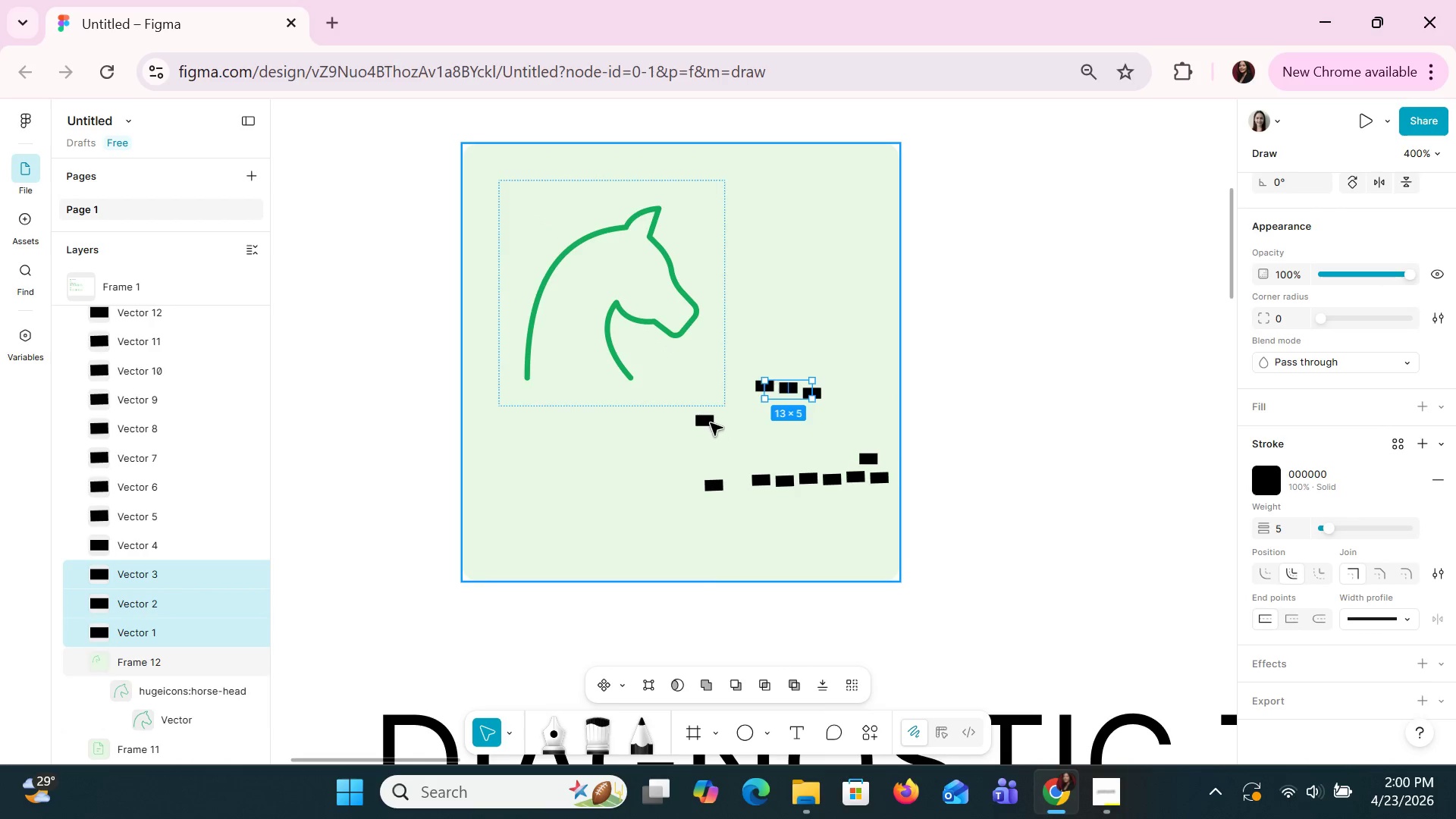 
double_click([710, 422])
 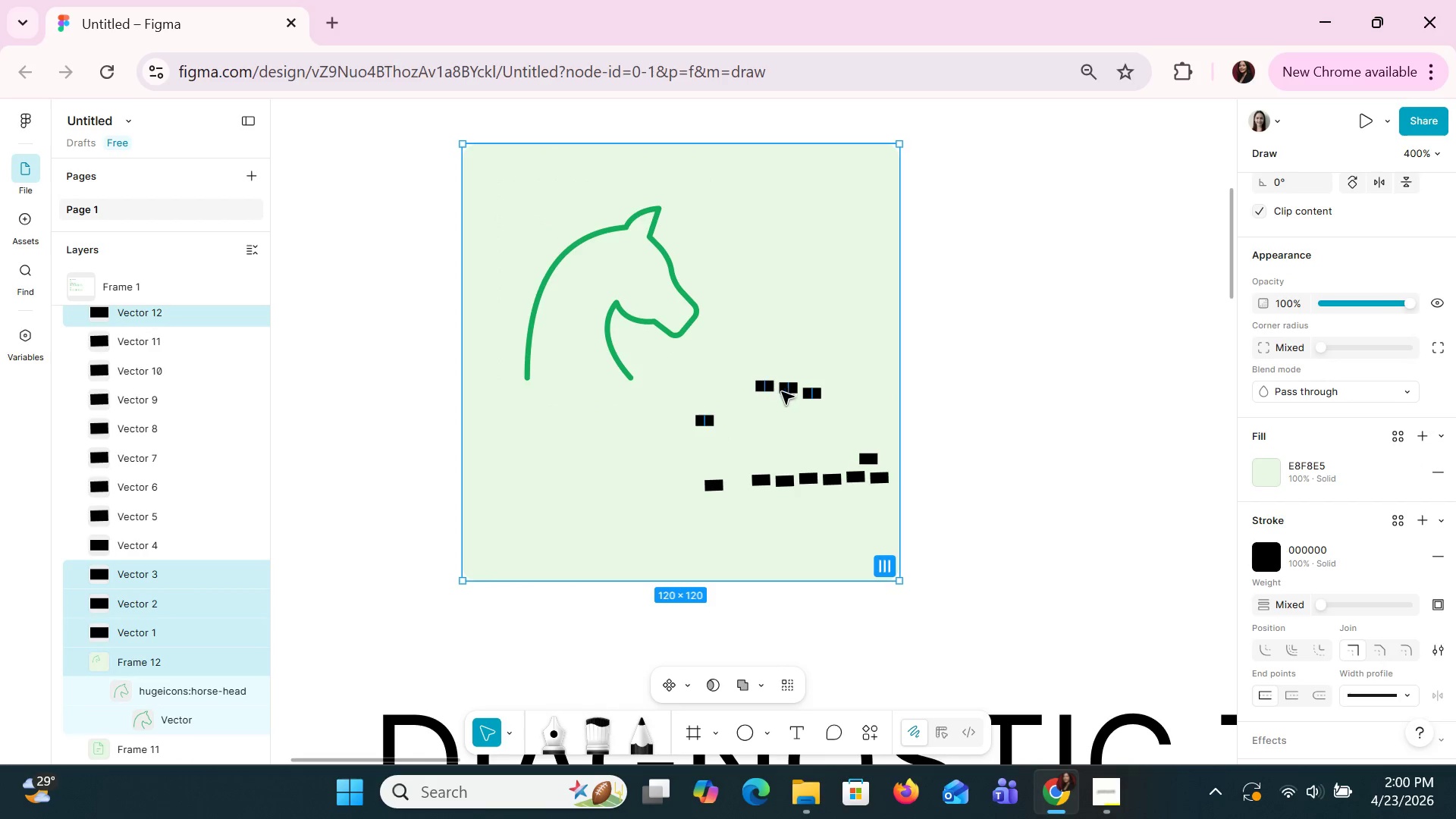 
left_click_drag(start_coordinate=[780, 390], to_coordinate=[784, 392])
 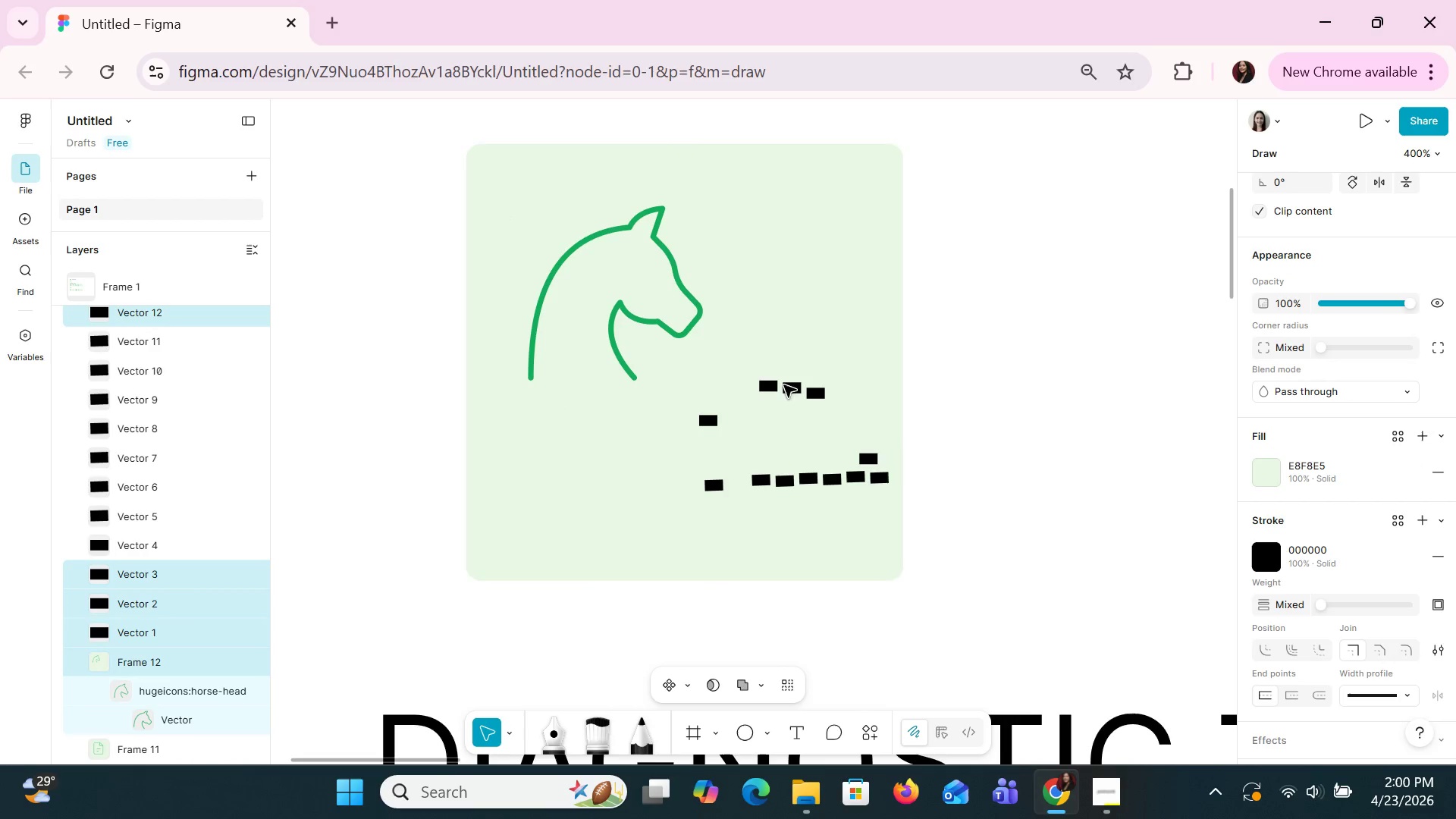 
double_click([783, 384])
 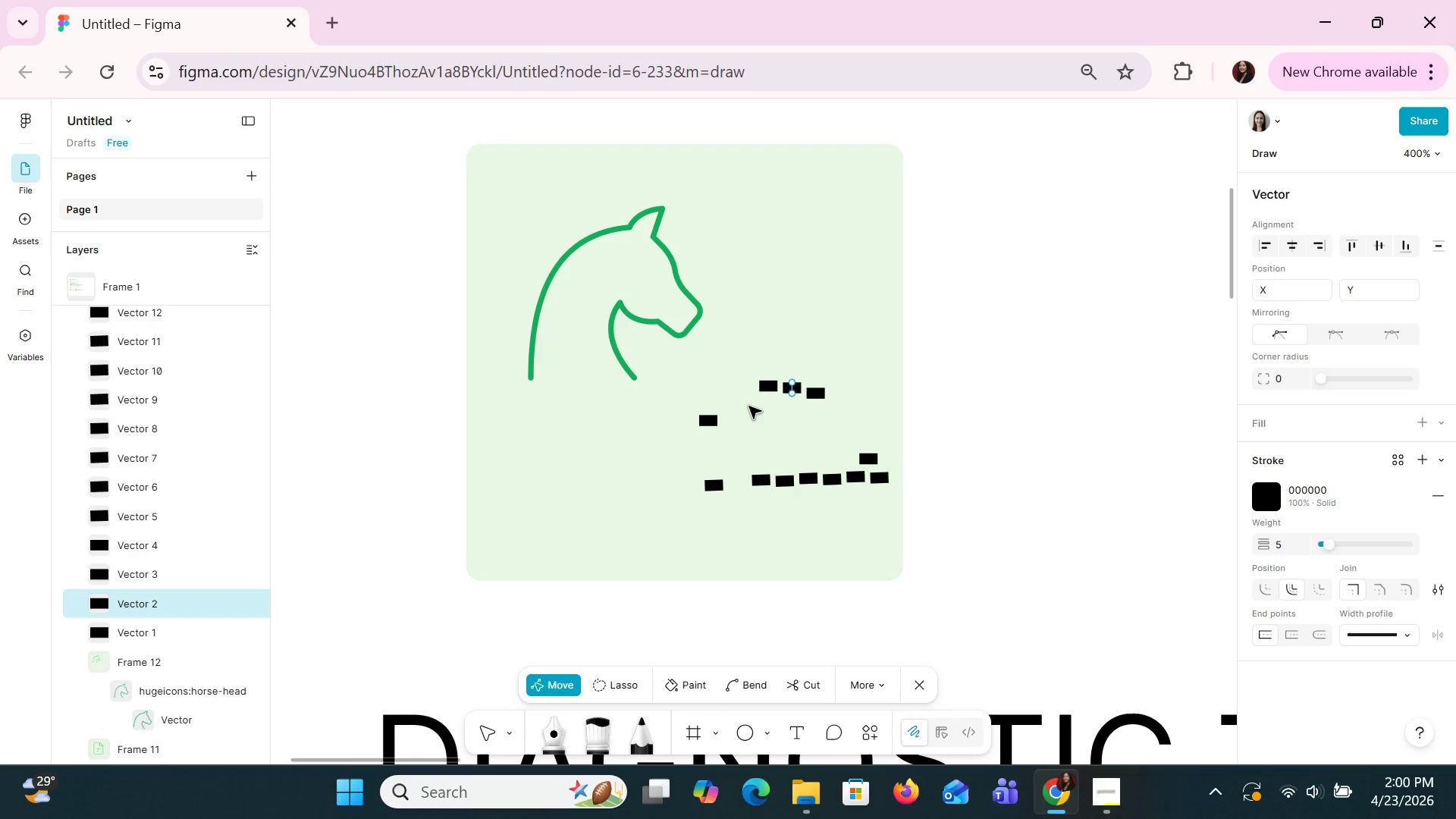 
hold_key(key=ShiftLeft, duration=0.62)
 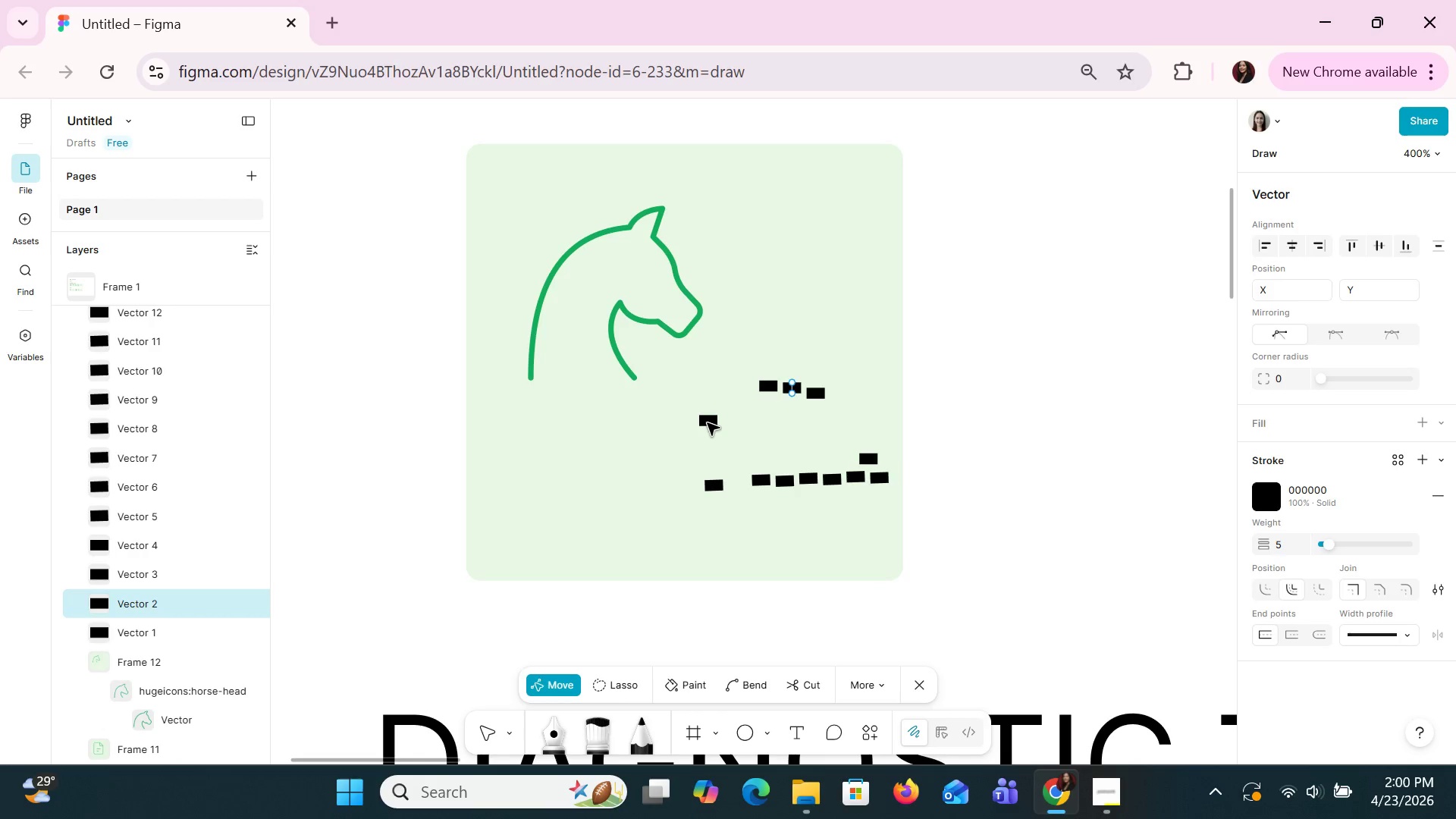 
left_click([707, 422])
 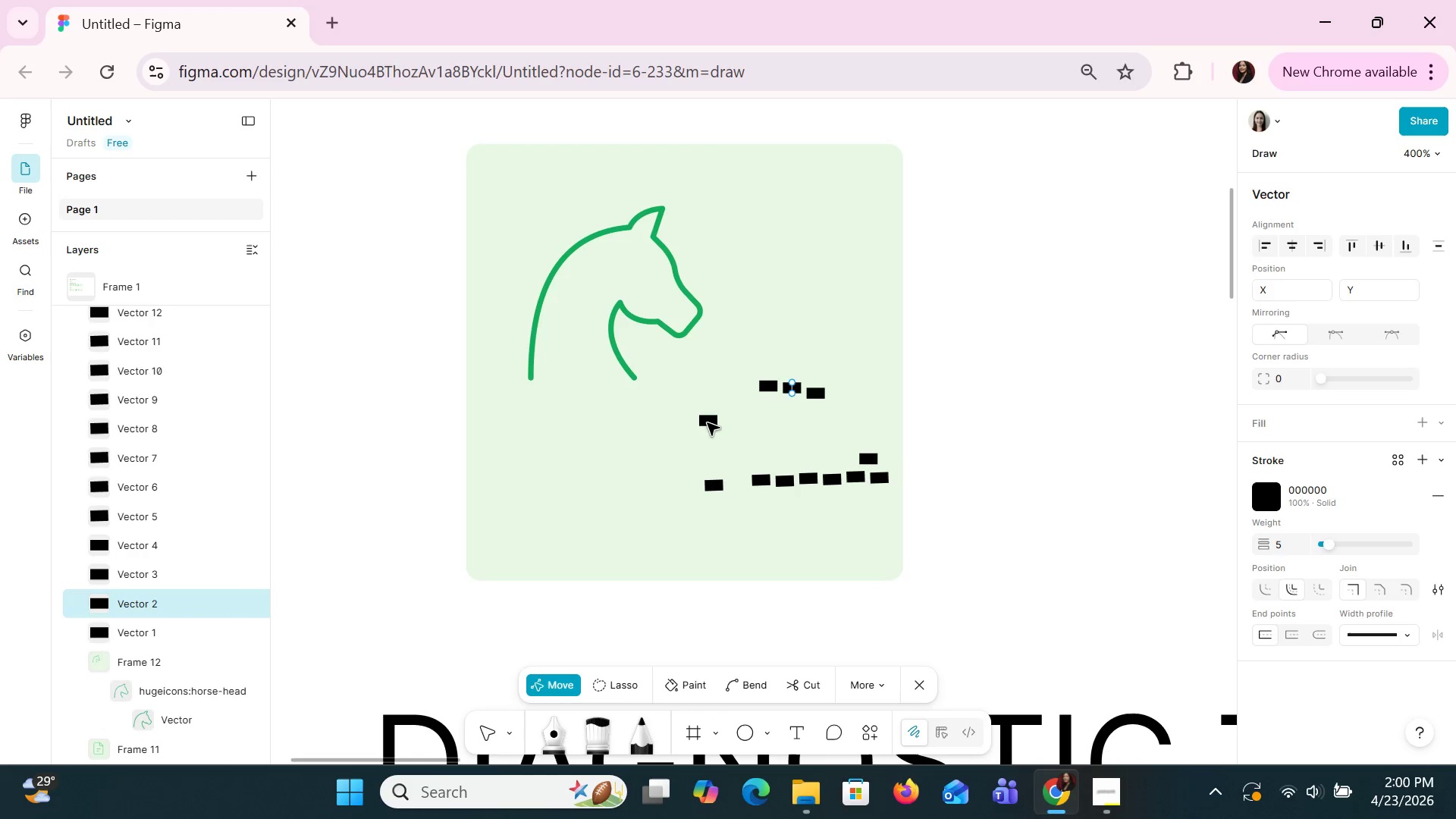 
double_click([707, 422])
 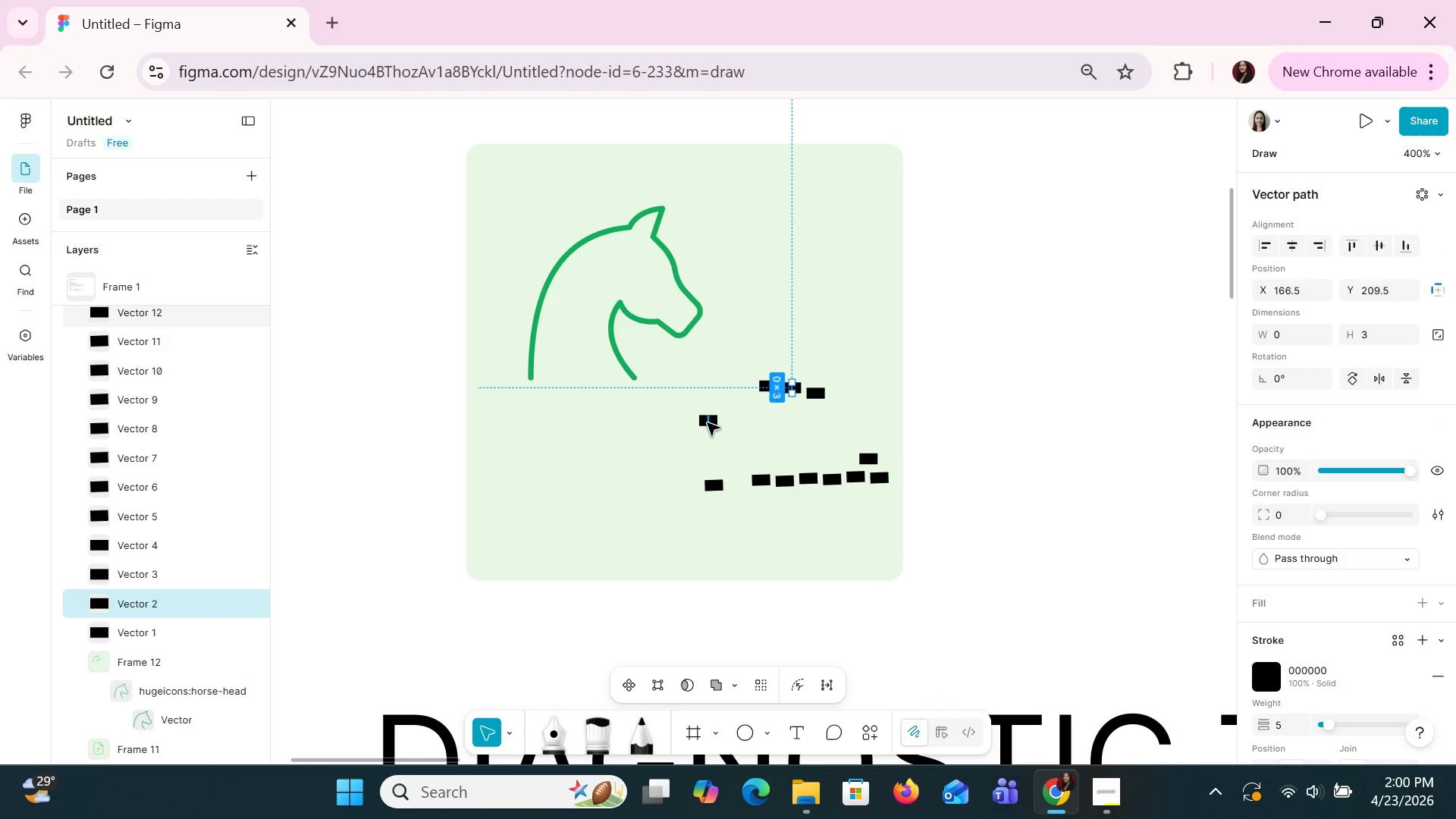 
left_click([703, 420])
 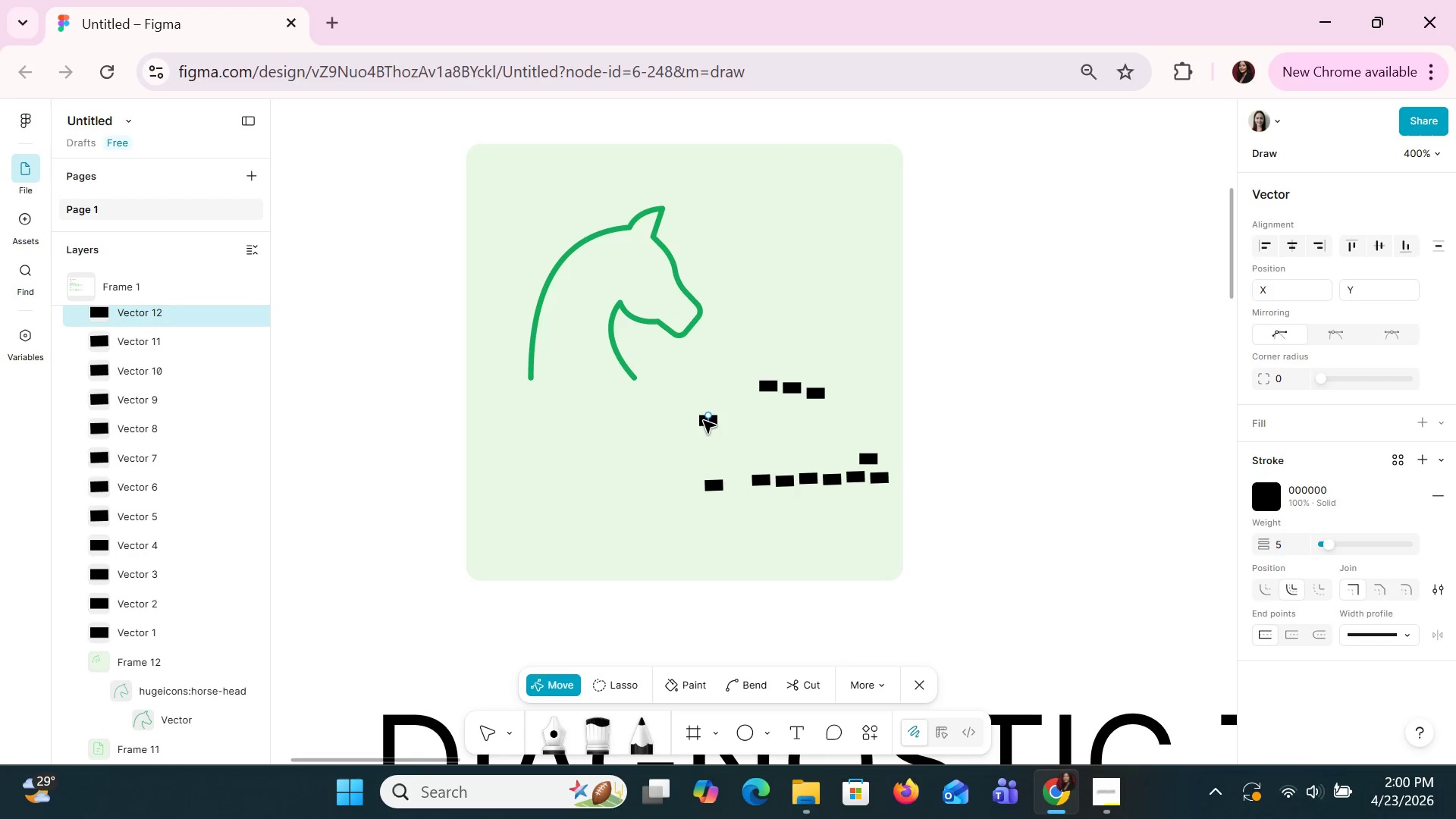 
double_click([703, 420])
 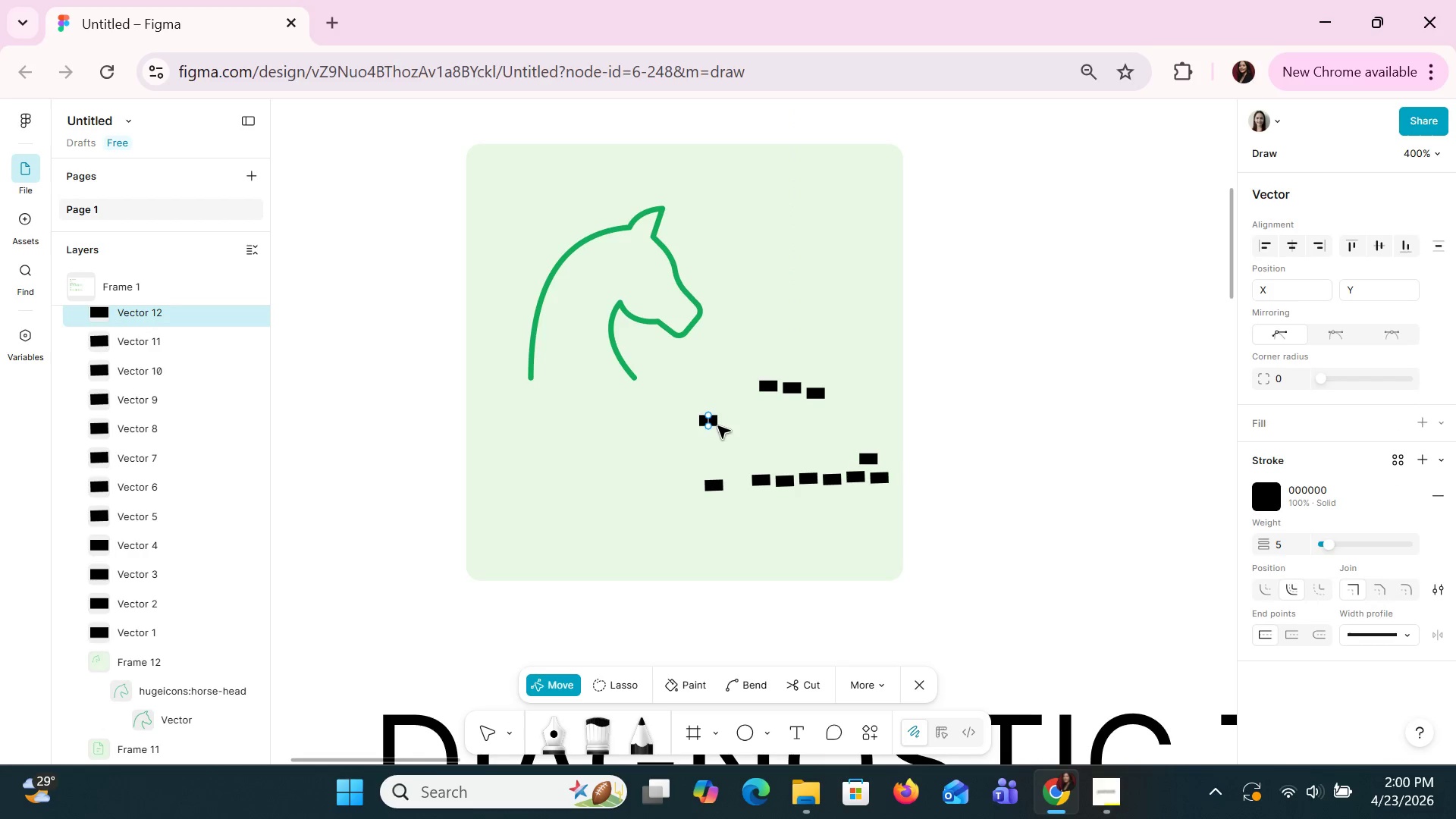 
left_click_drag(start_coordinate=[717, 425], to_coordinate=[707, 397])
 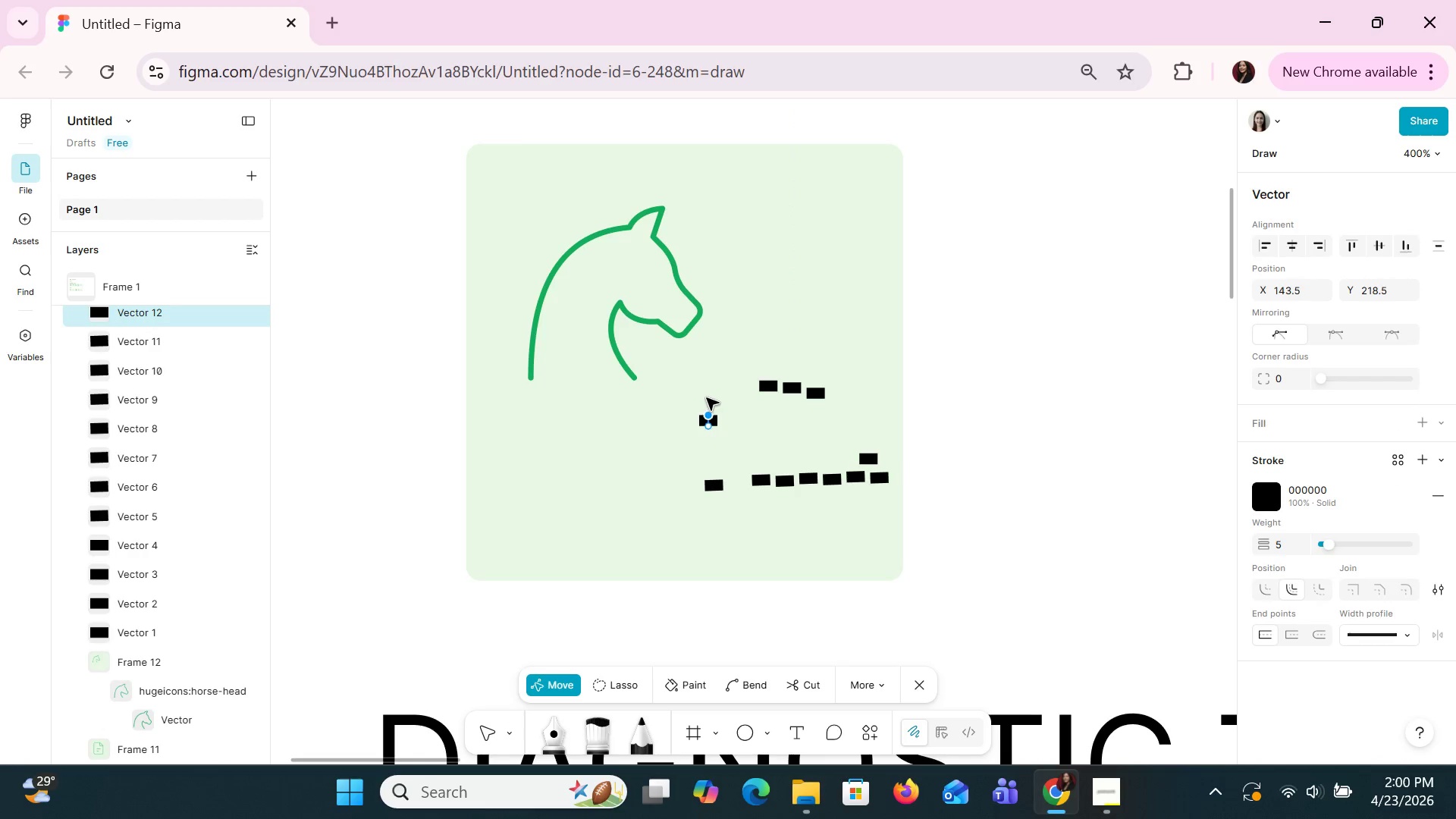 
key(Control+Z)
 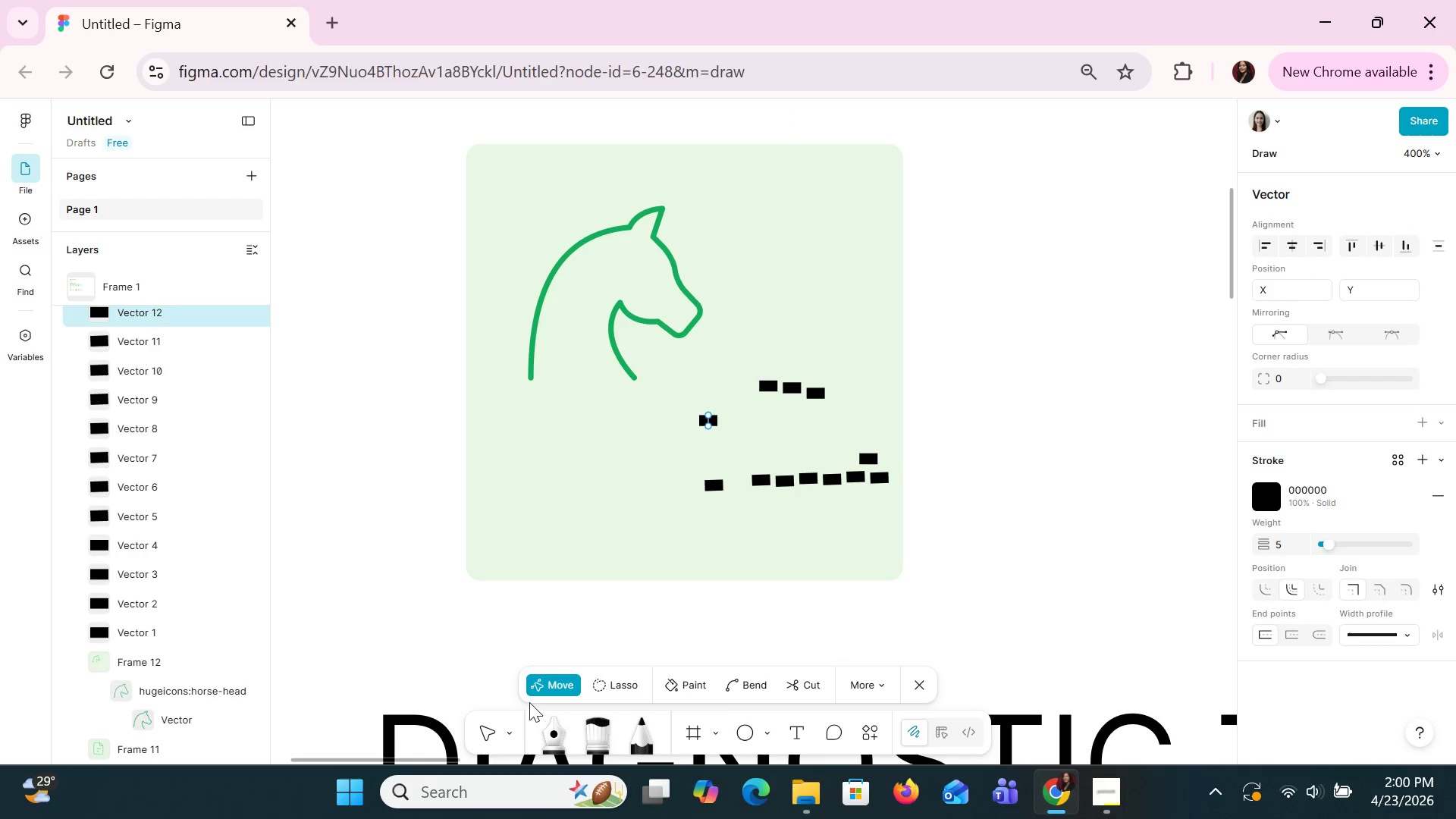 
left_click([488, 717])
 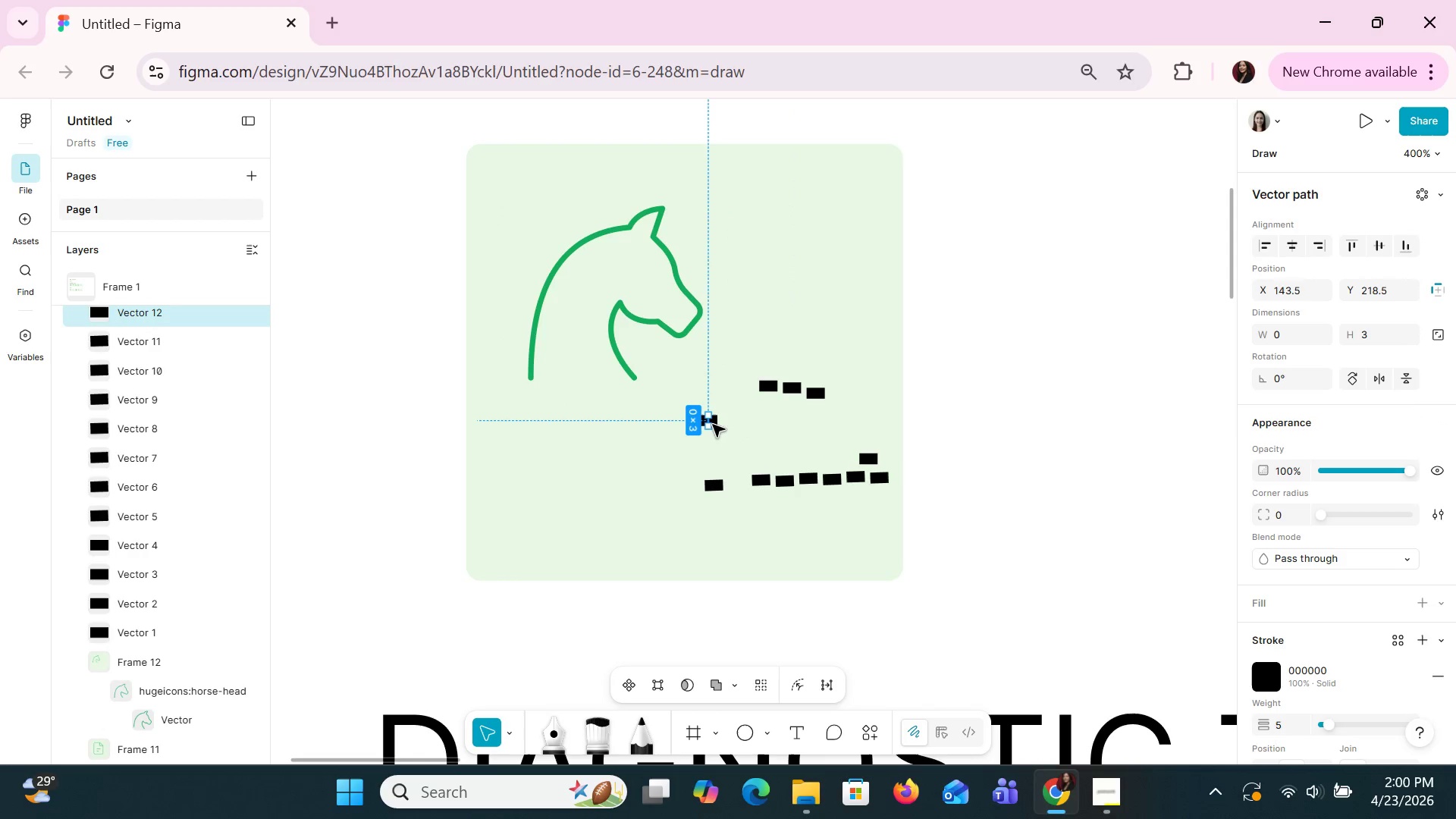 
left_click_drag(start_coordinate=[712, 424], to_coordinate=[673, 384])
 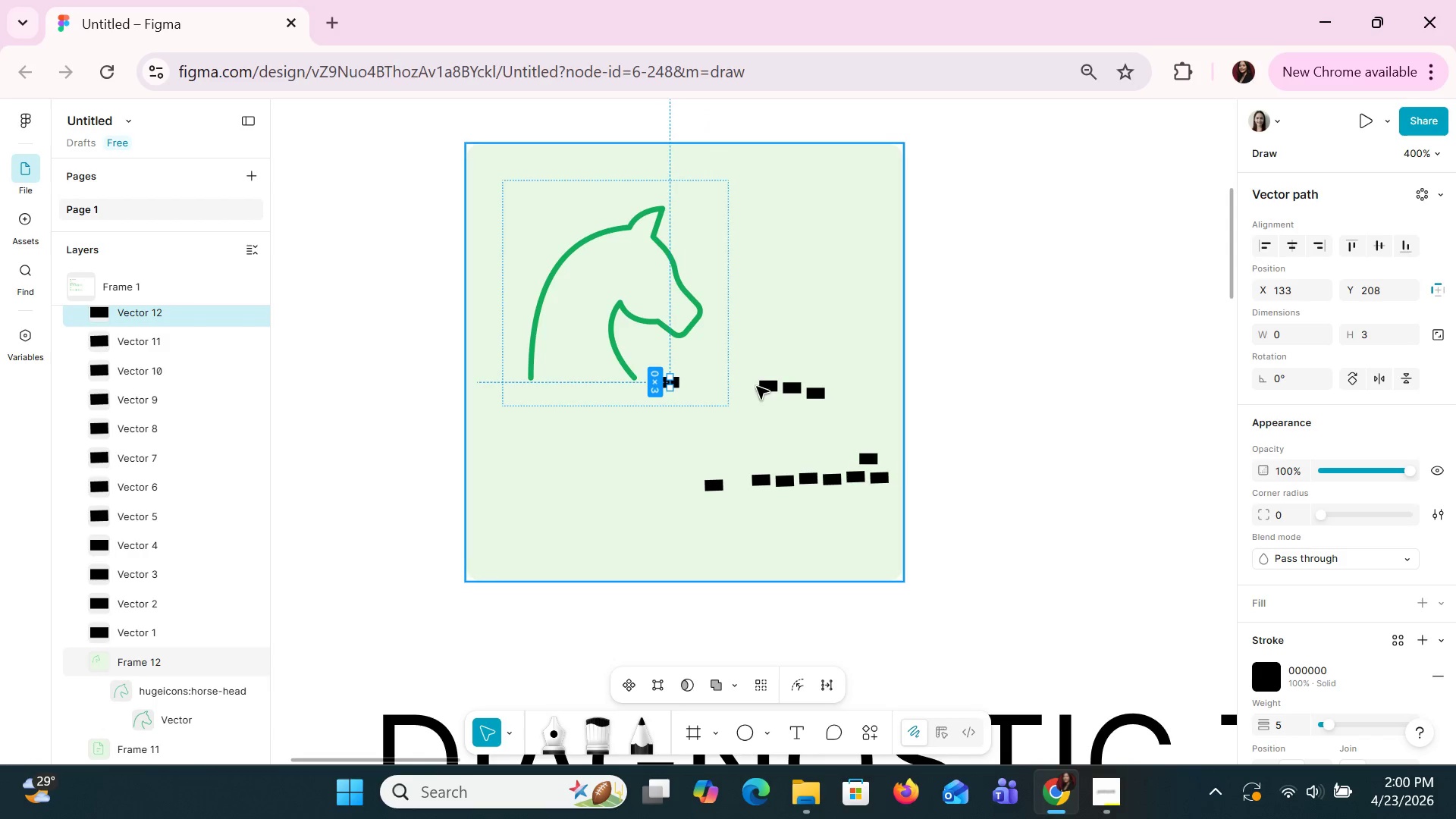 
left_click([759, 385])
 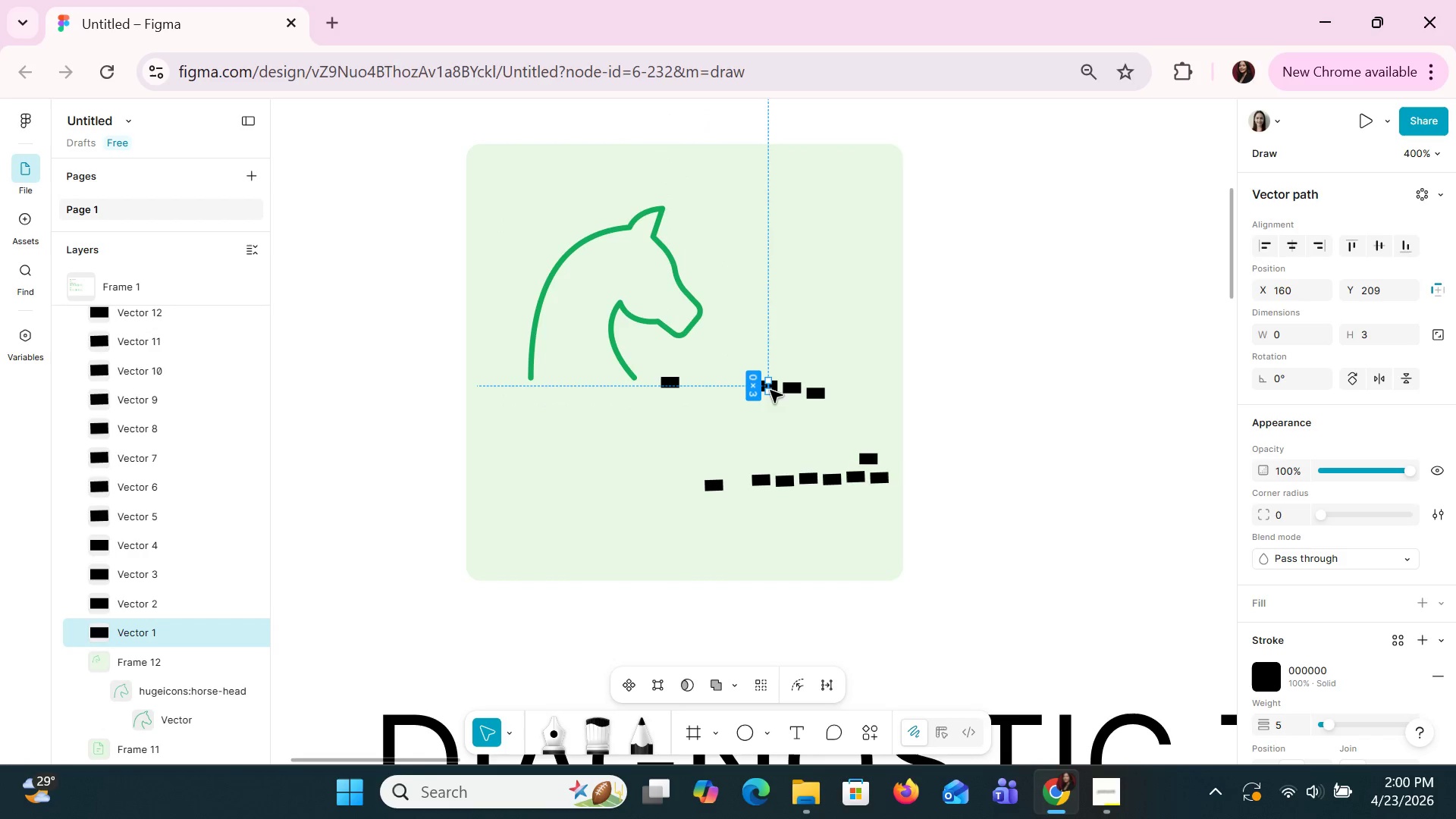 
left_click_drag(start_coordinate=[770, 391], to_coordinate=[698, 389])
 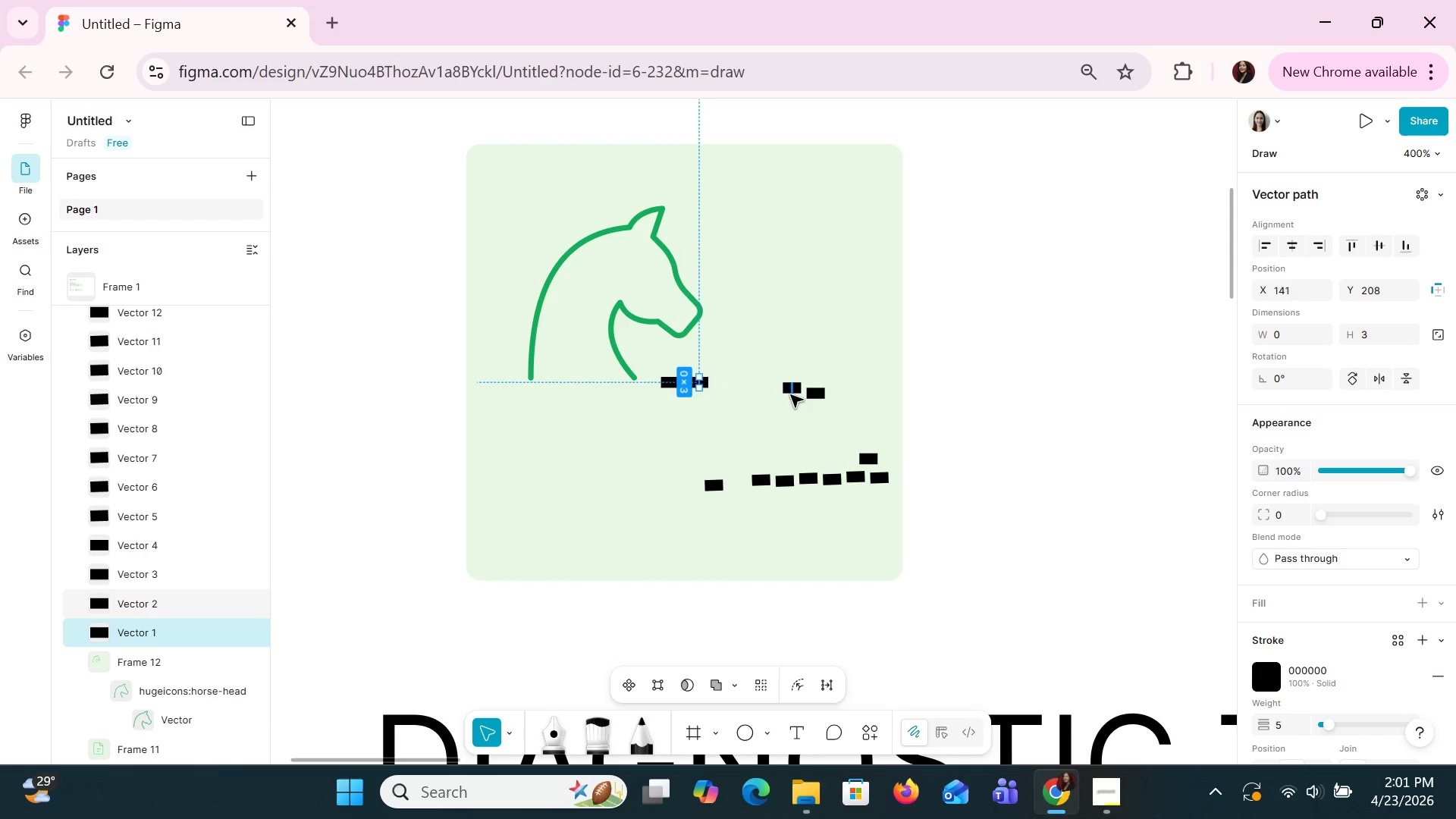 
left_click_drag(start_coordinate=[790, 394], to_coordinate=[726, 388])
 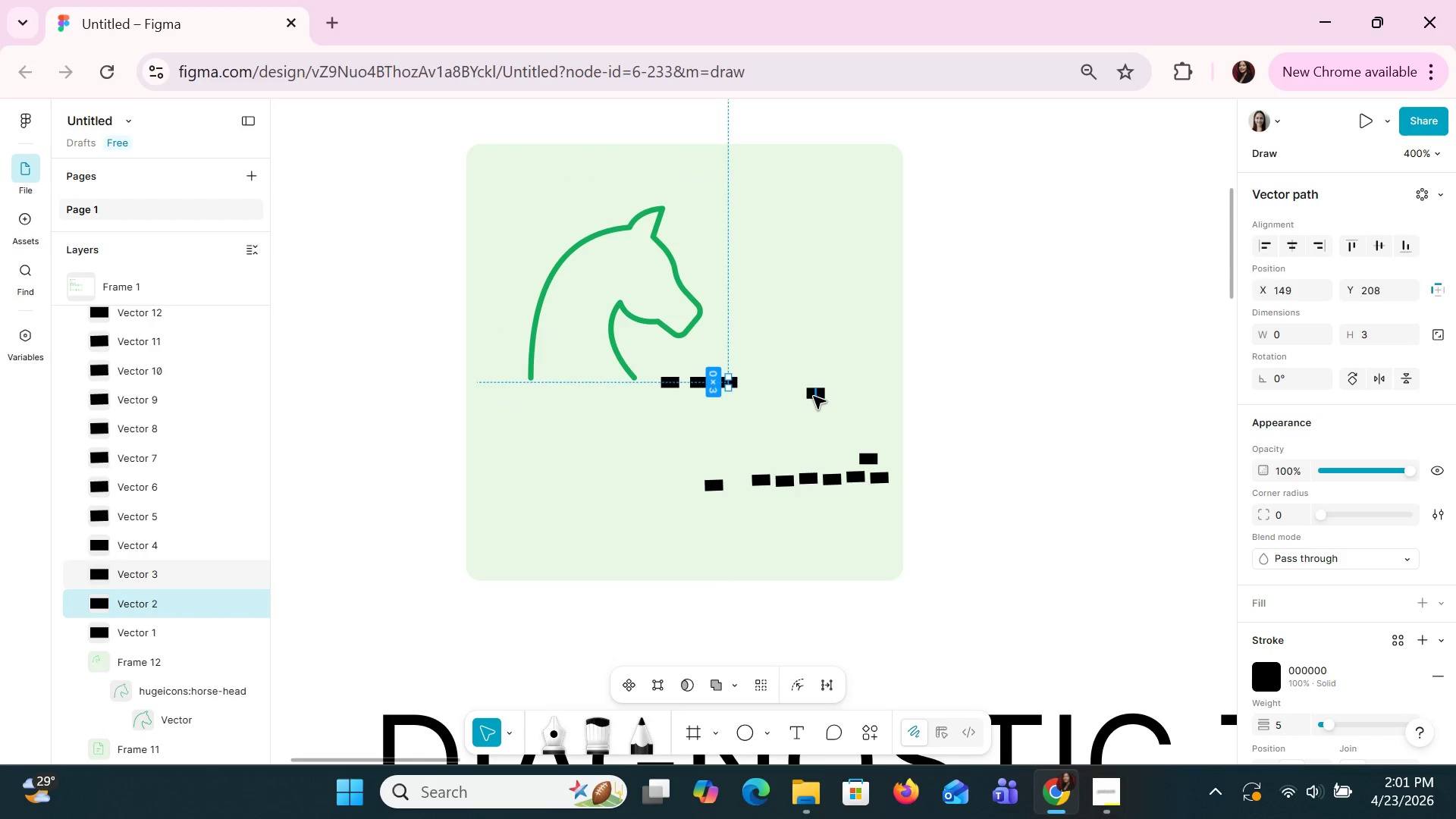 
left_click_drag(start_coordinate=[817, 400], to_coordinate=[757, 393])
 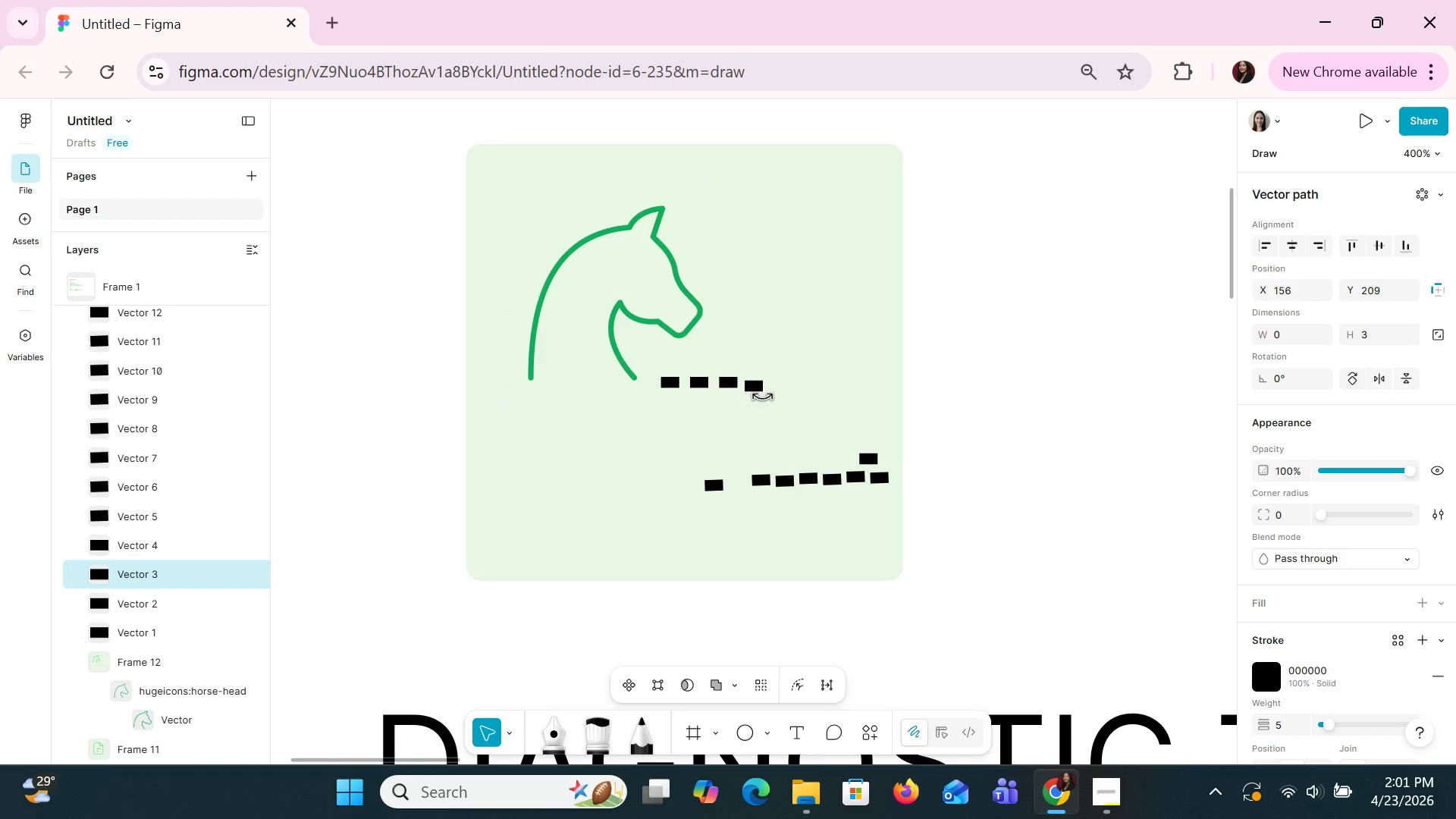 
key(ArrowUp)
 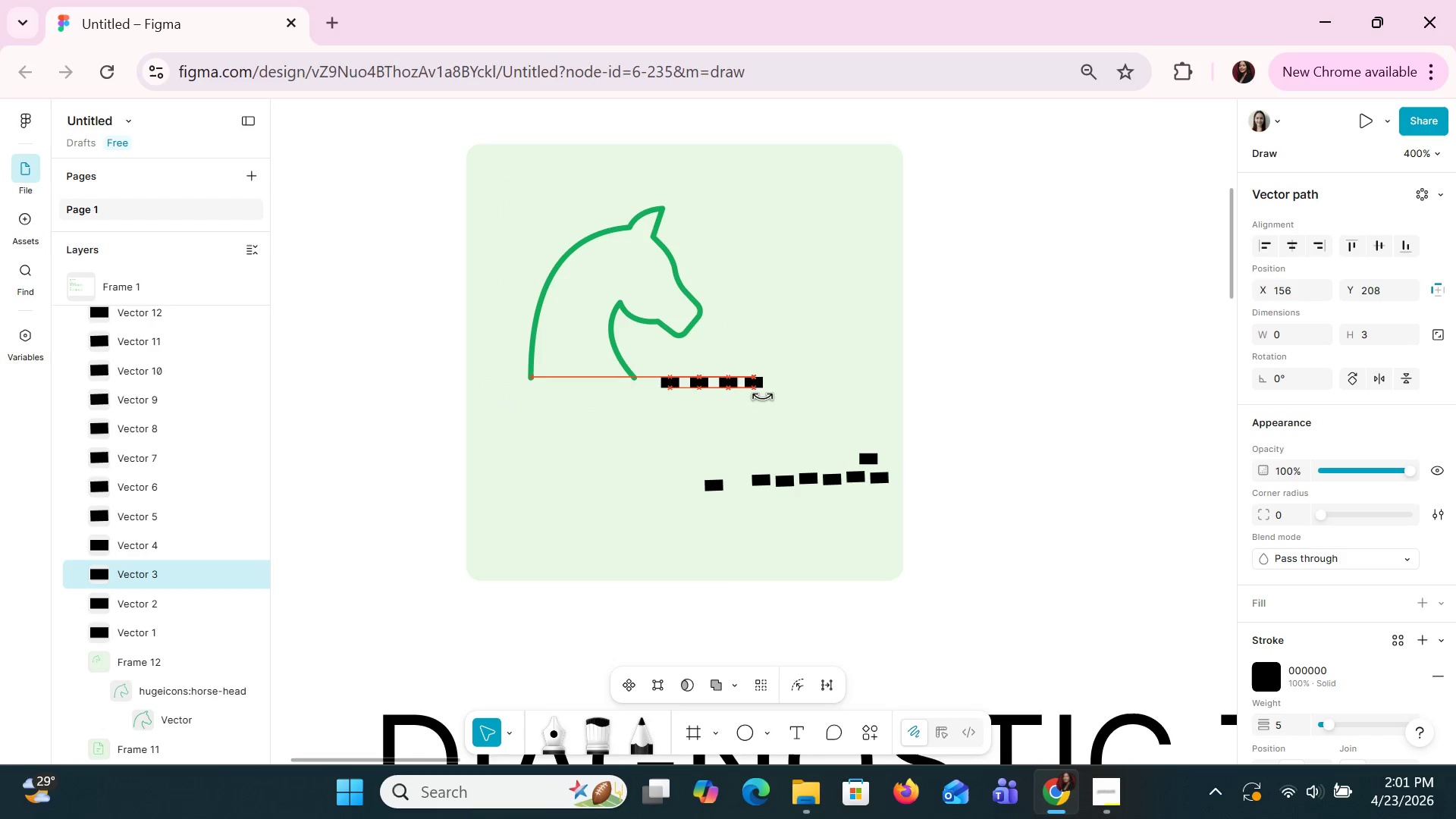 
key(ArrowUp)
 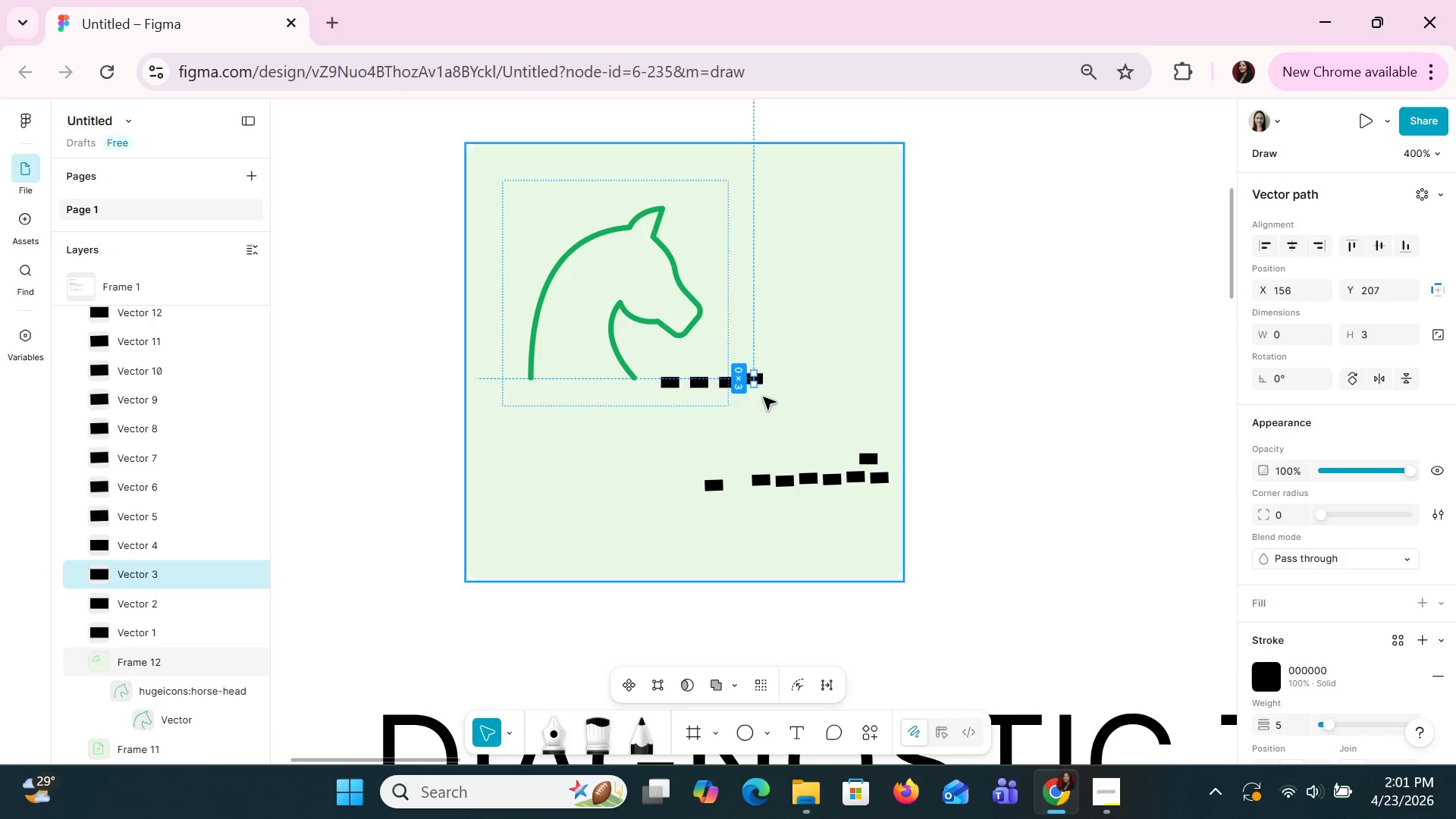 
key(ArrowRight)
 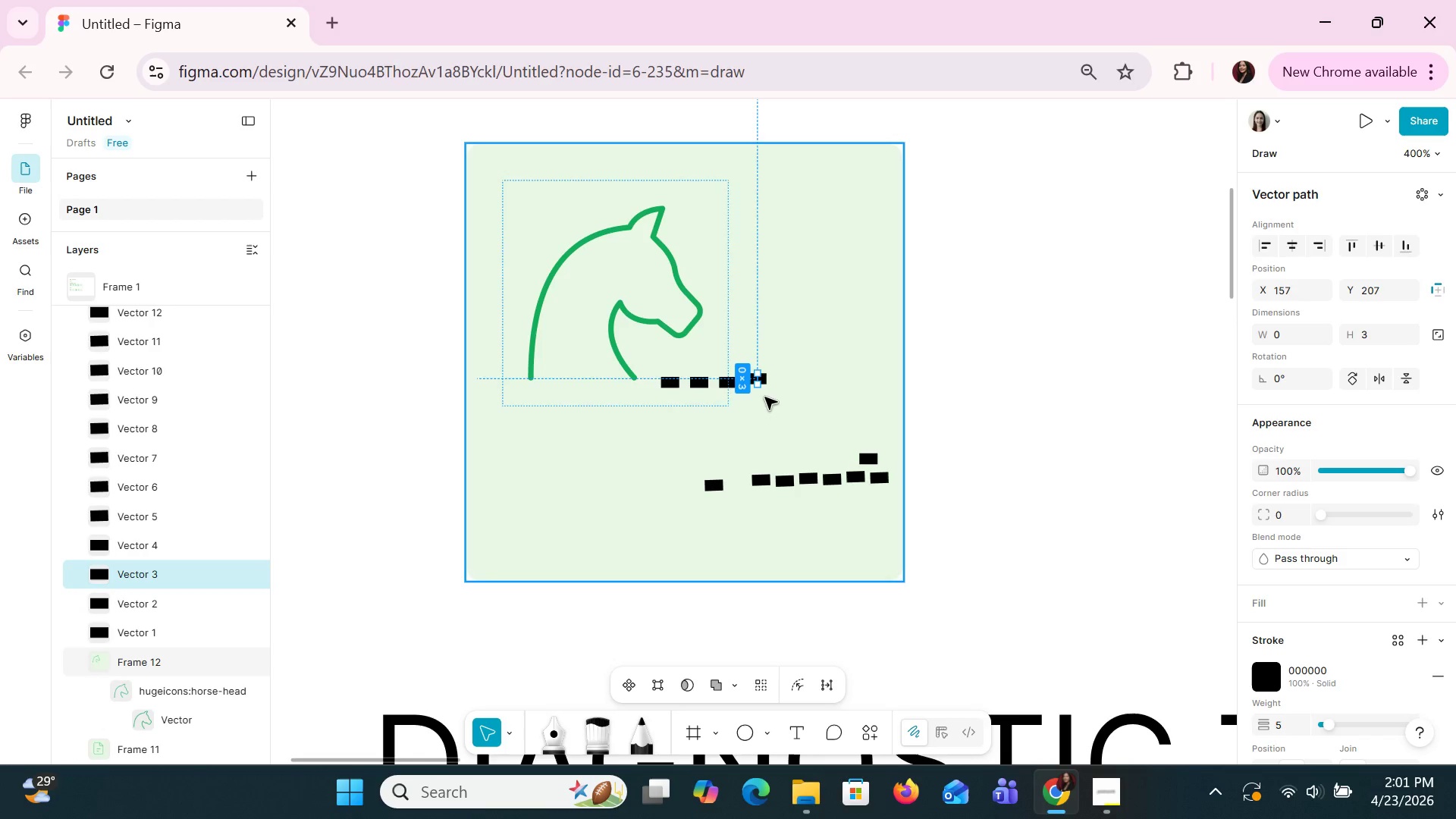 
key(ArrowDown)
 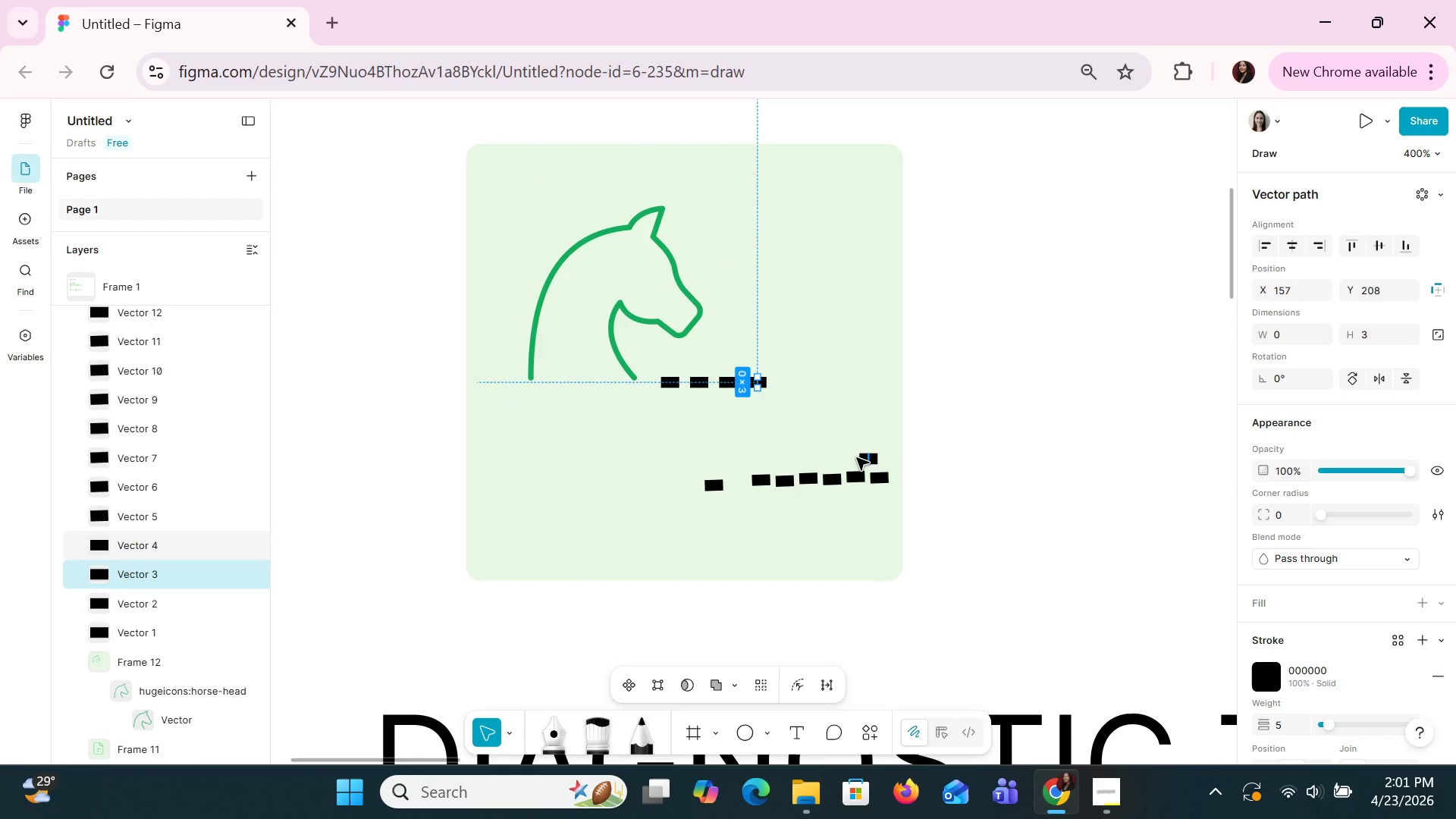 
wait(6.8)
 